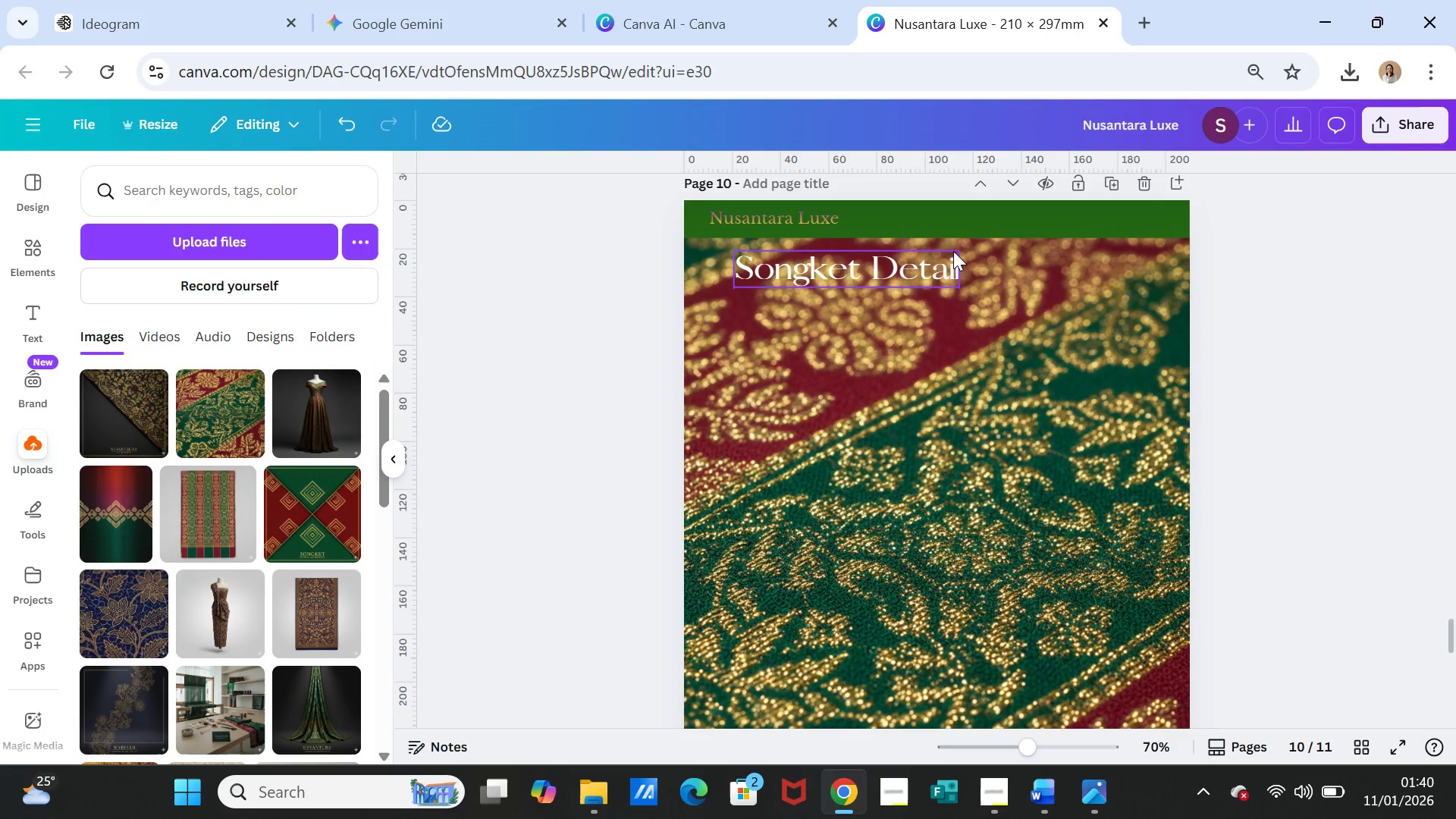 
left_click([948, 265])
 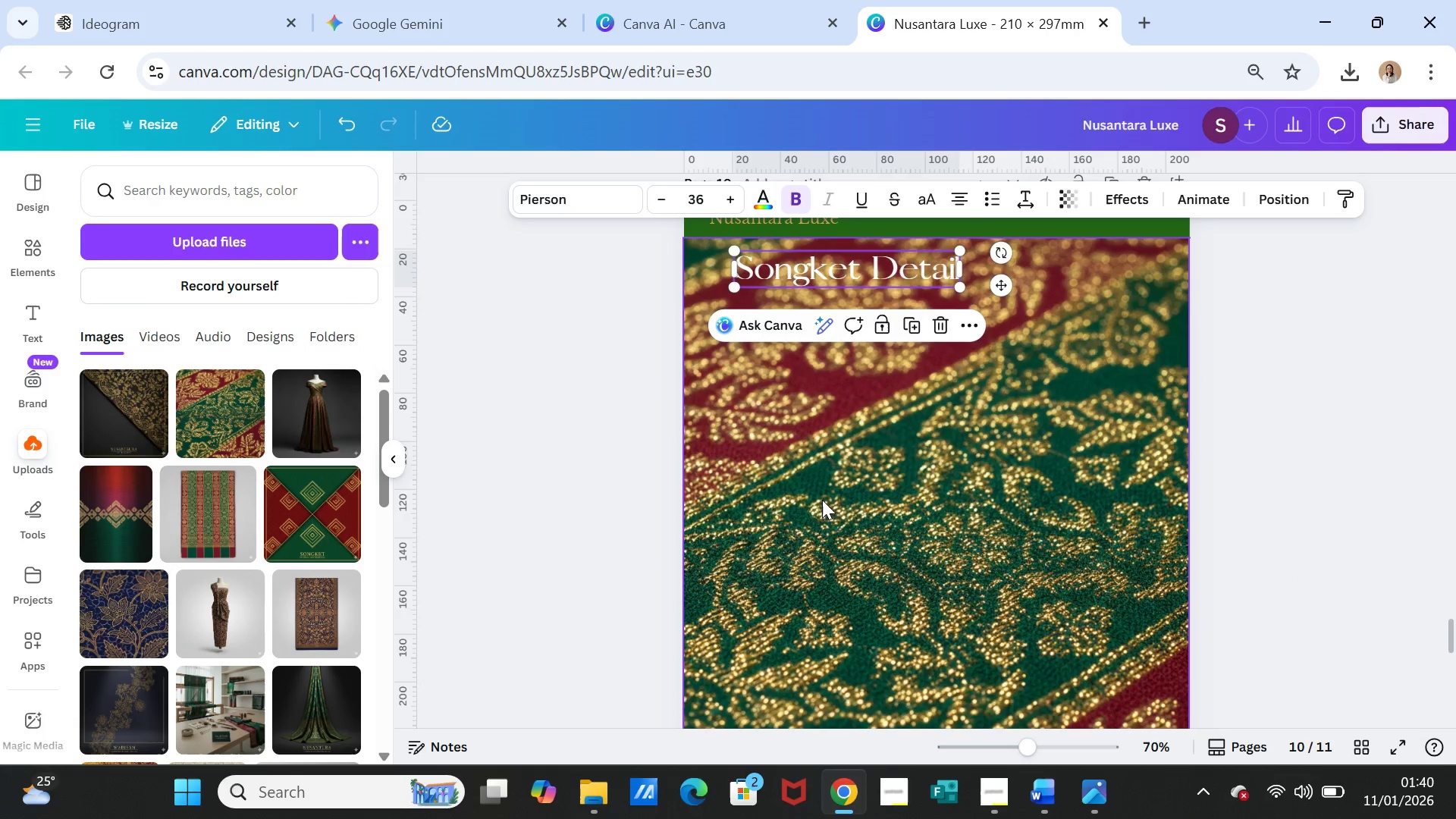 
scroll: coordinate [851, 552], scroll_direction: down, amount: 4.0
 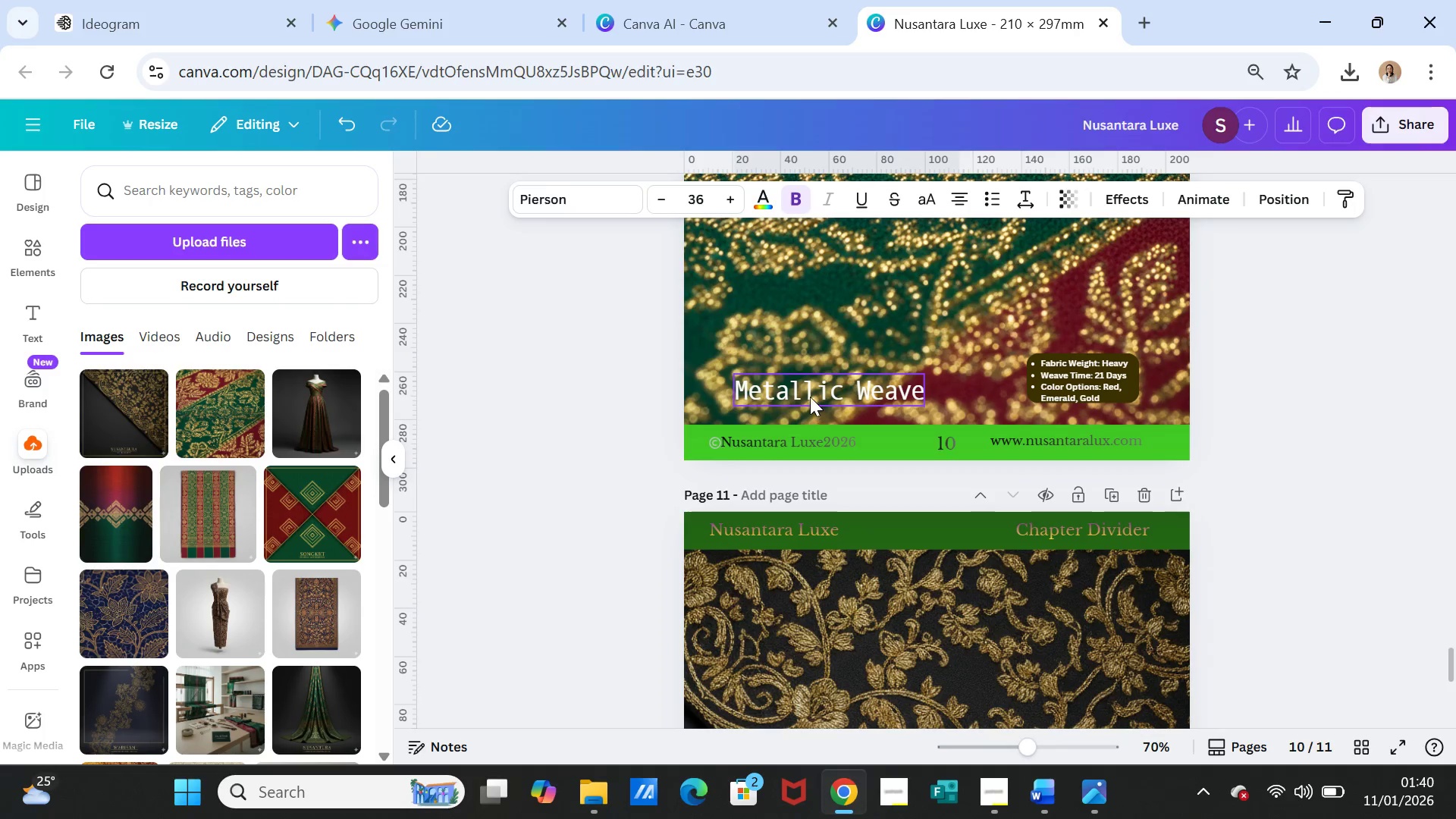 
left_click([810, 396])
 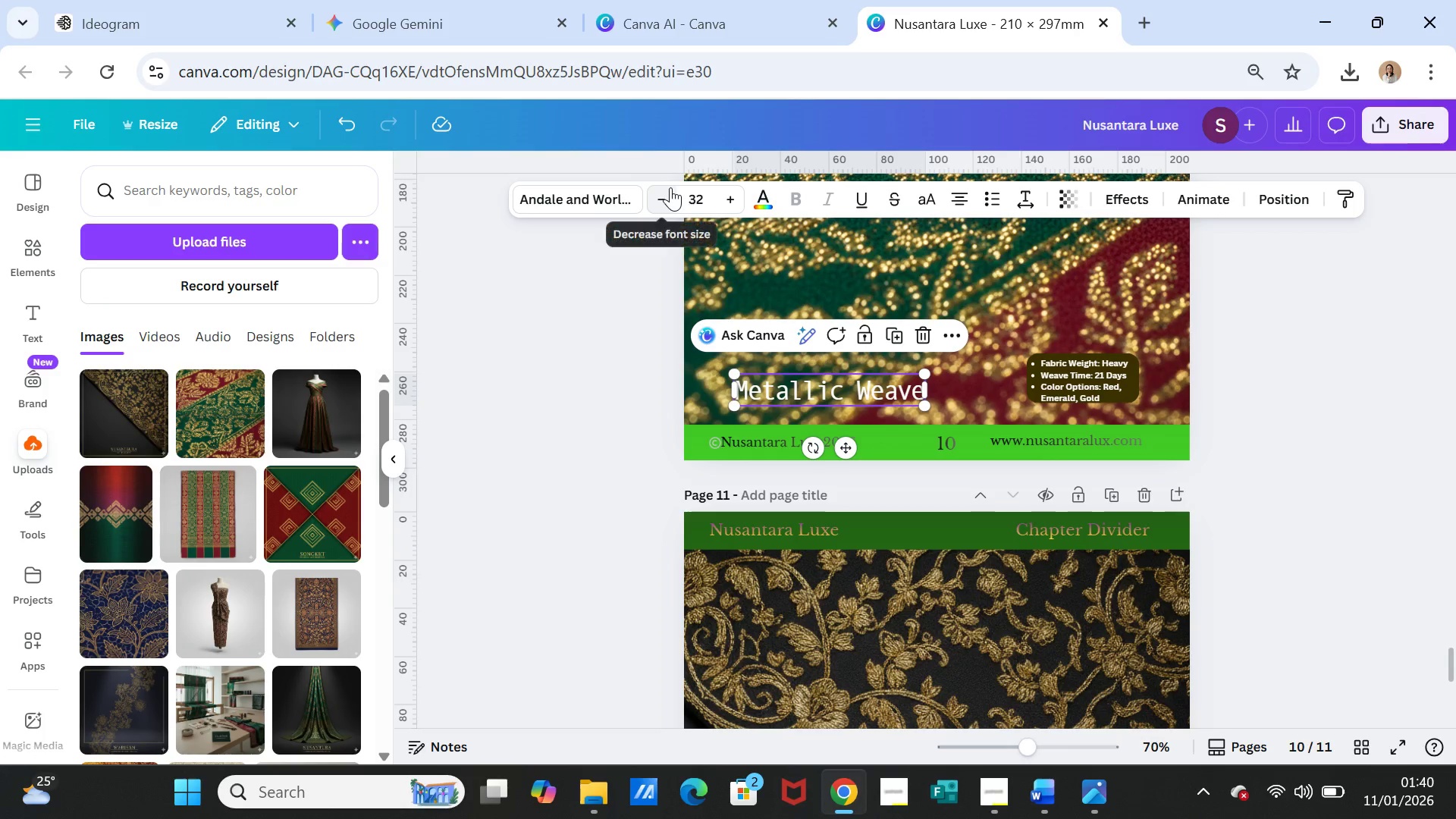 
double_click([666, 193])
 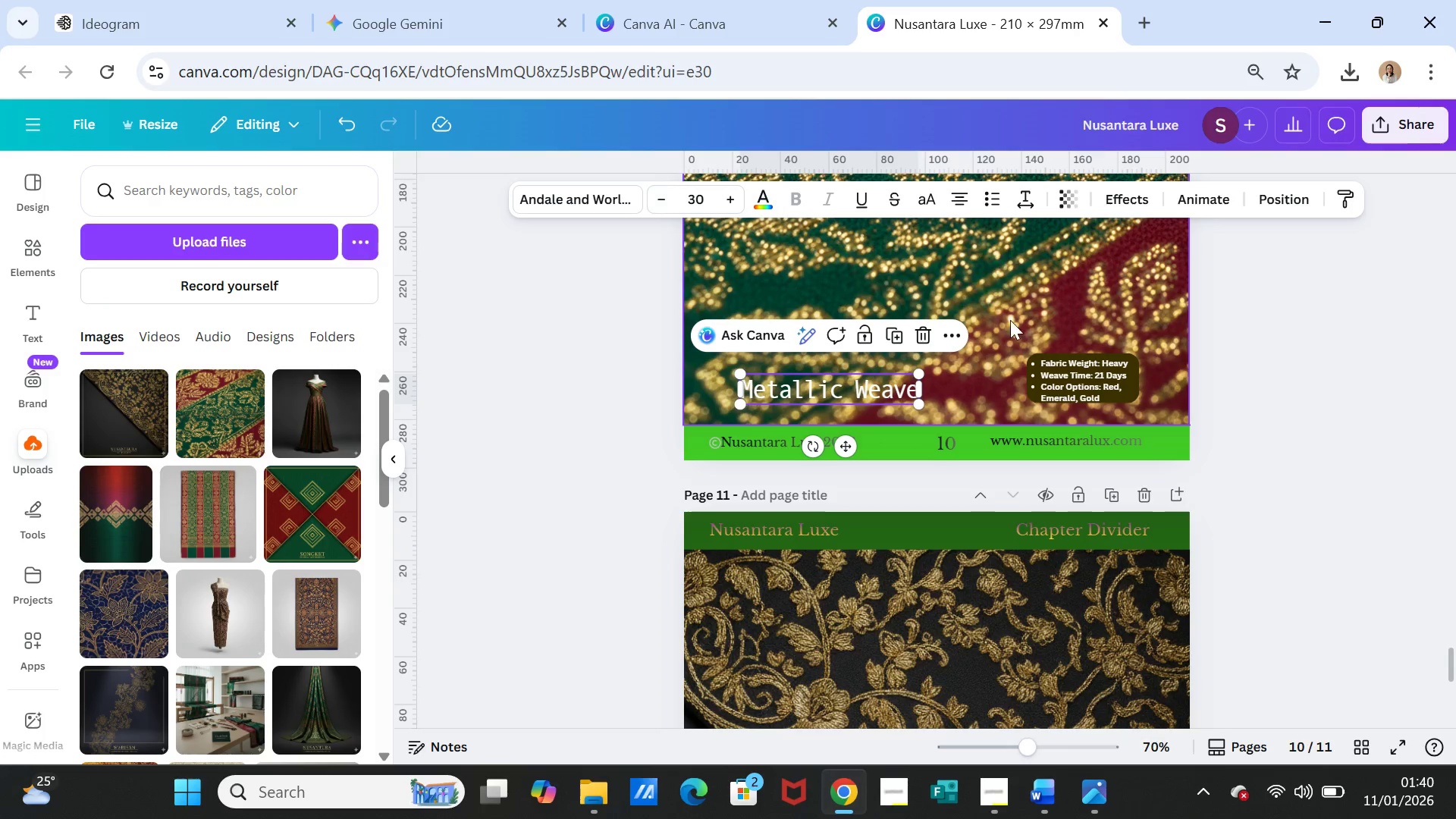 
scroll: coordinate [1100, 453], scroll_direction: up, amount: 3.0
 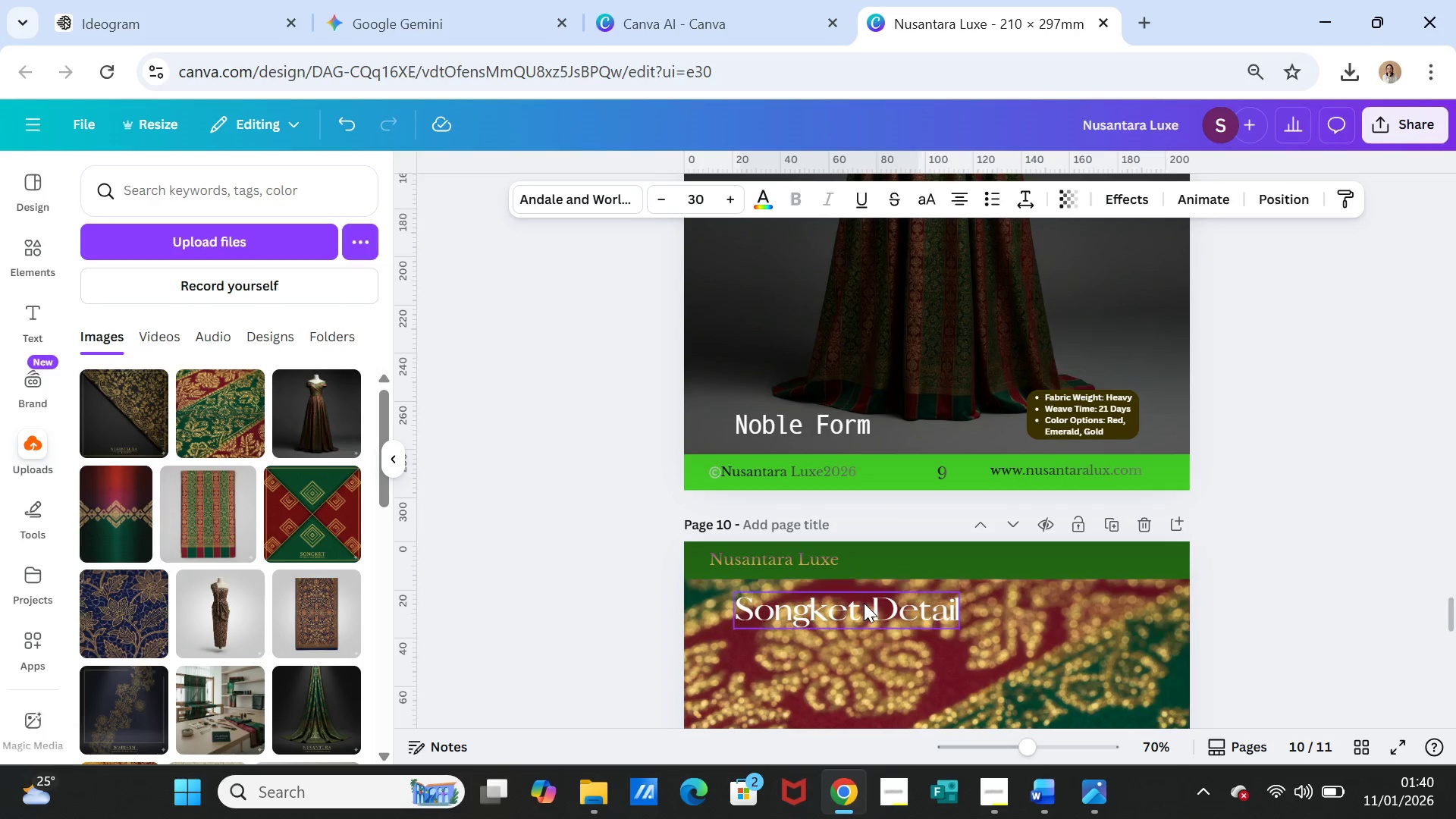 
left_click([863, 604])
 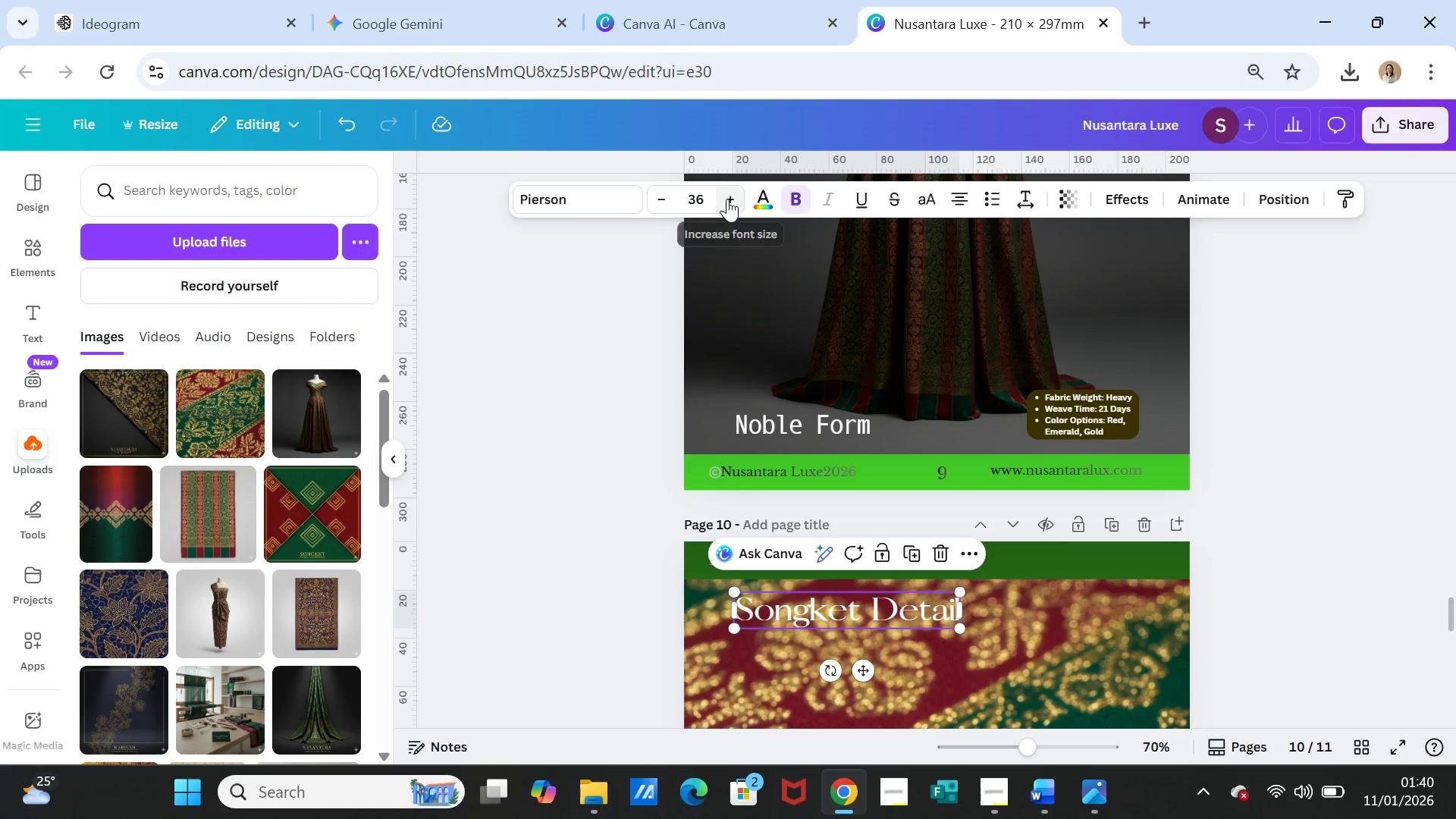 
double_click([728, 198])
 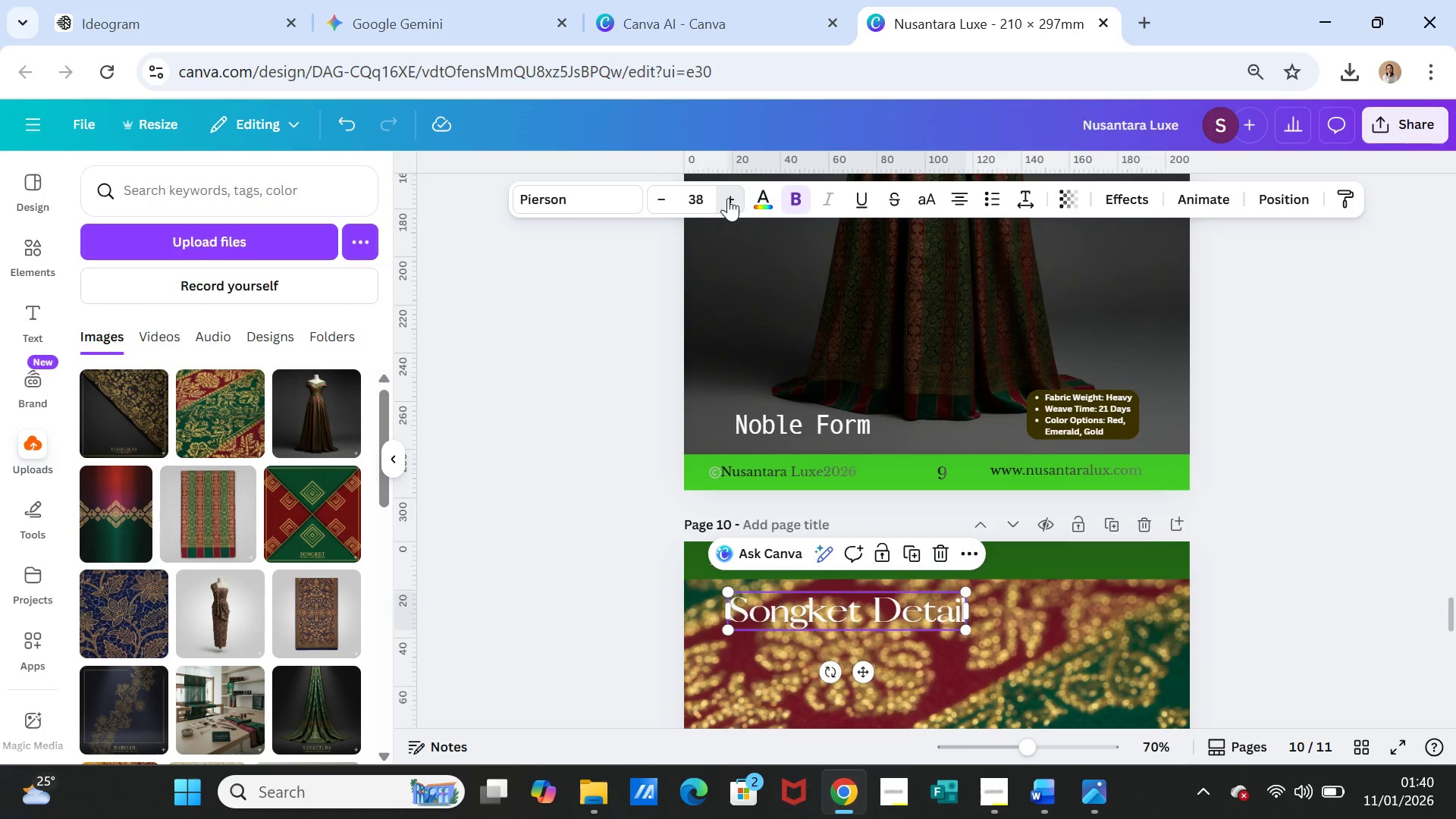 
triple_click([728, 198])
 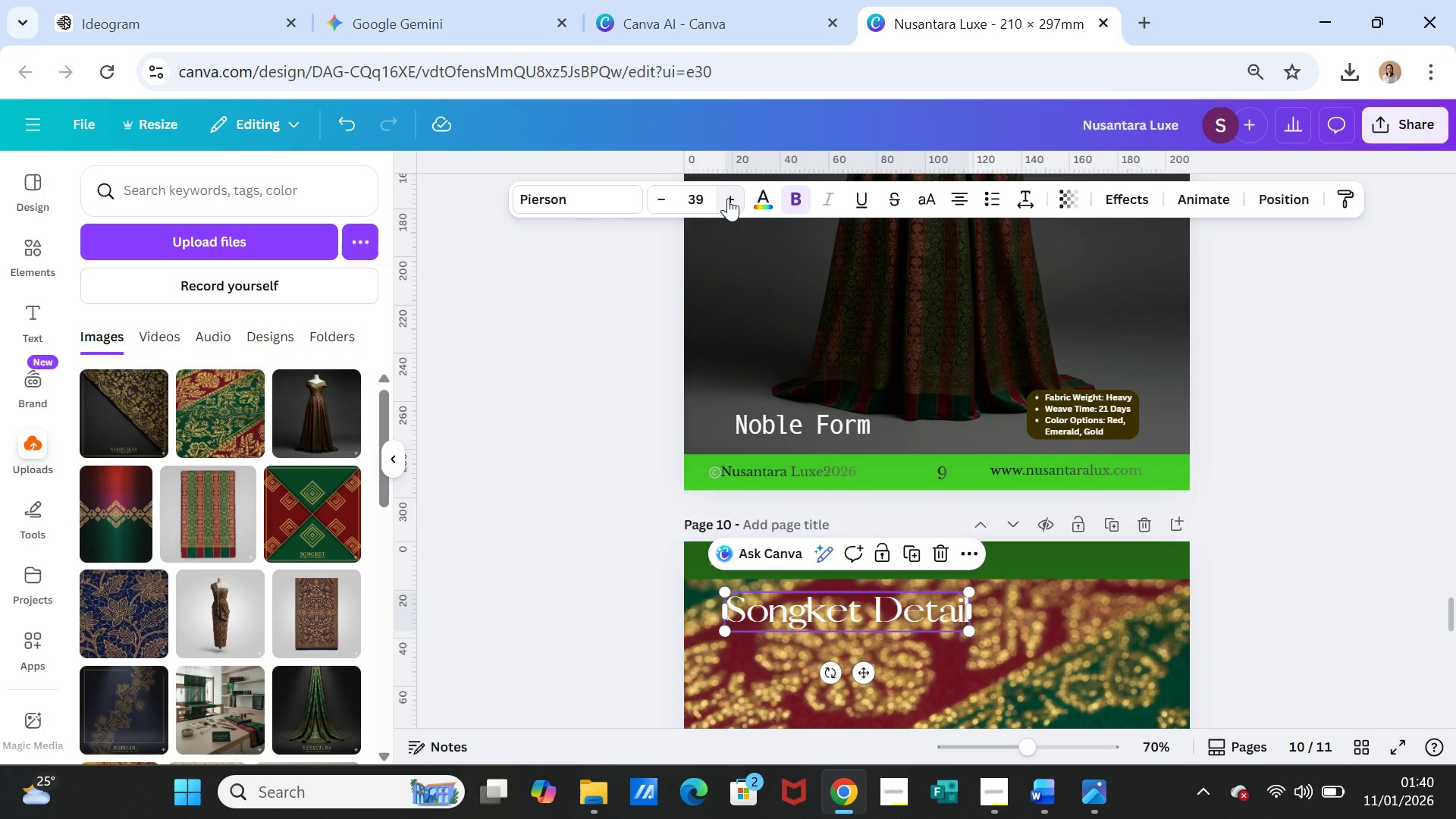 
left_click([728, 198])
 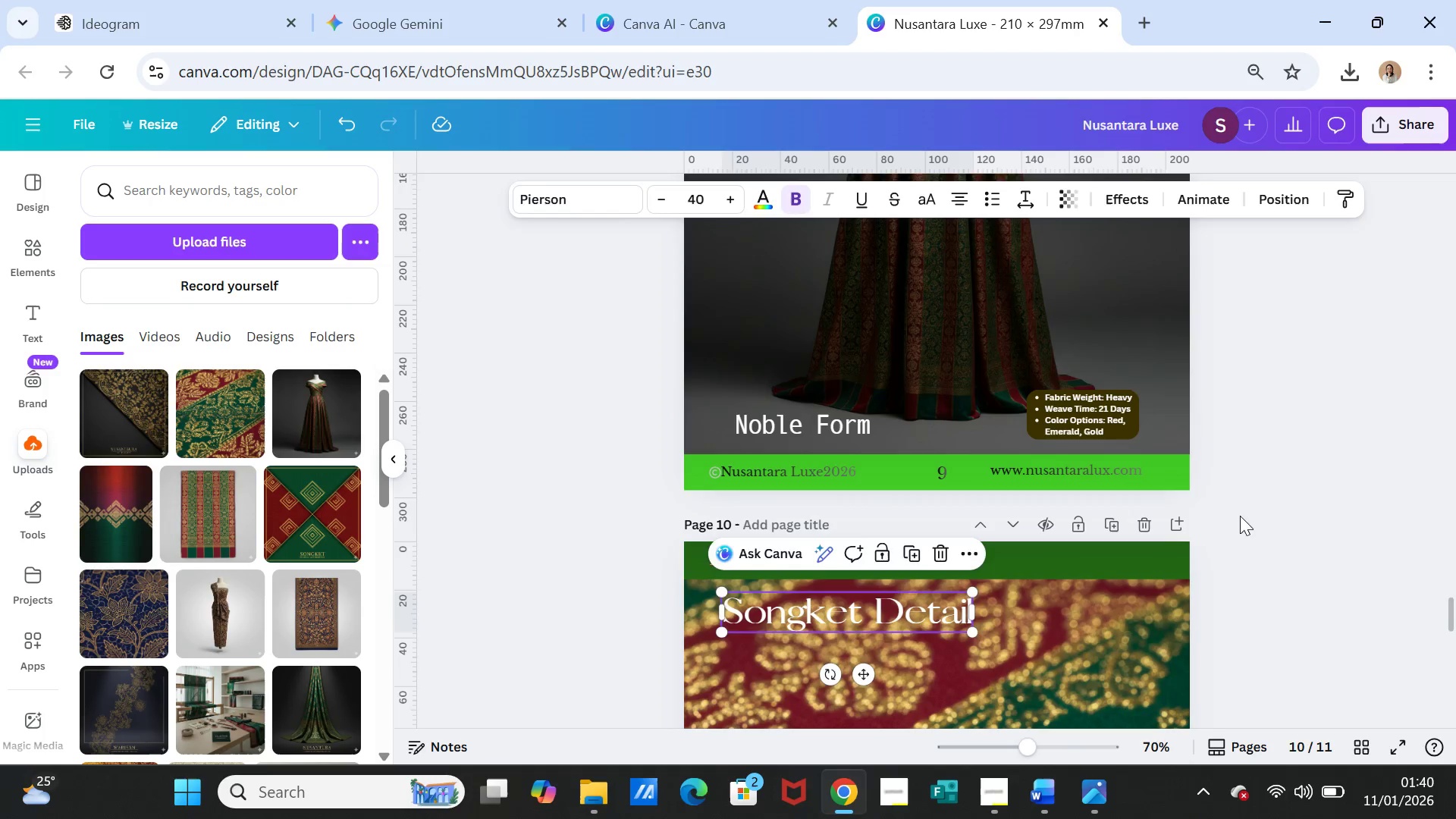 
left_click([1248, 529])
 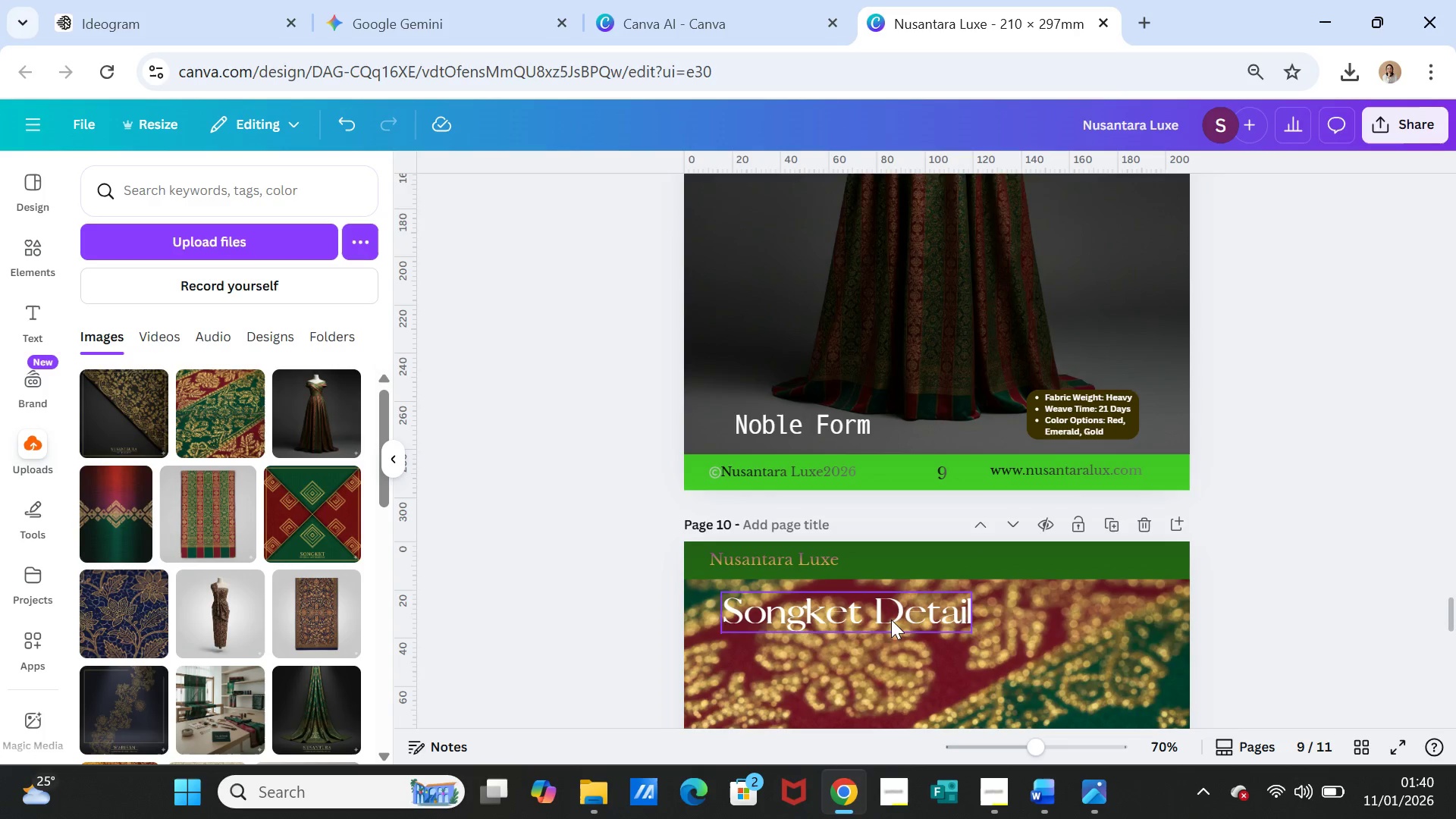 
left_click_drag(start_coordinate=[891, 620], to_coordinate=[905, 624])
 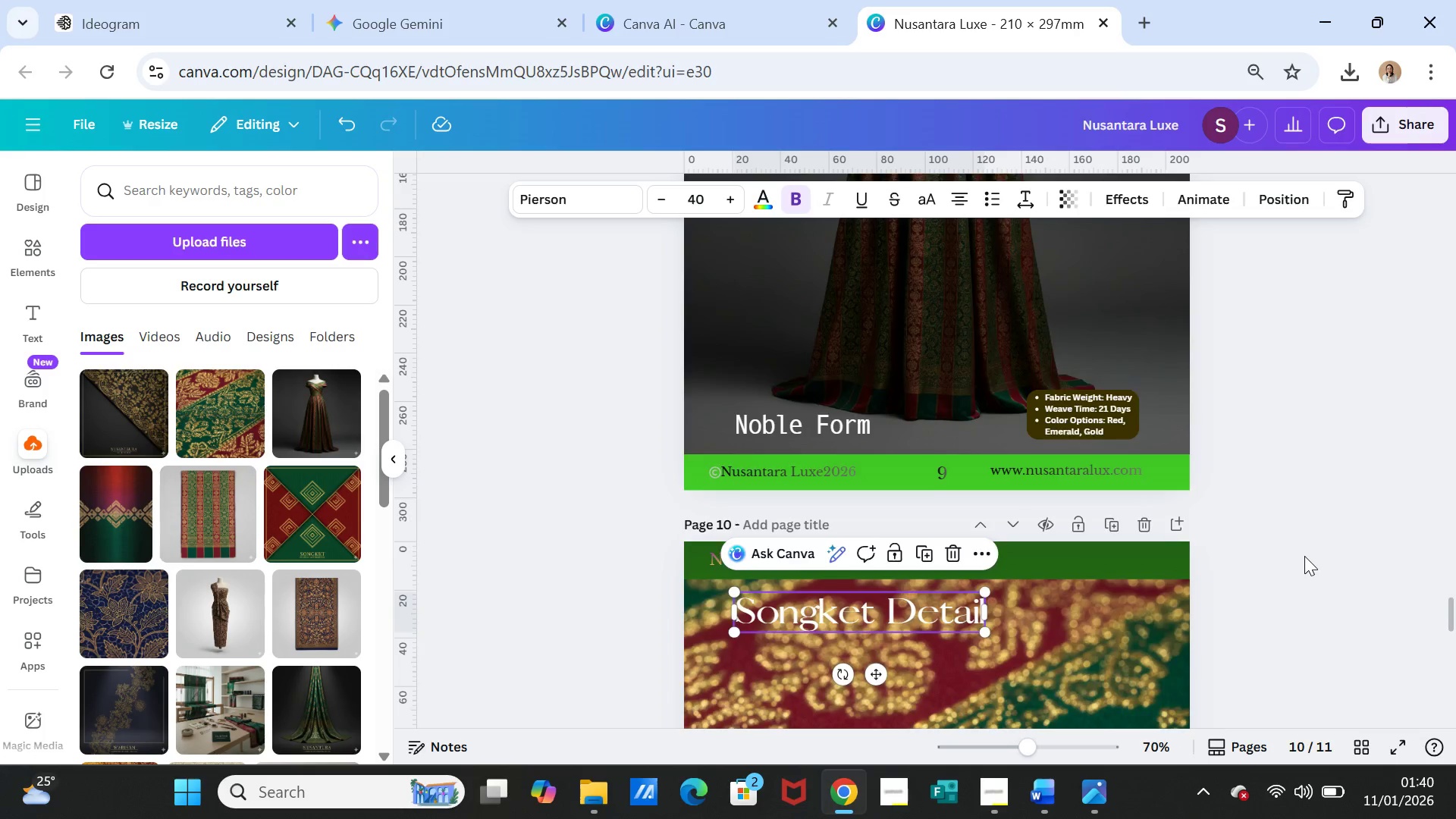 
scroll: coordinate [1198, 486], scroll_direction: down, amount: 5.0
 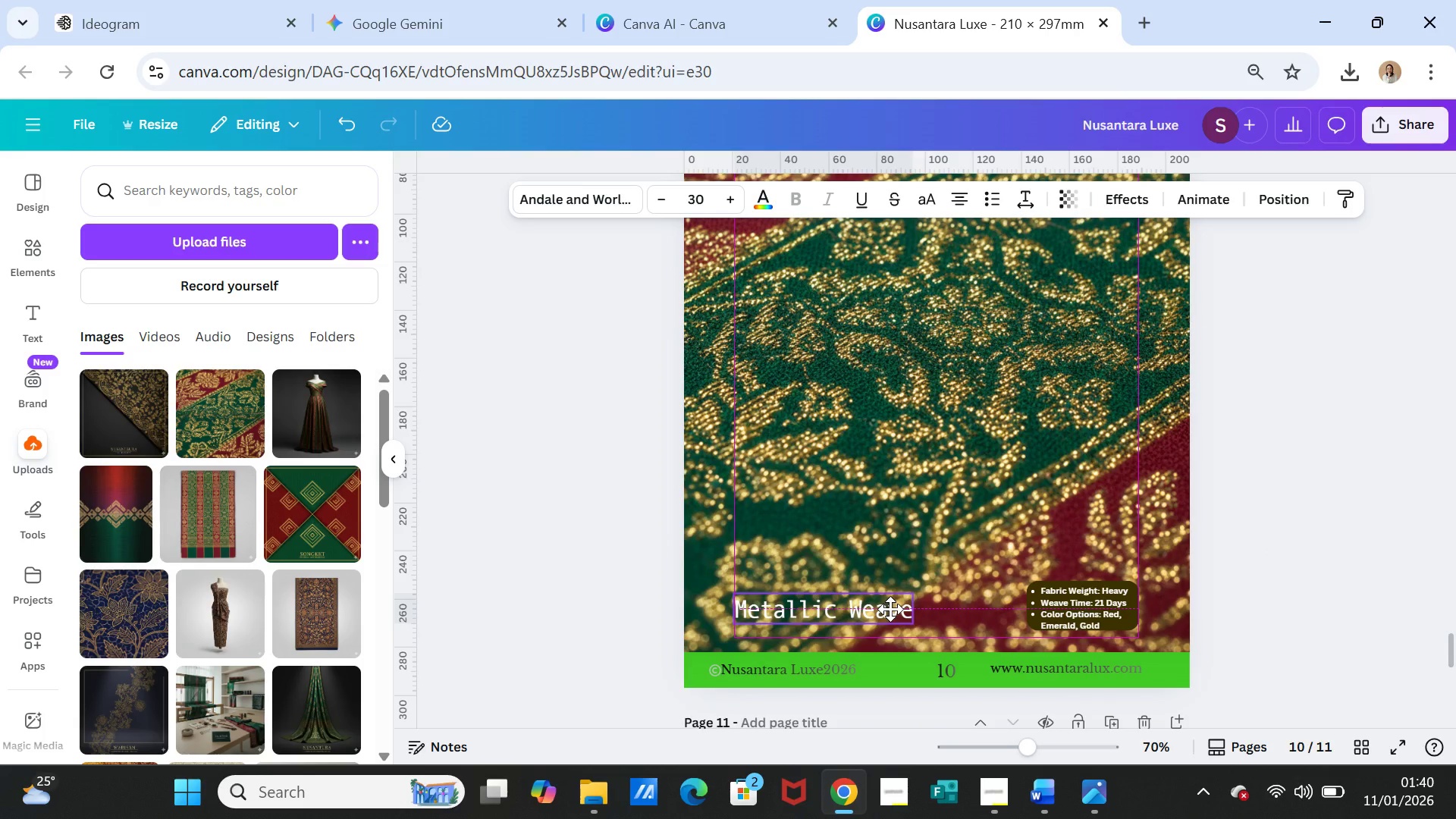 
wait(9.78)
 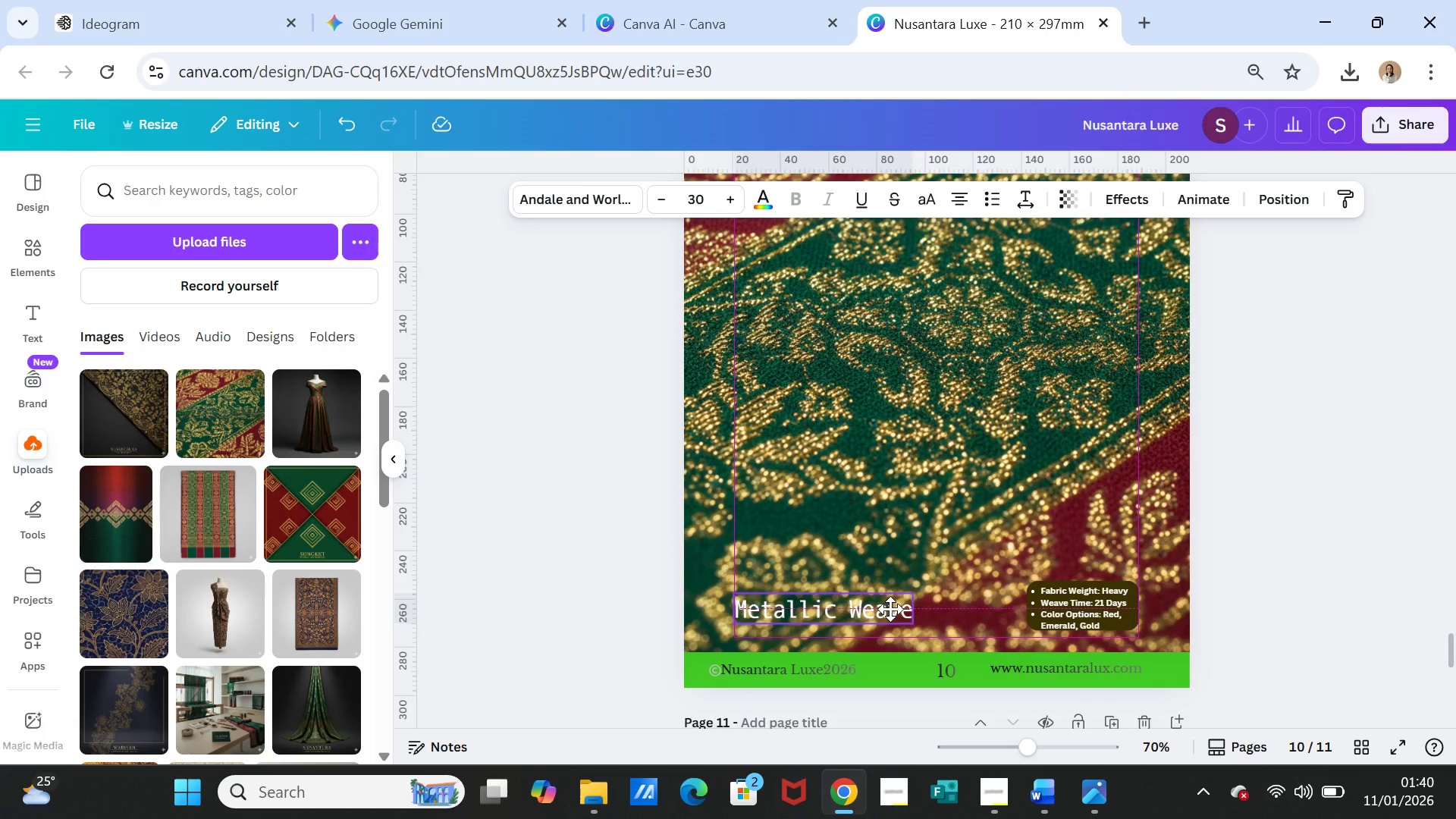 
left_click([1219, 552])
 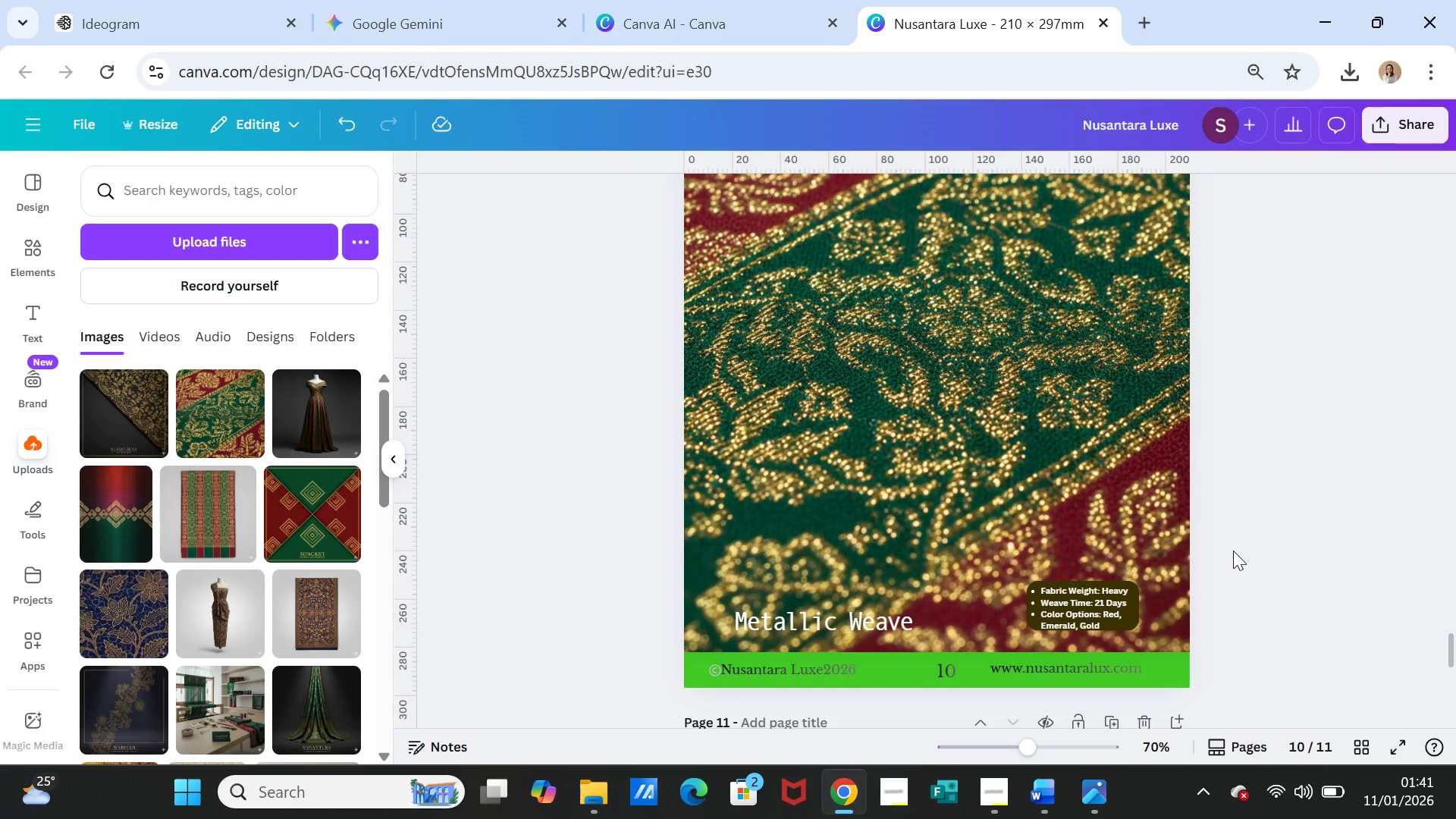 
scroll: coordinate [1276, 541], scroll_direction: up, amount: 8.0
 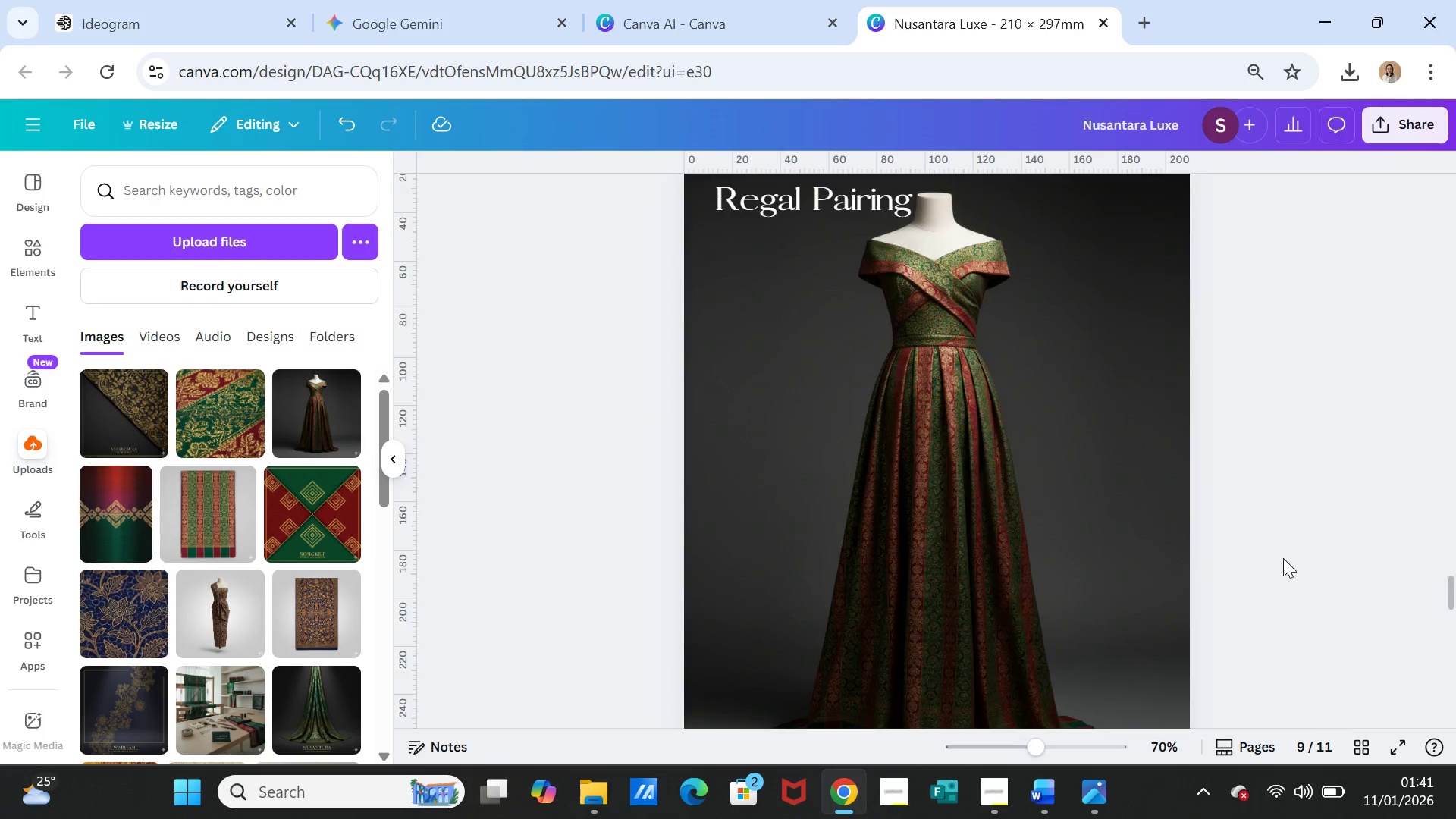 
scroll: coordinate [1200, 565], scroll_direction: down, amount: 5.0
 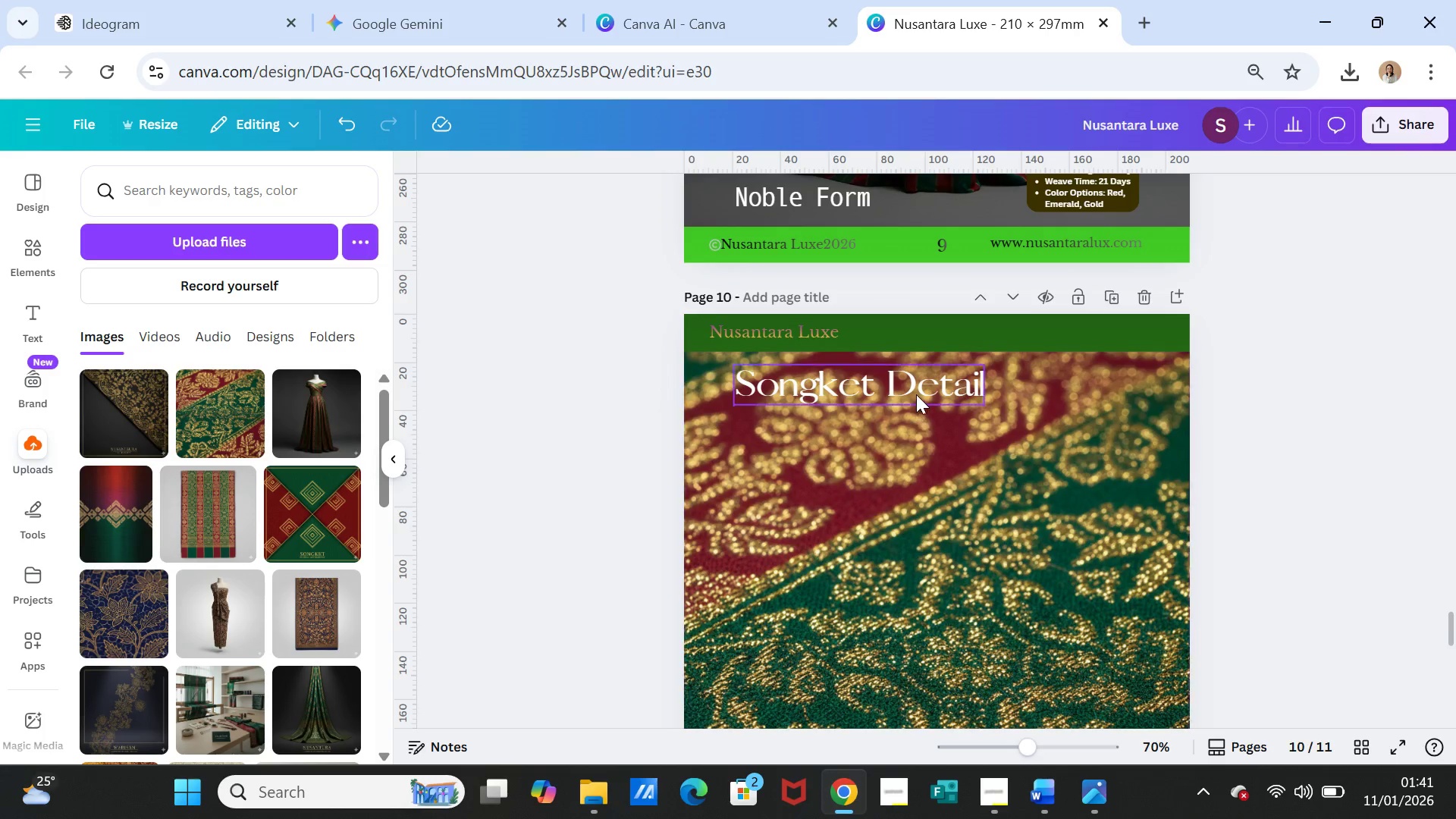 
left_click([916, 394])
 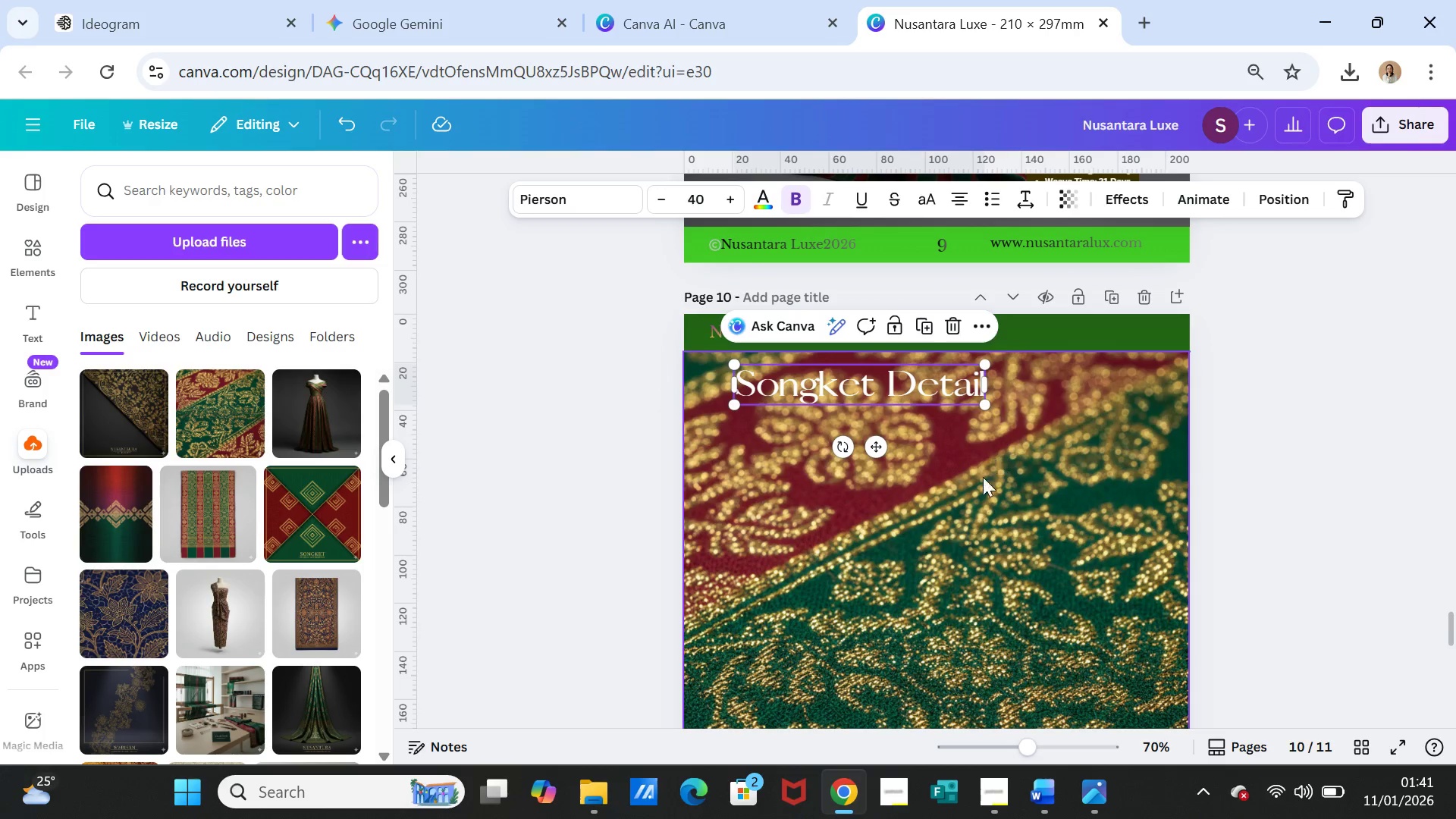 
scroll: coordinate [840, 577], scroll_direction: down, amount: 3.0
 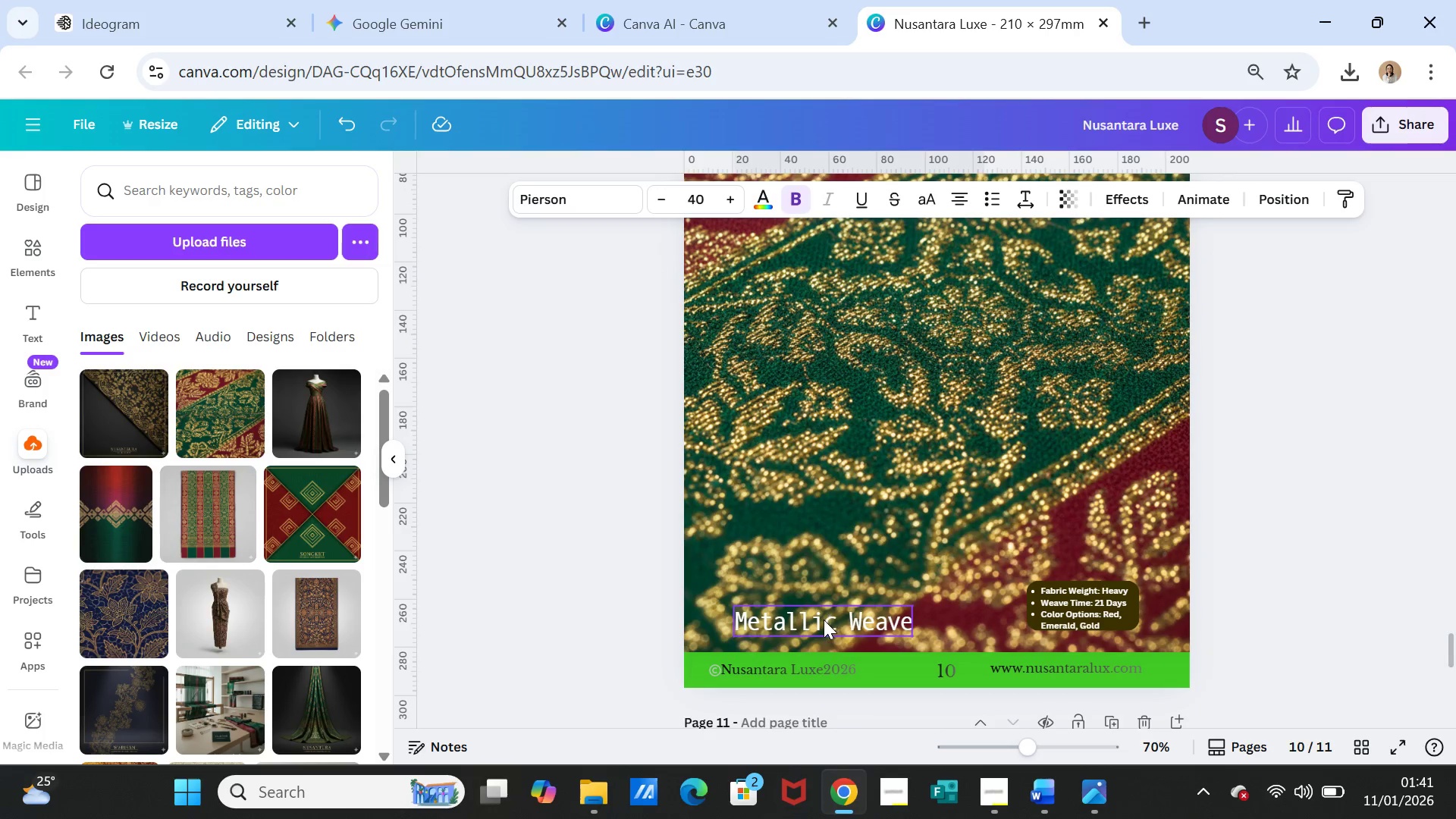 
left_click([824, 620])
 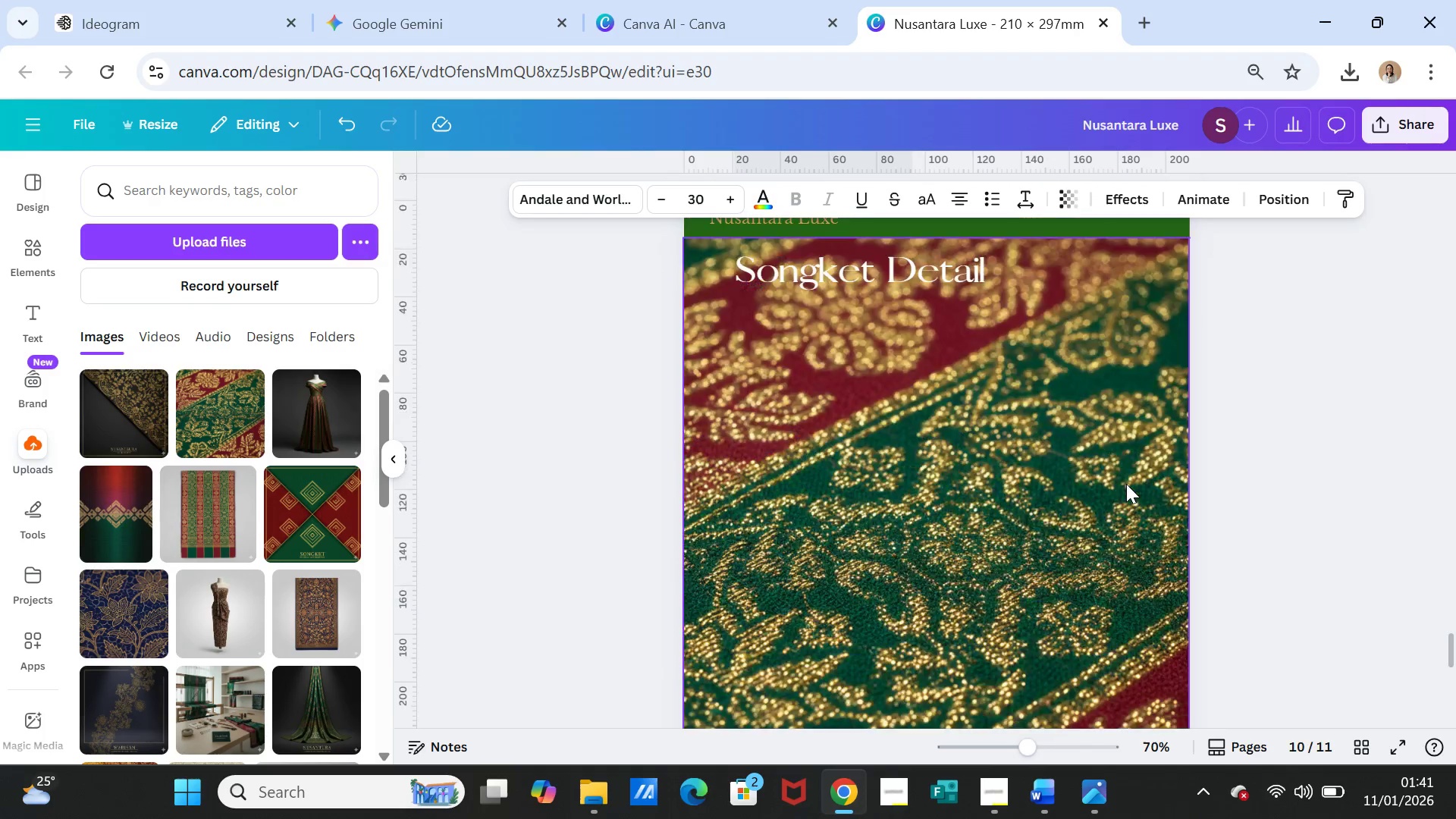 
scroll: coordinate [1126, 484], scroll_direction: up, amount: 5.0
 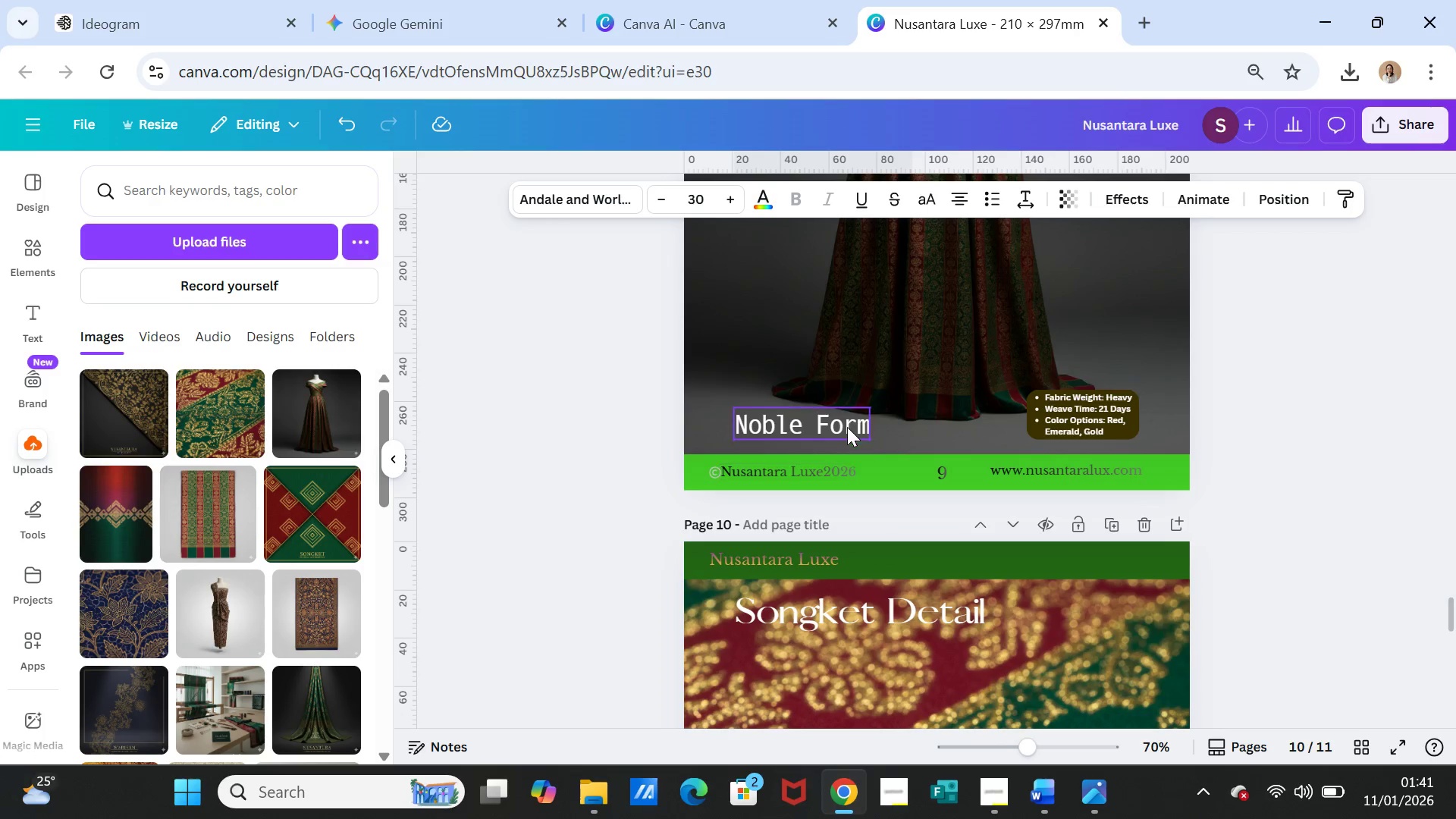 
left_click([847, 427])
 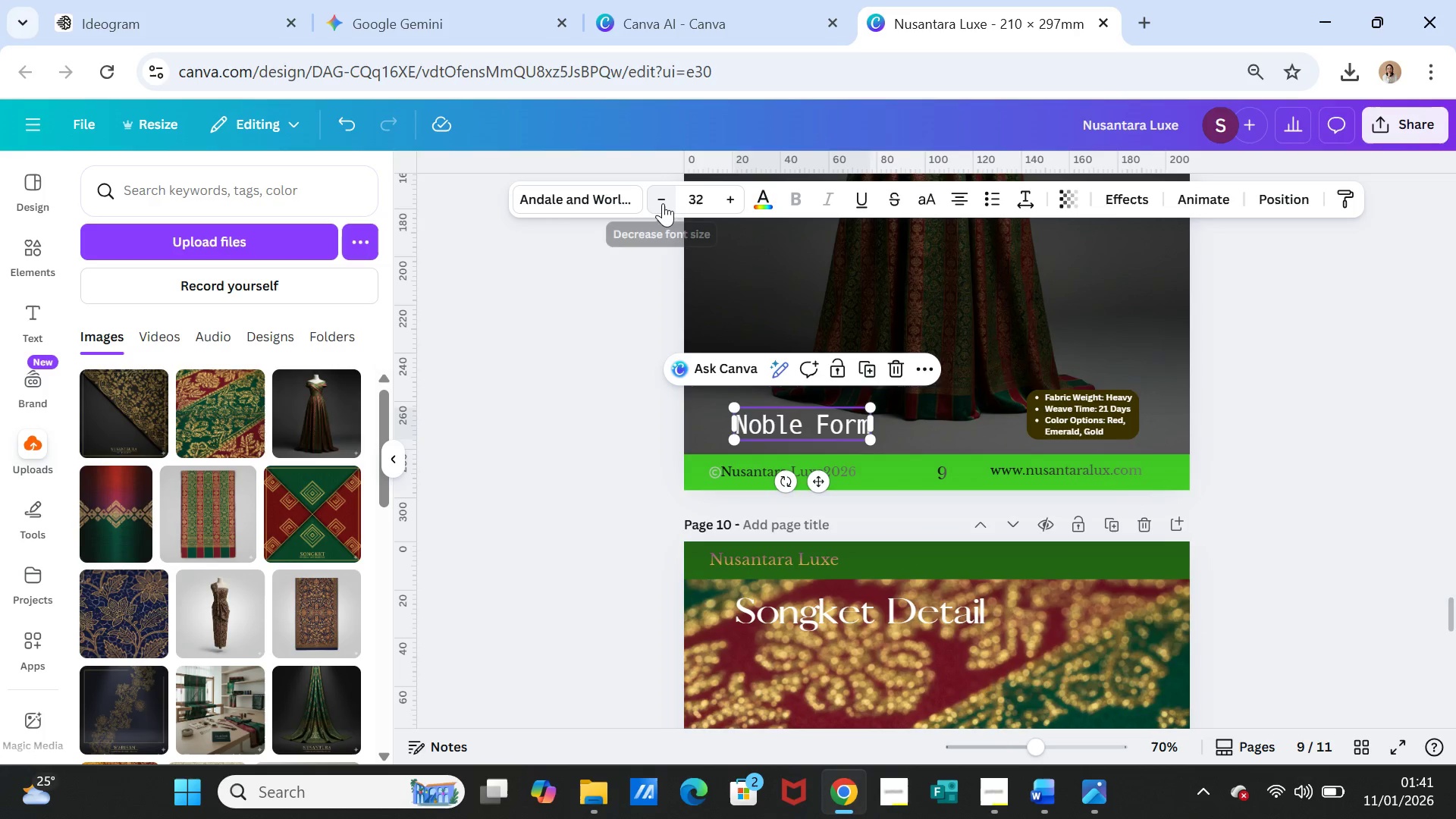 
double_click([663, 203])
 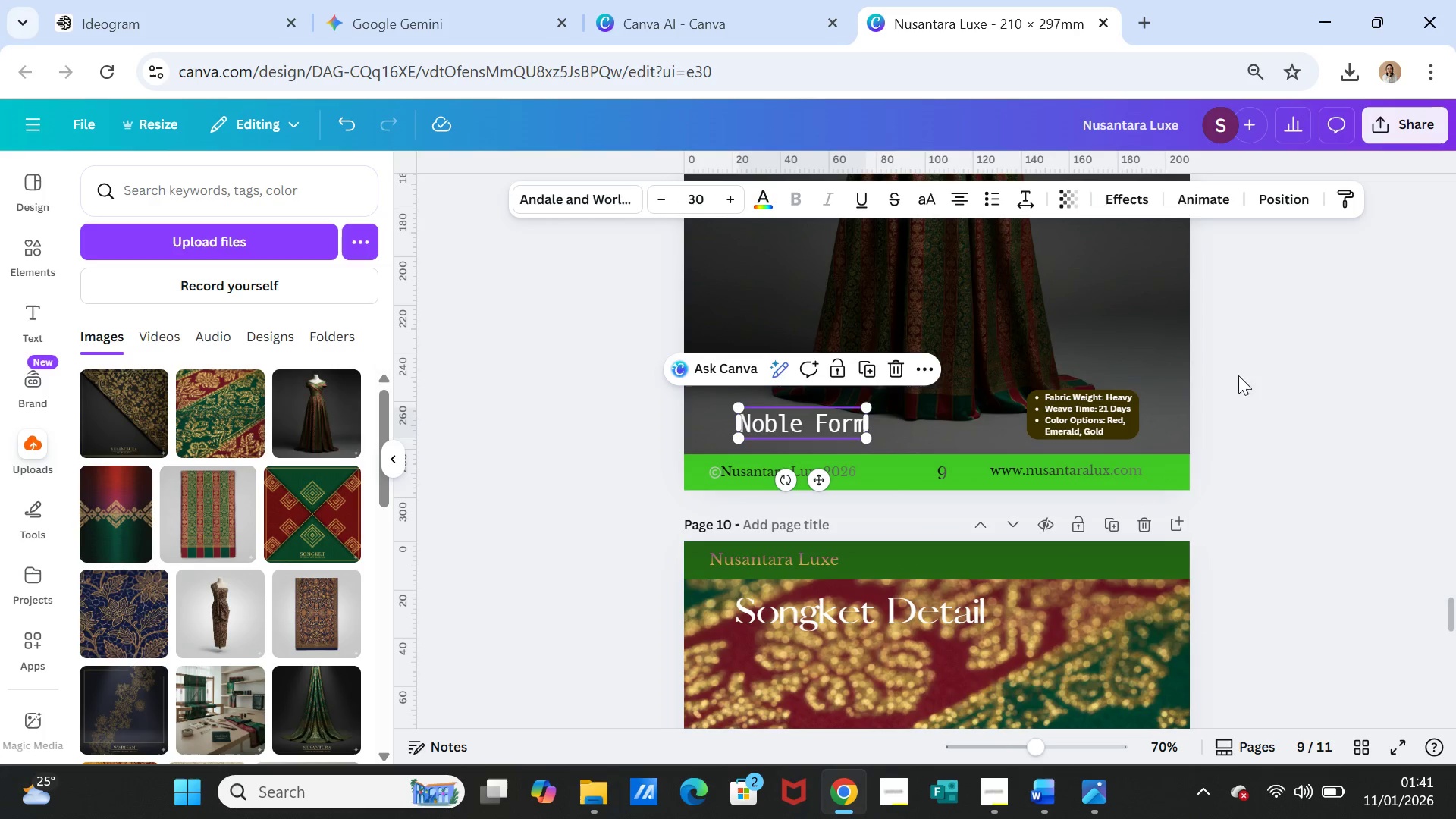 
left_click([1262, 388])
 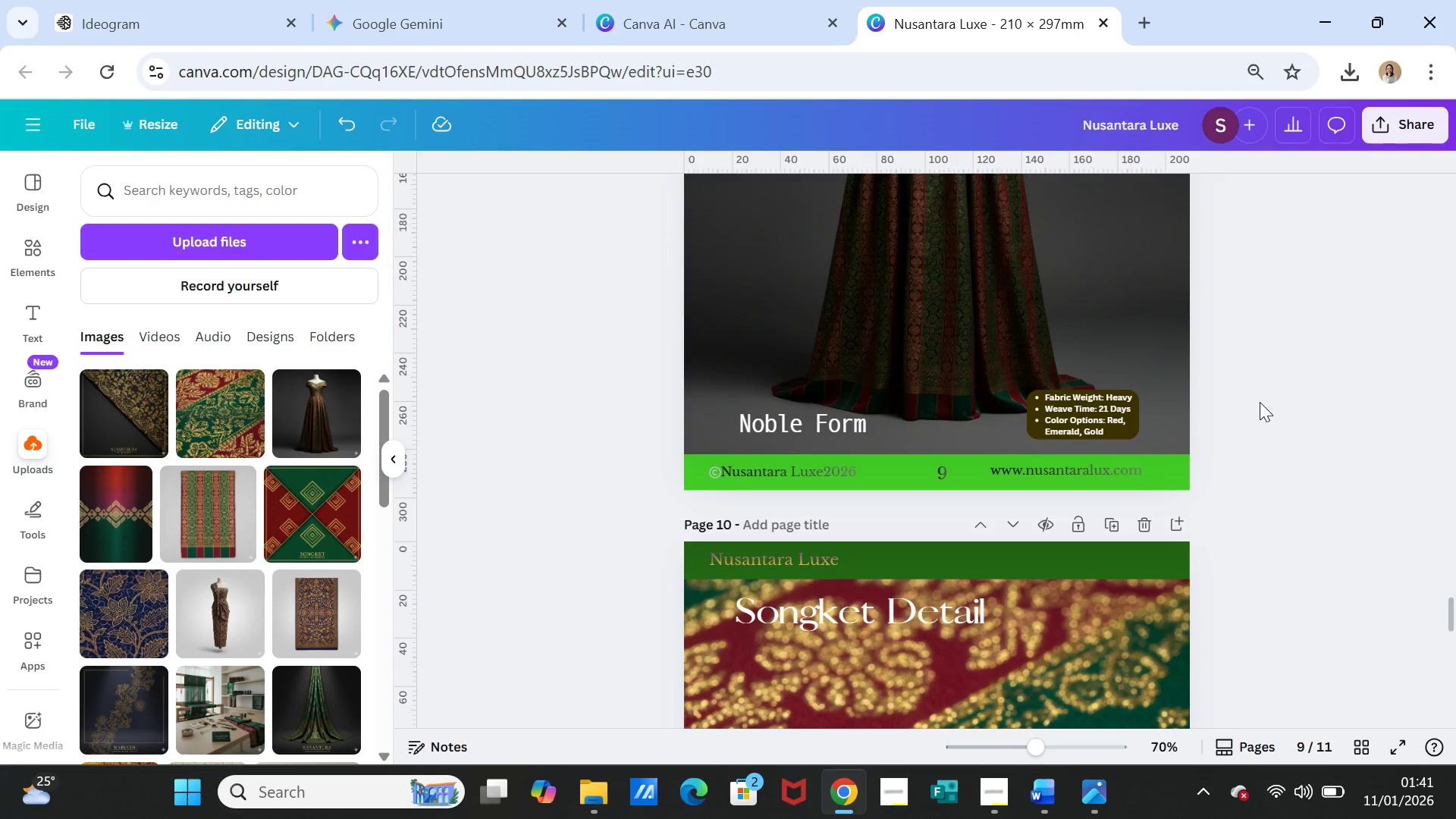 
scroll: coordinate [1260, 402], scroll_direction: up, amount: 5.0
 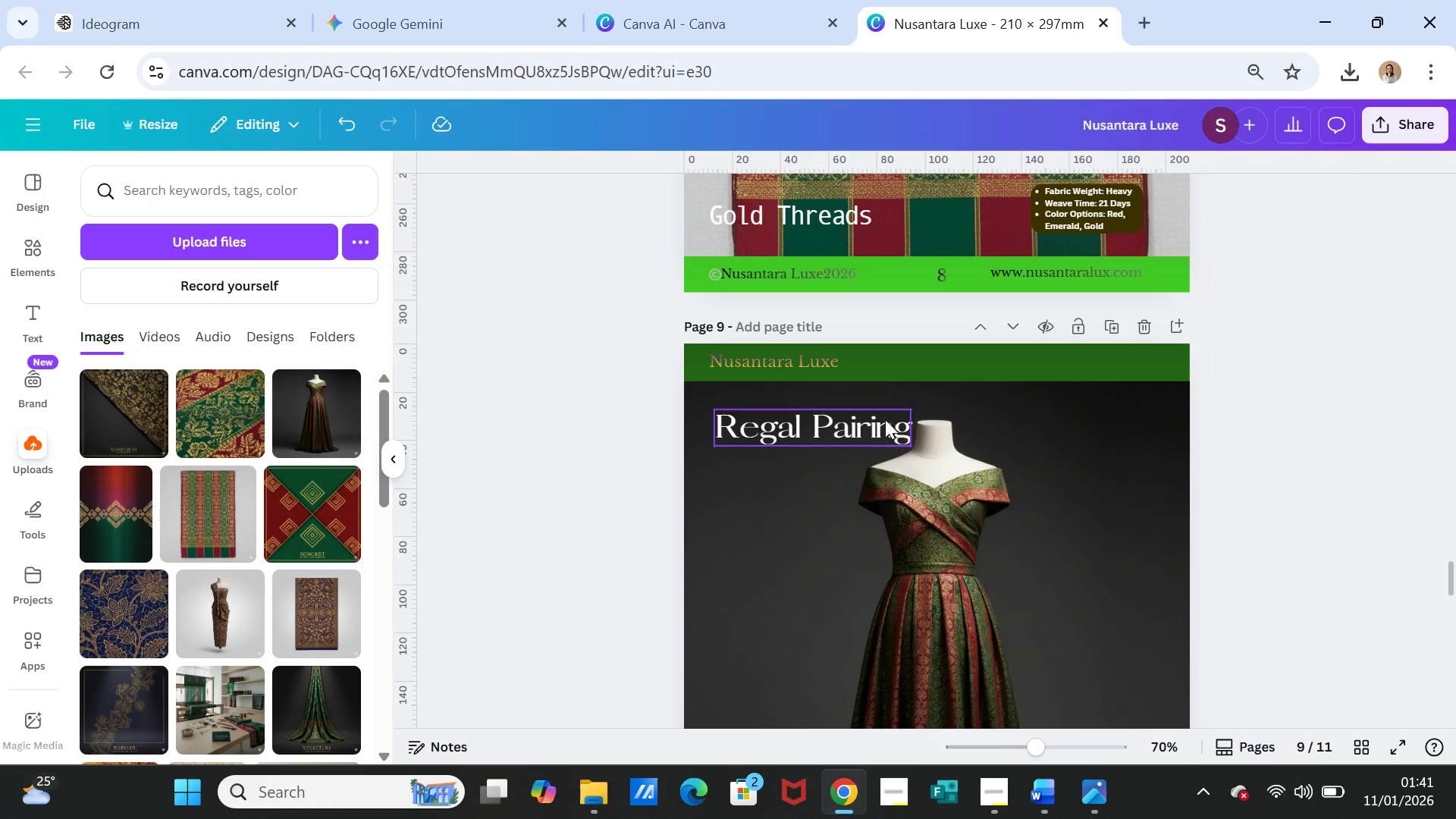 
left_click([883, 422])
 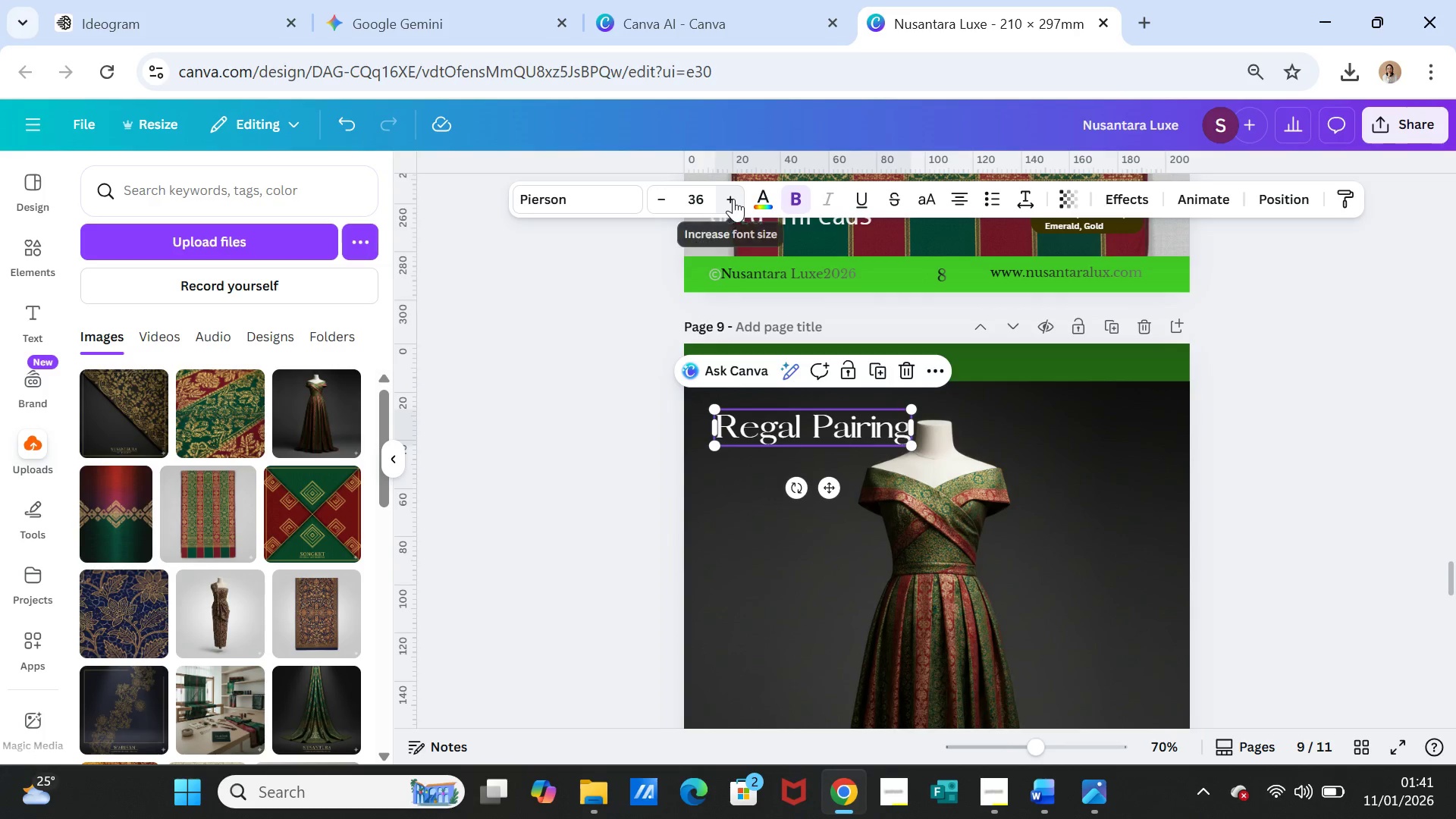 
double_click([733, 199])
 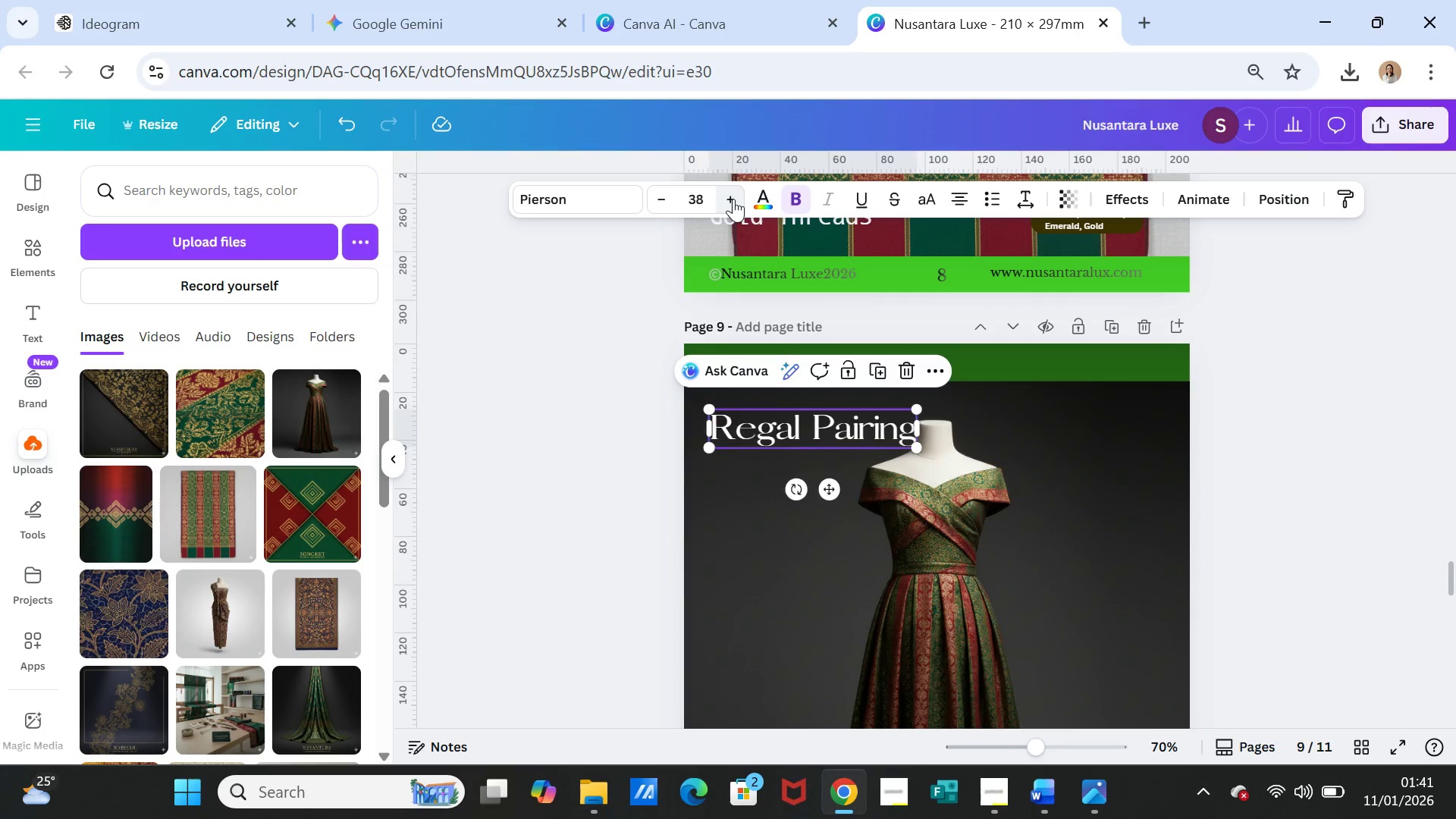 
triple_click([733, 199])
 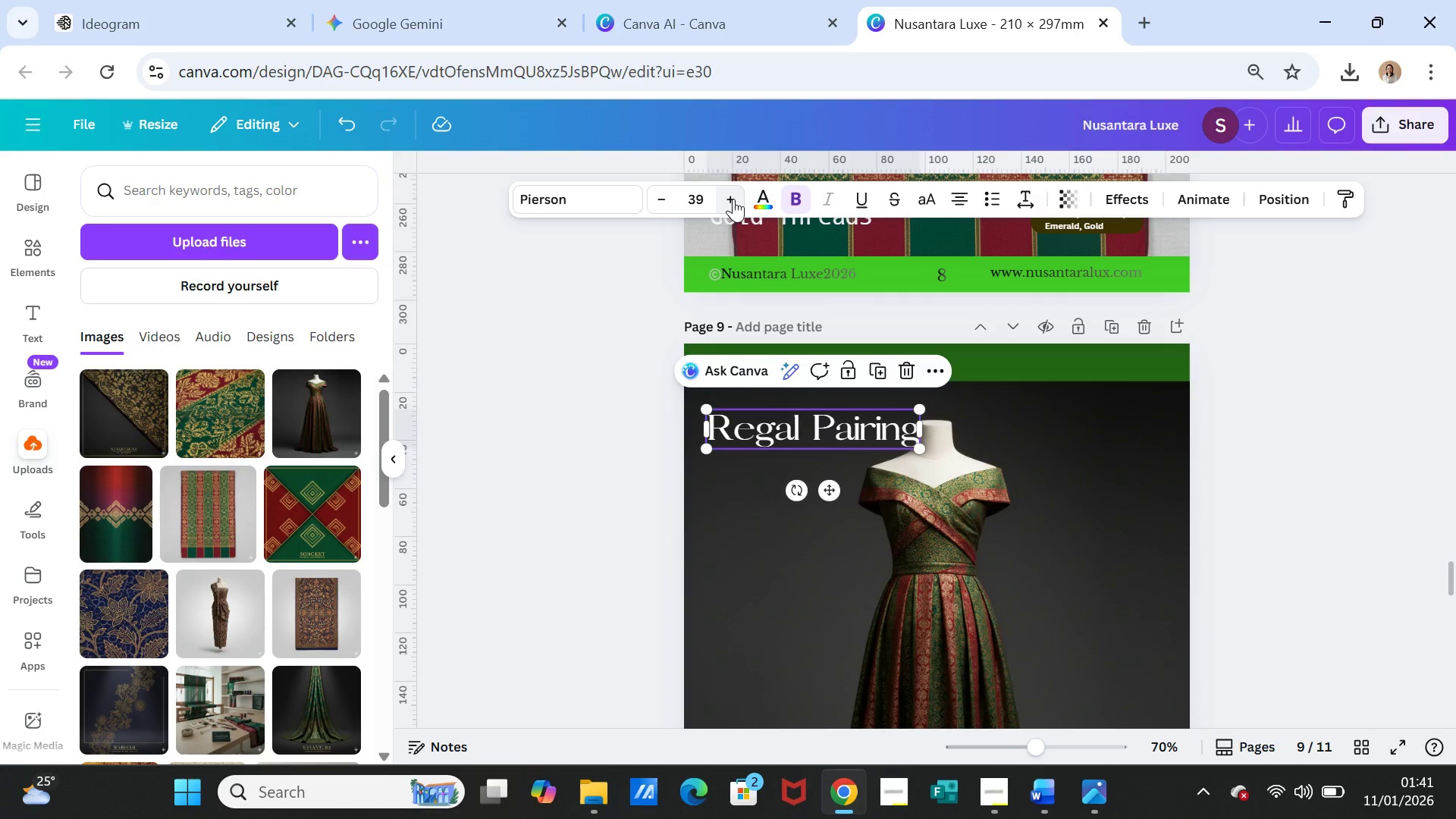 
left_click([733, 199])
 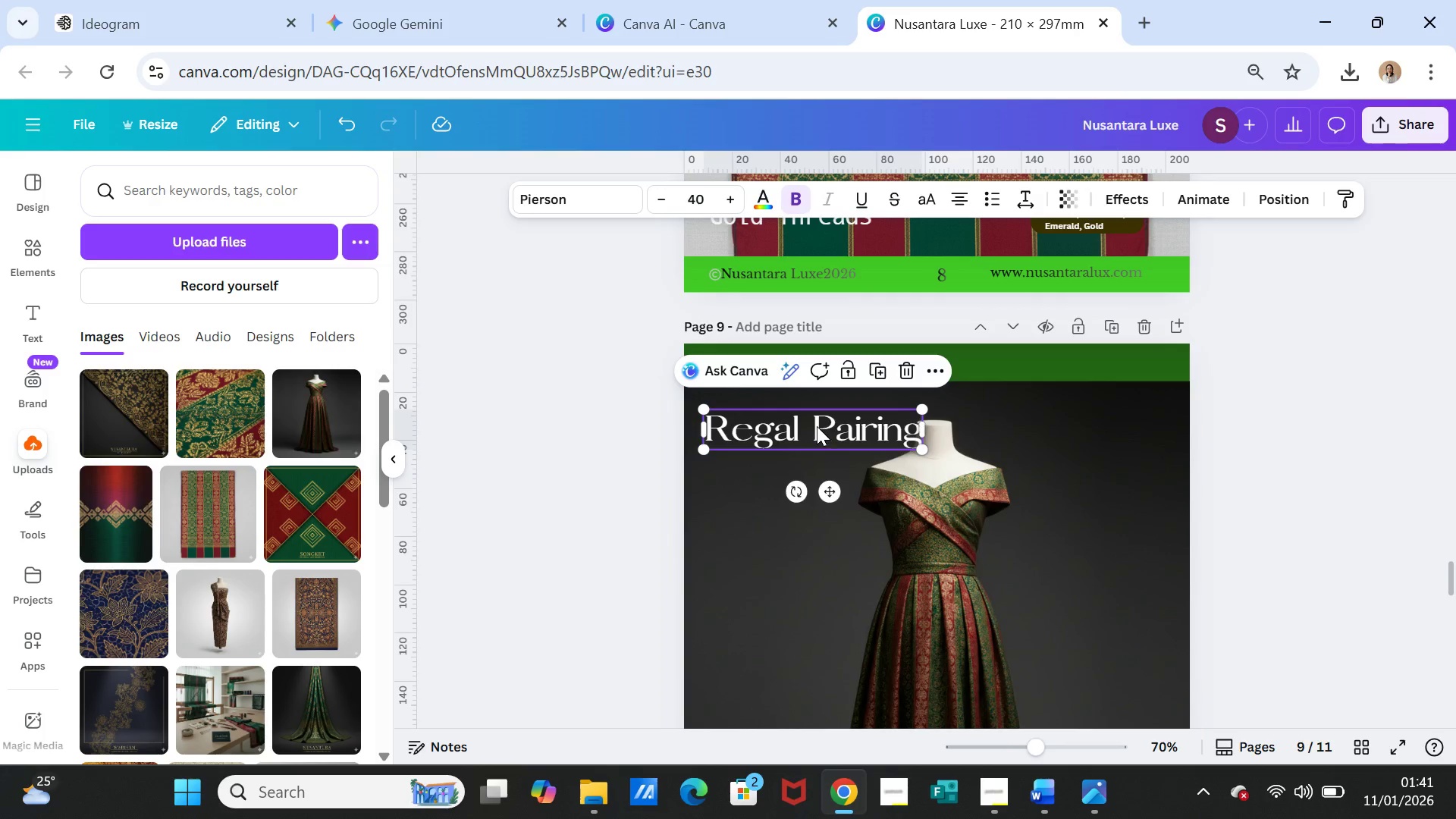 
left_click([817, 426])
 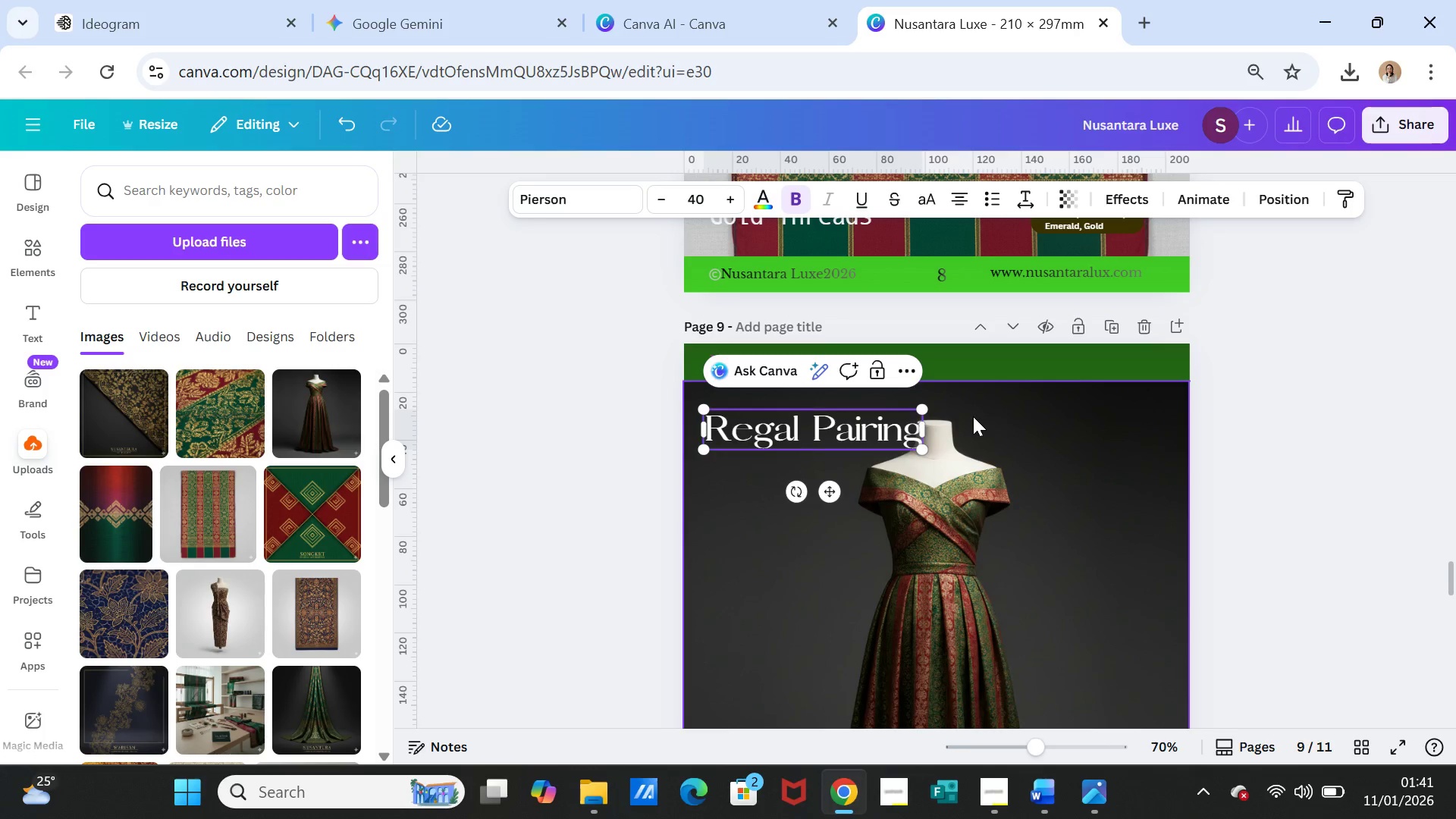 
key(Enter)
 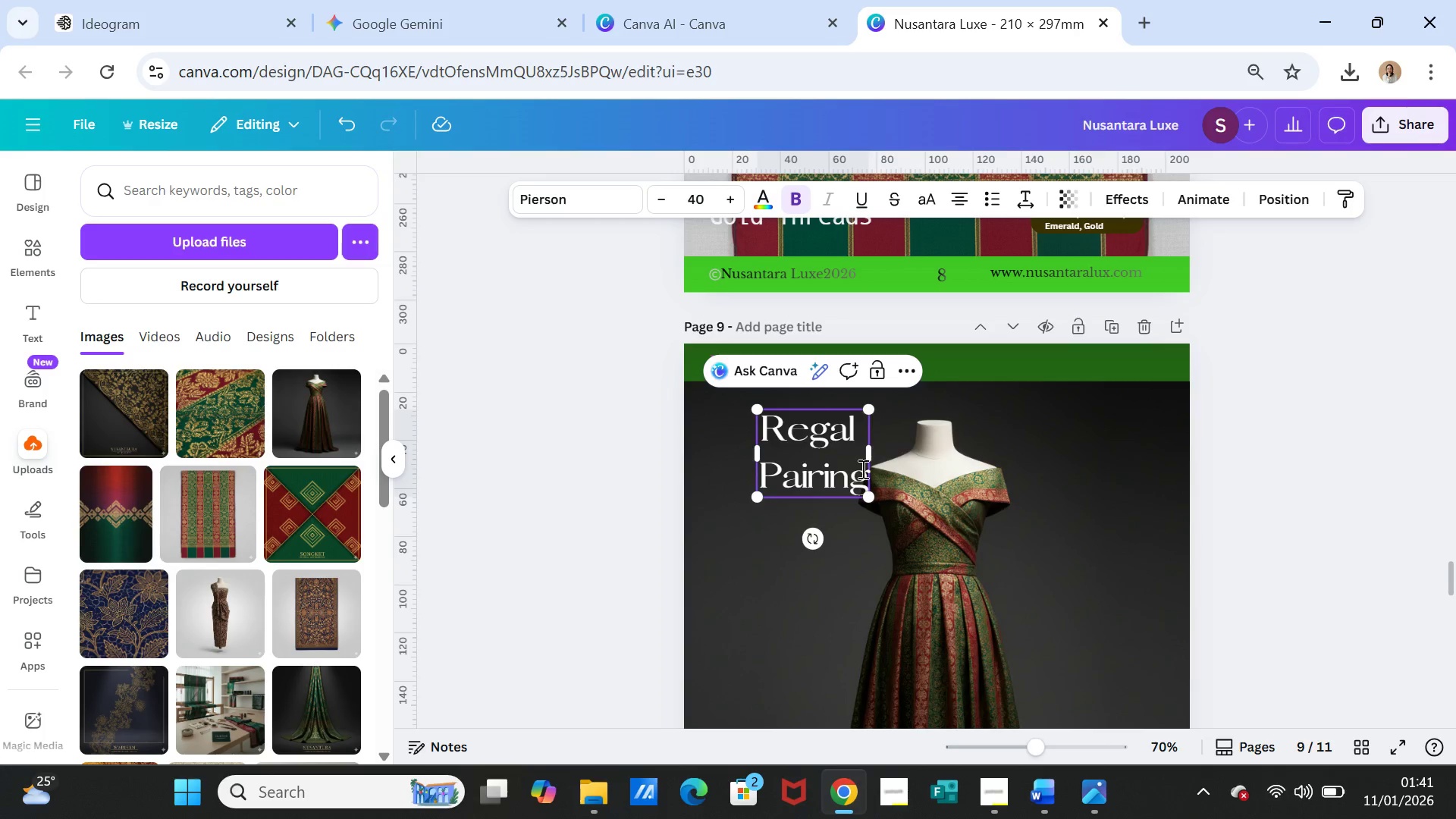 
left_click([1056, 503])
 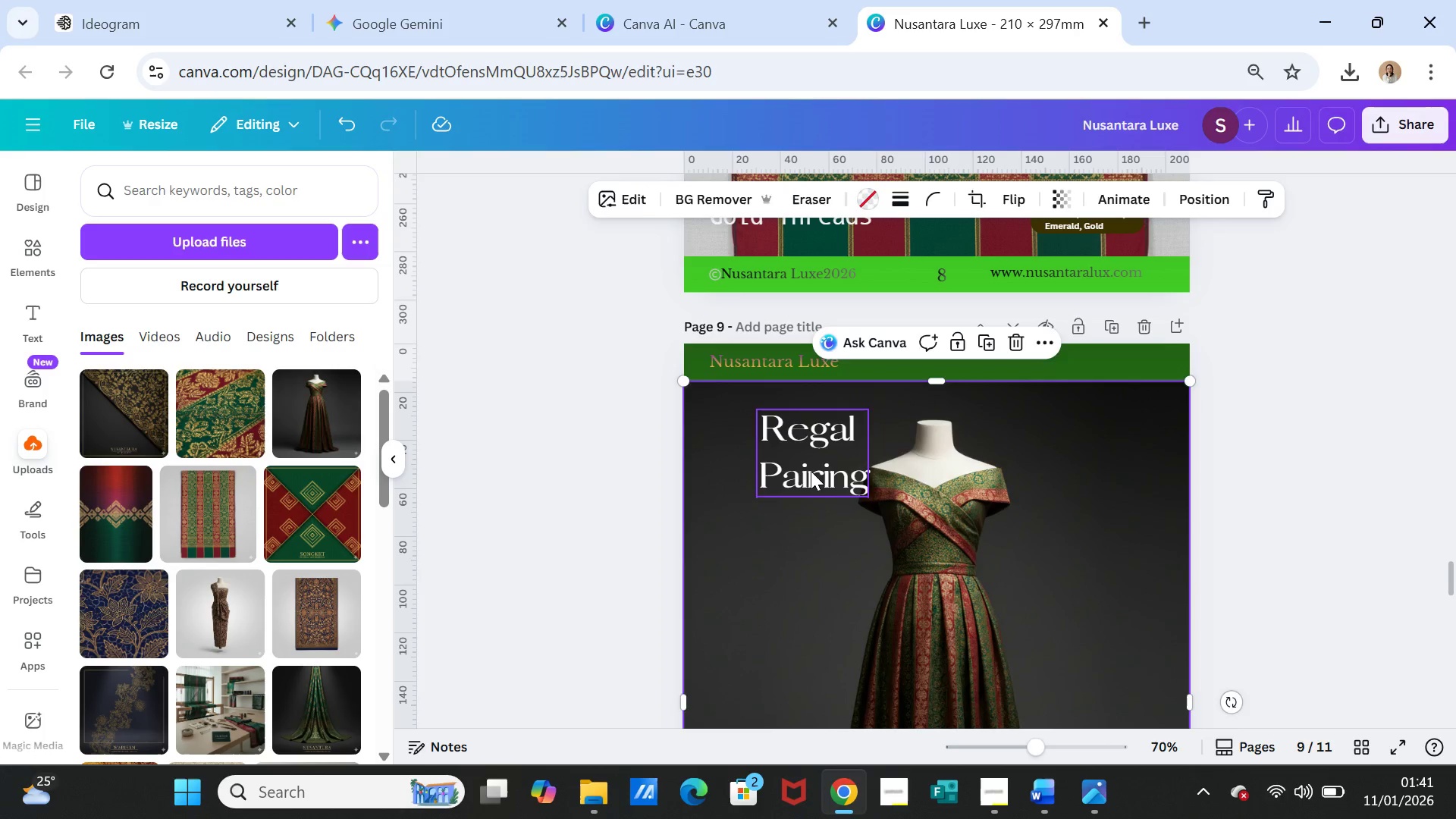 
left_click_drag(start_coordinate=[811, 471], to_coordinate=[1099, 464])
 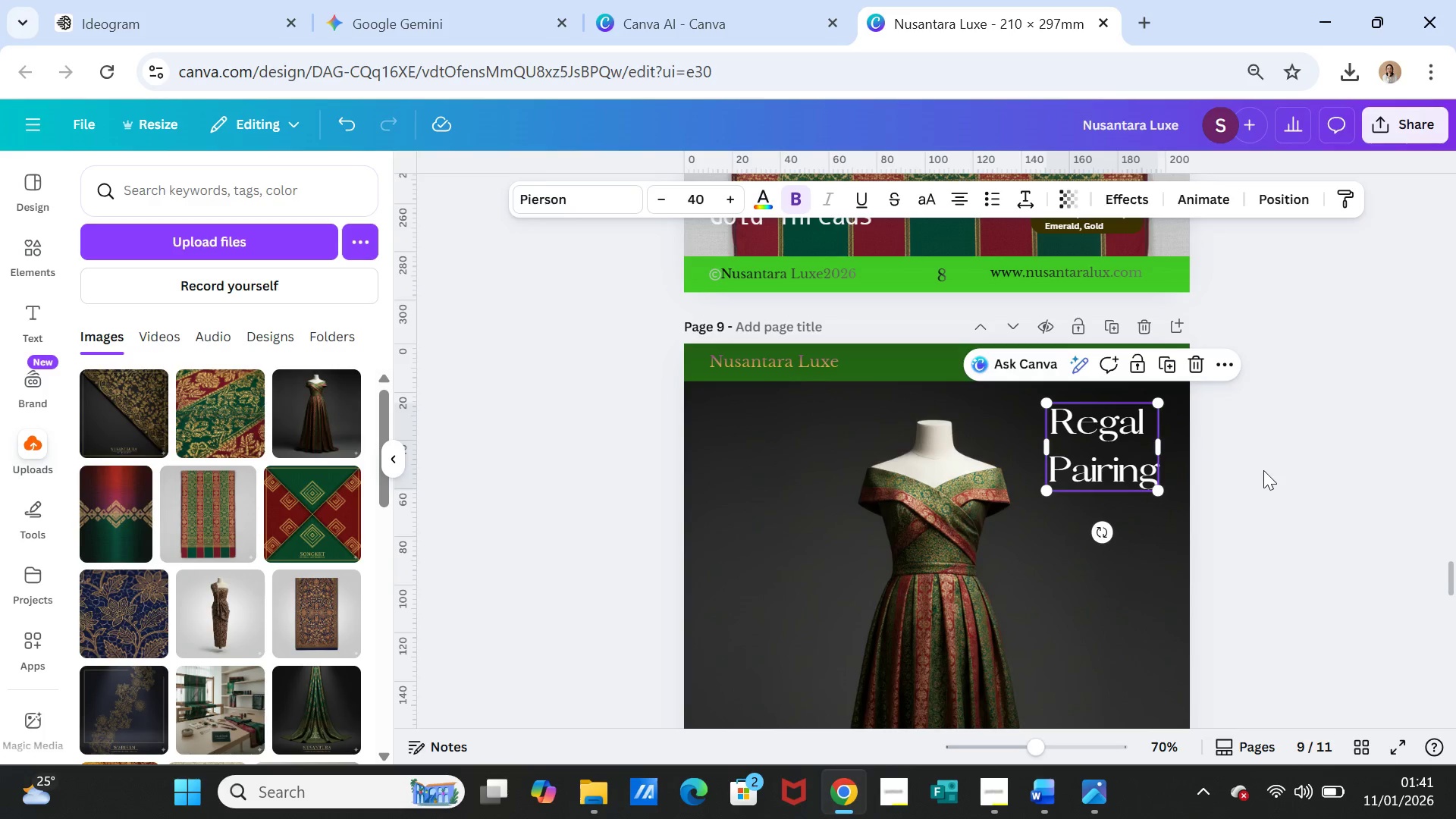 
left_click([1263, 470])
 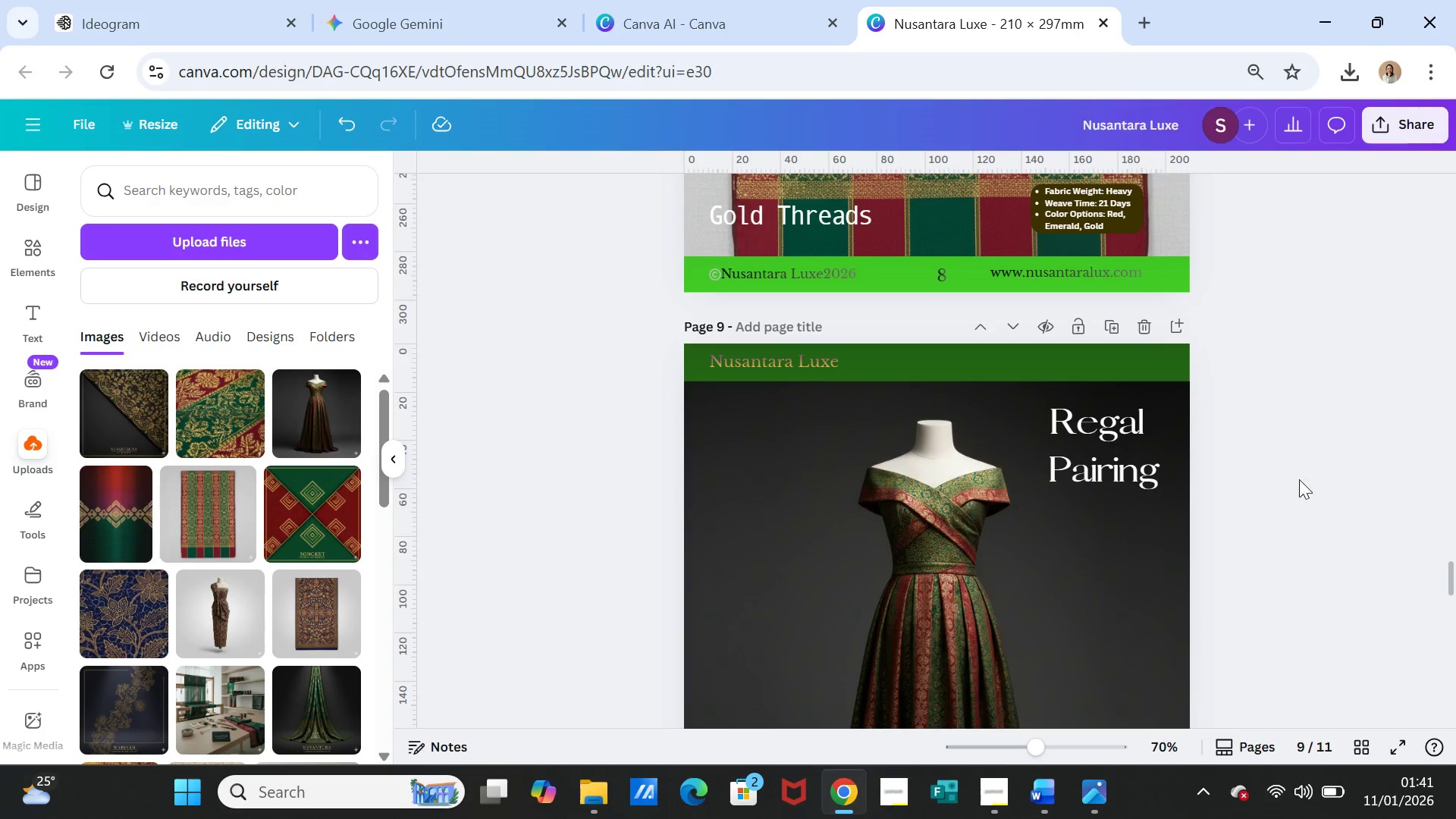 
scroll: coordinate [1320, 490], scroll_direction: up, amount: 4.0
 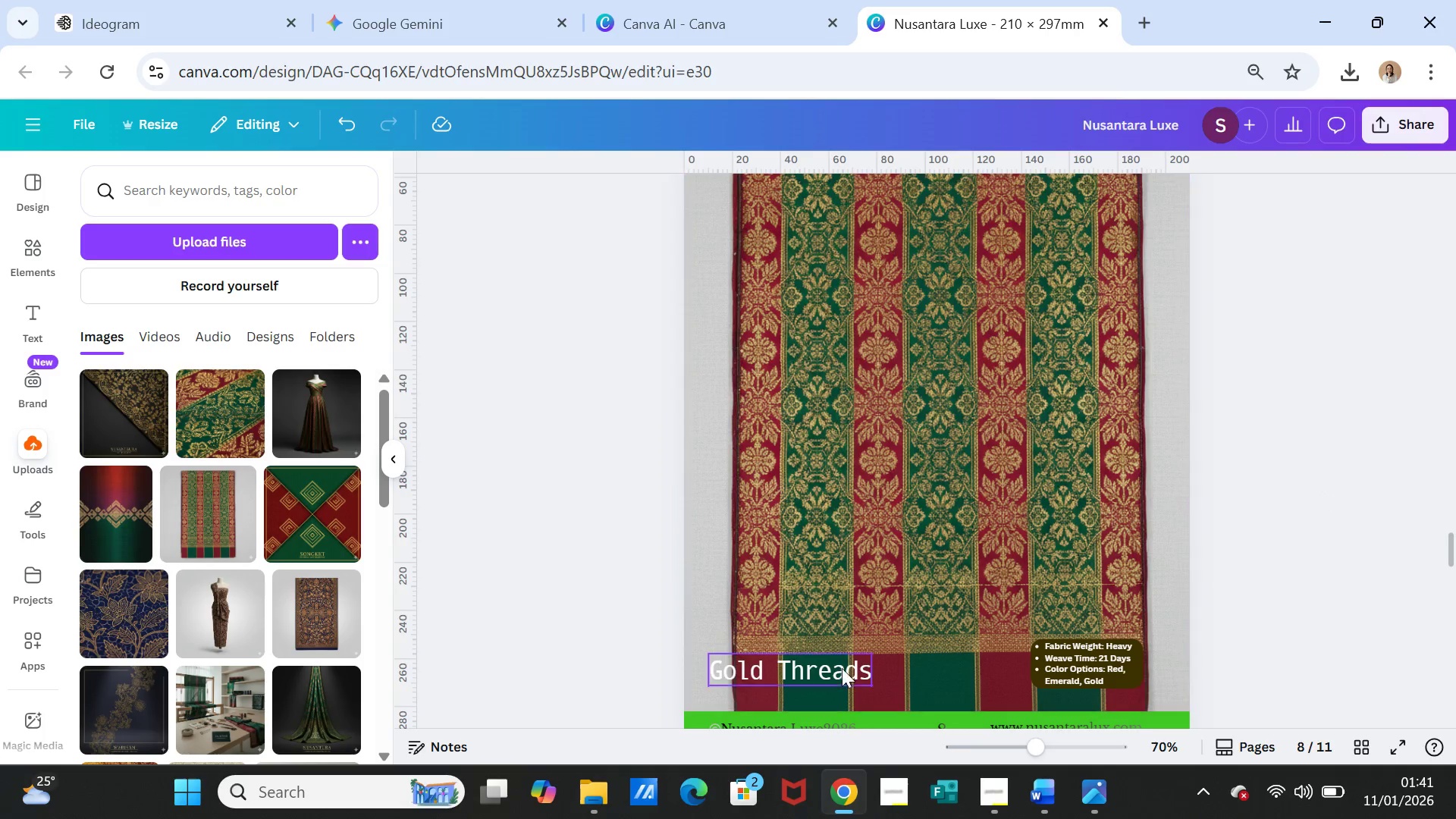 
left_click([817, 672])
 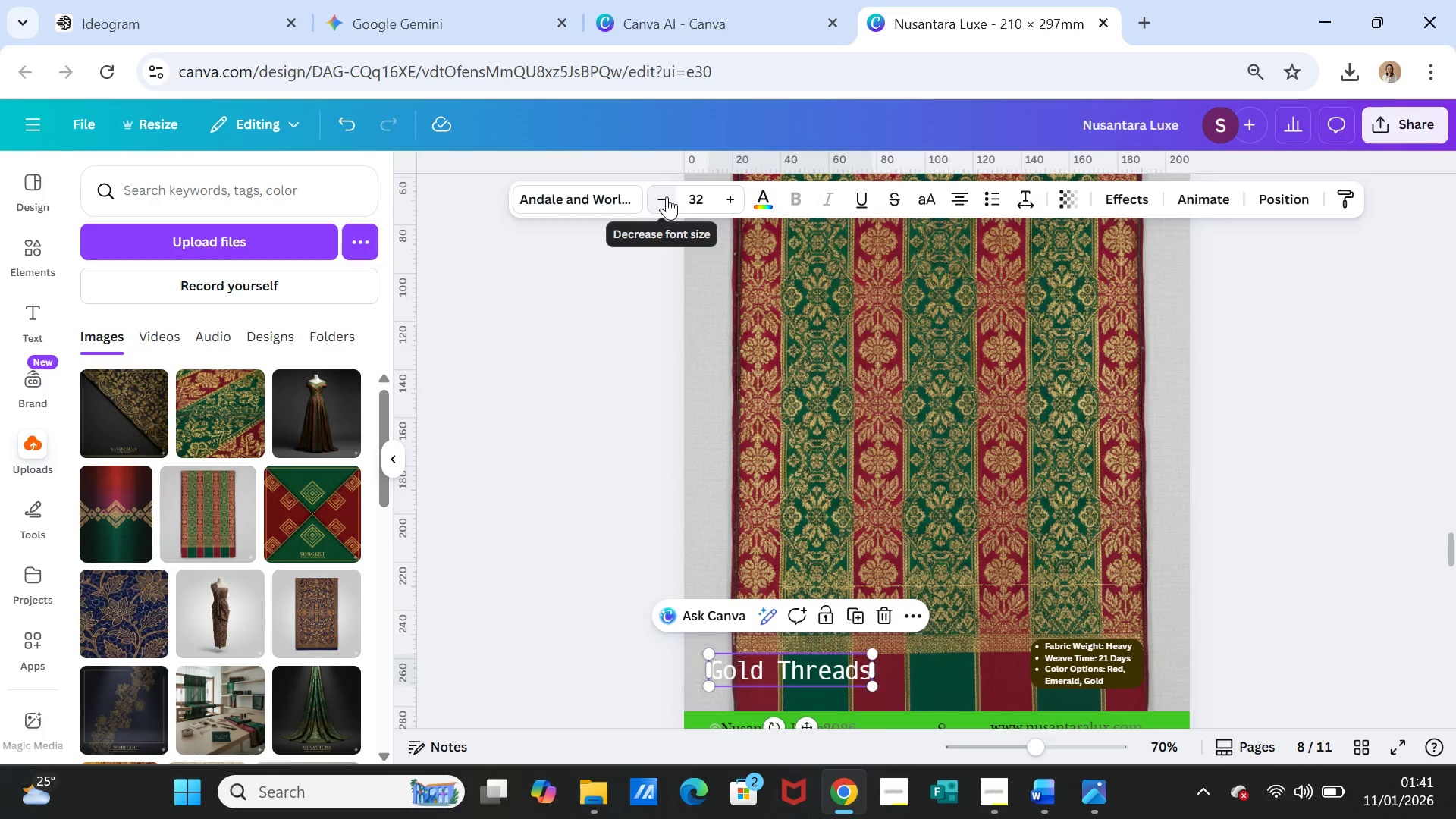 
double_click([667, 196])
 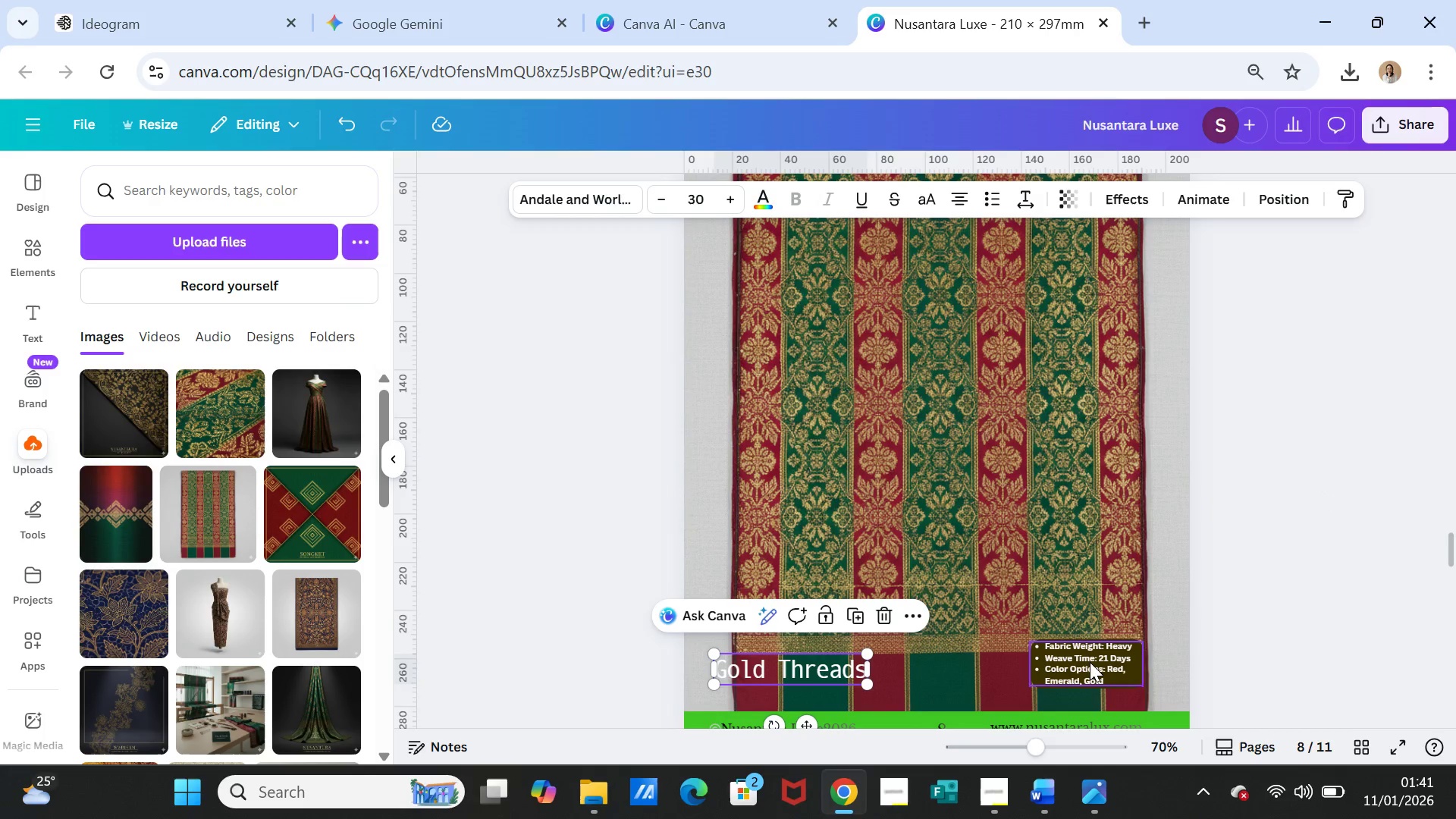 
left_click([1318, 598])
 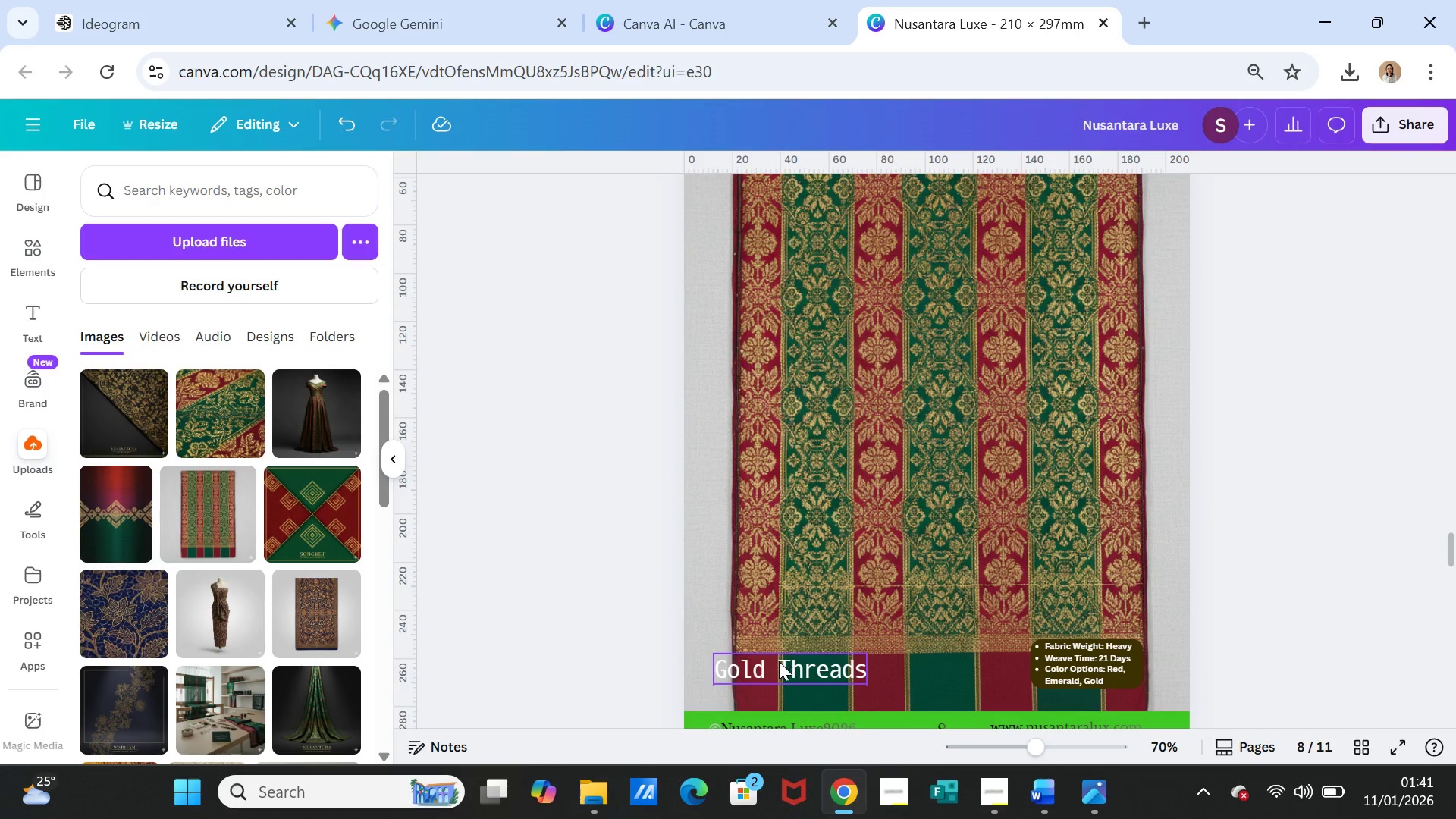 
left_click_drag(start_coordinate=[779, 661], to_coordinate=[797, 668])
 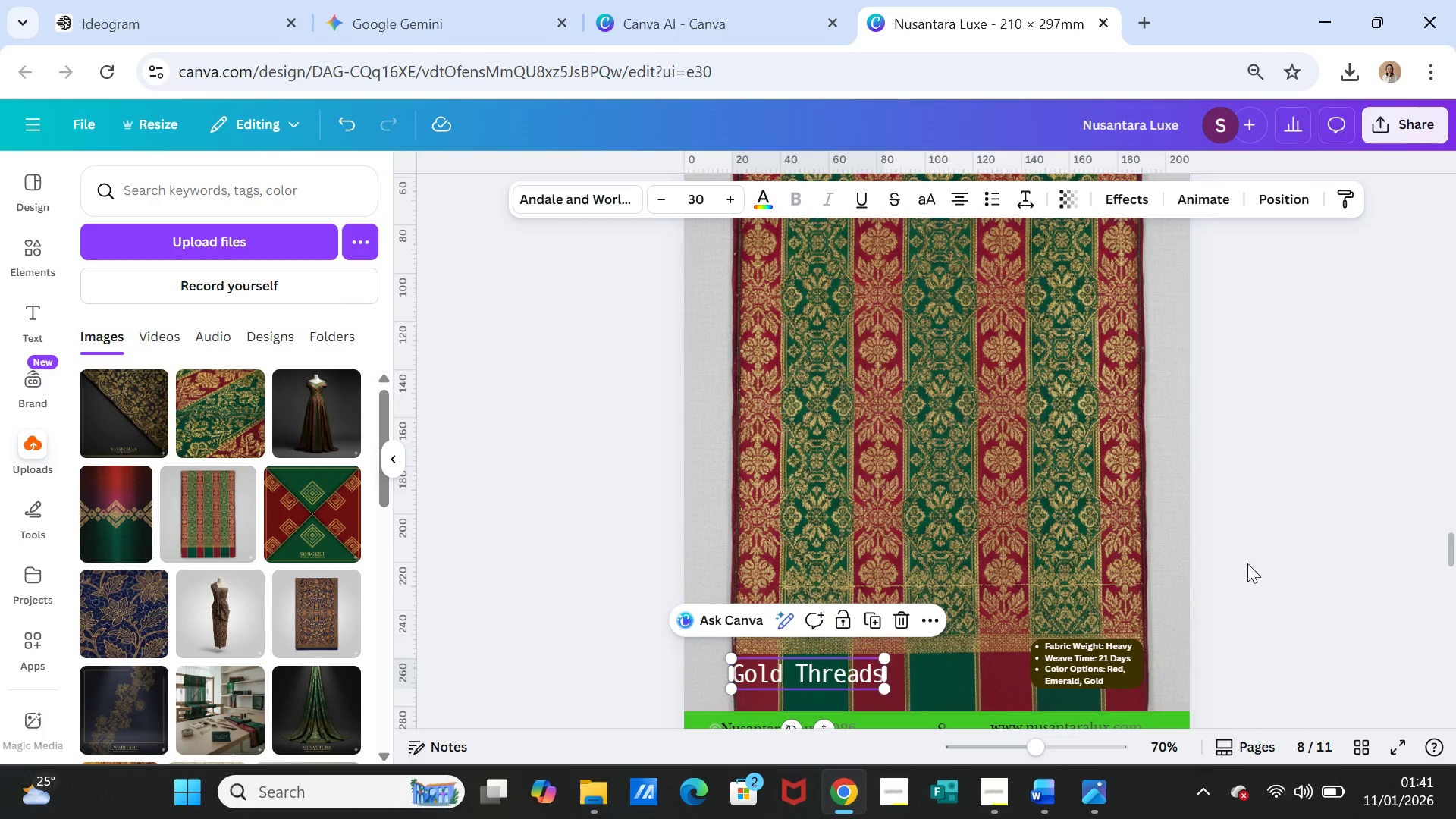 
left_click([1247, 563])
 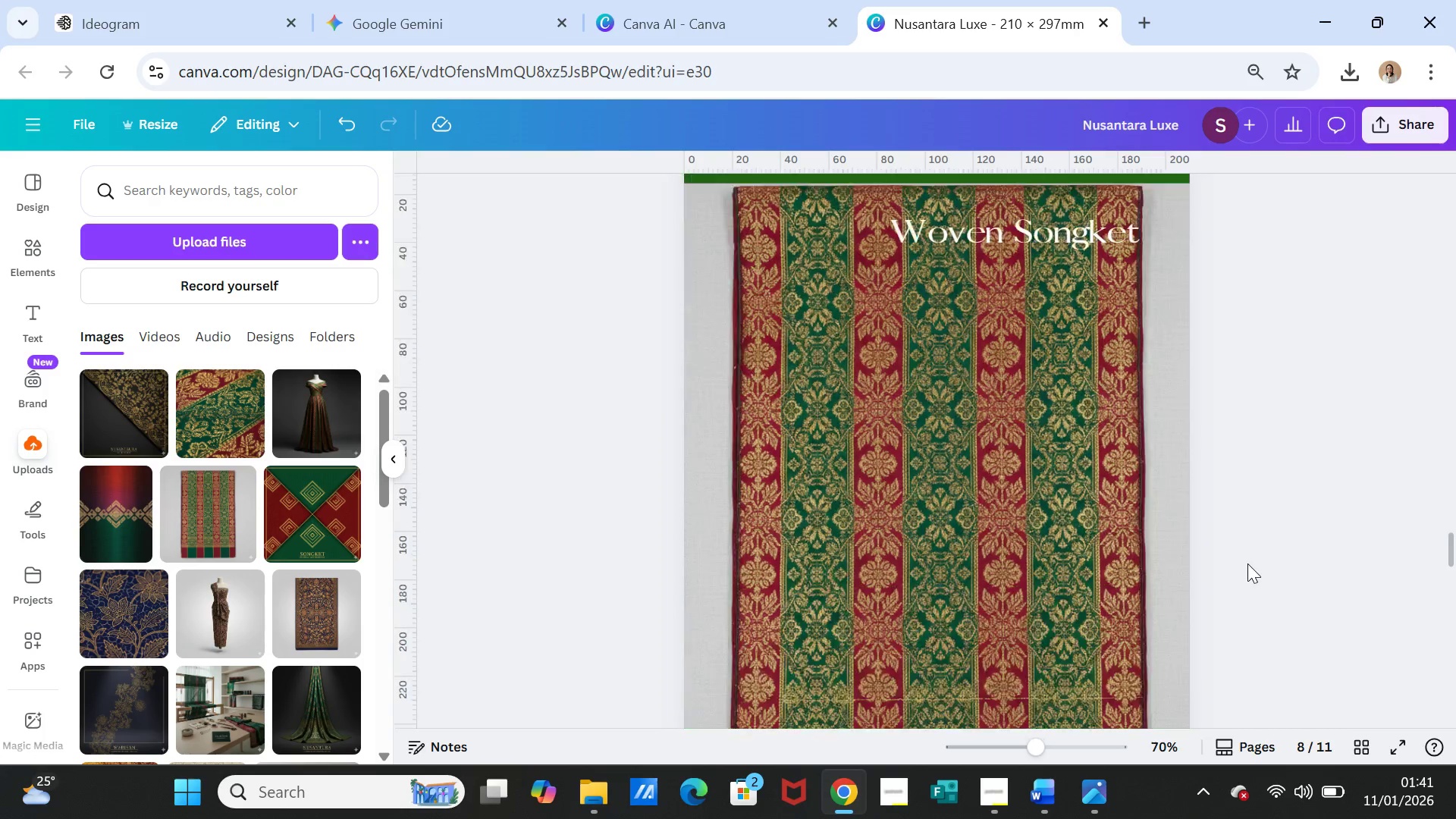 
scroll: coordinate [1247, 563], scroll_direction: up, amount: 4.0
 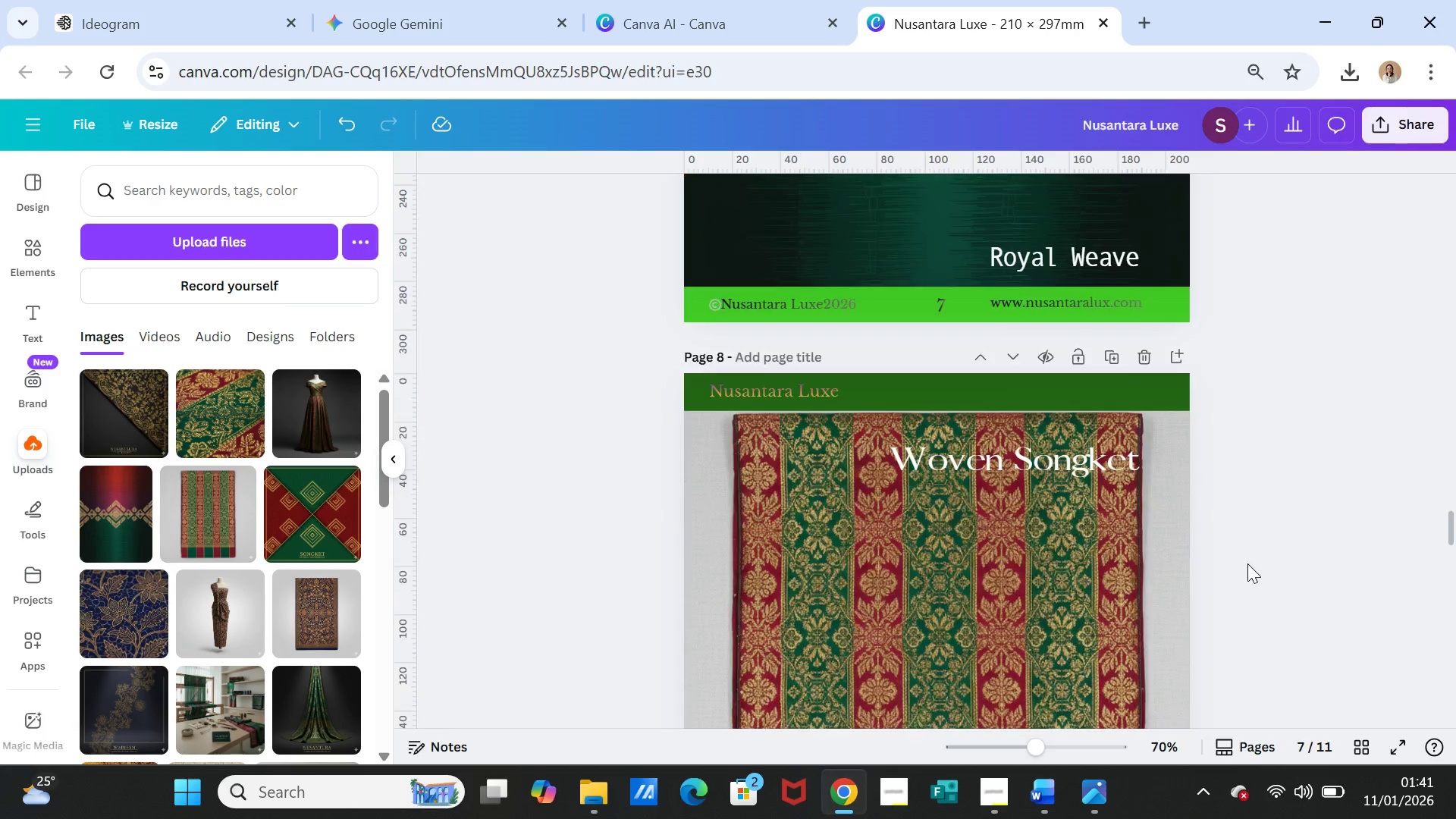 
scroll: coordinate [1247, 563], scroll_direction: down, amount: 1.0
 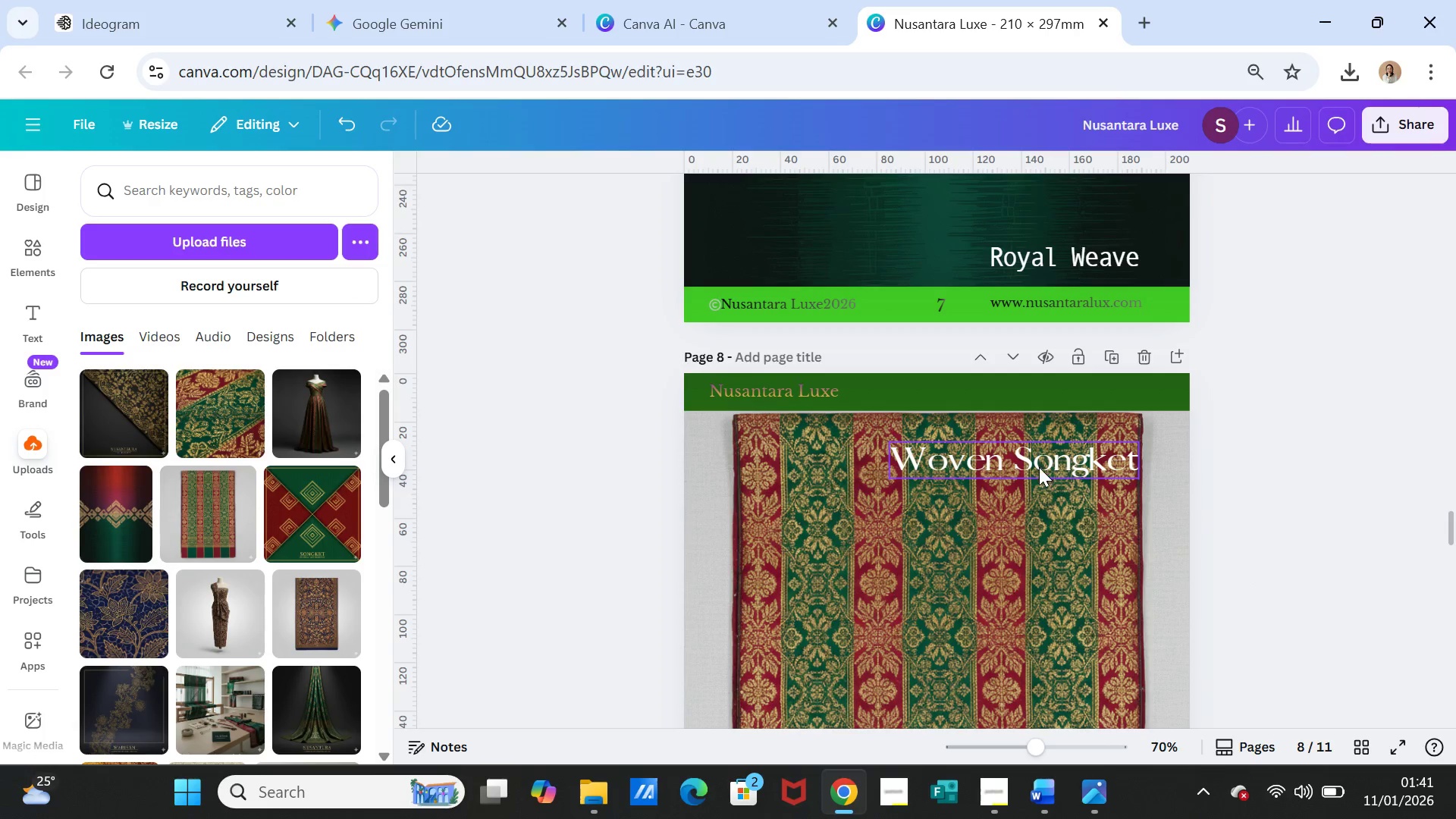 
left_click([1039, 466])
 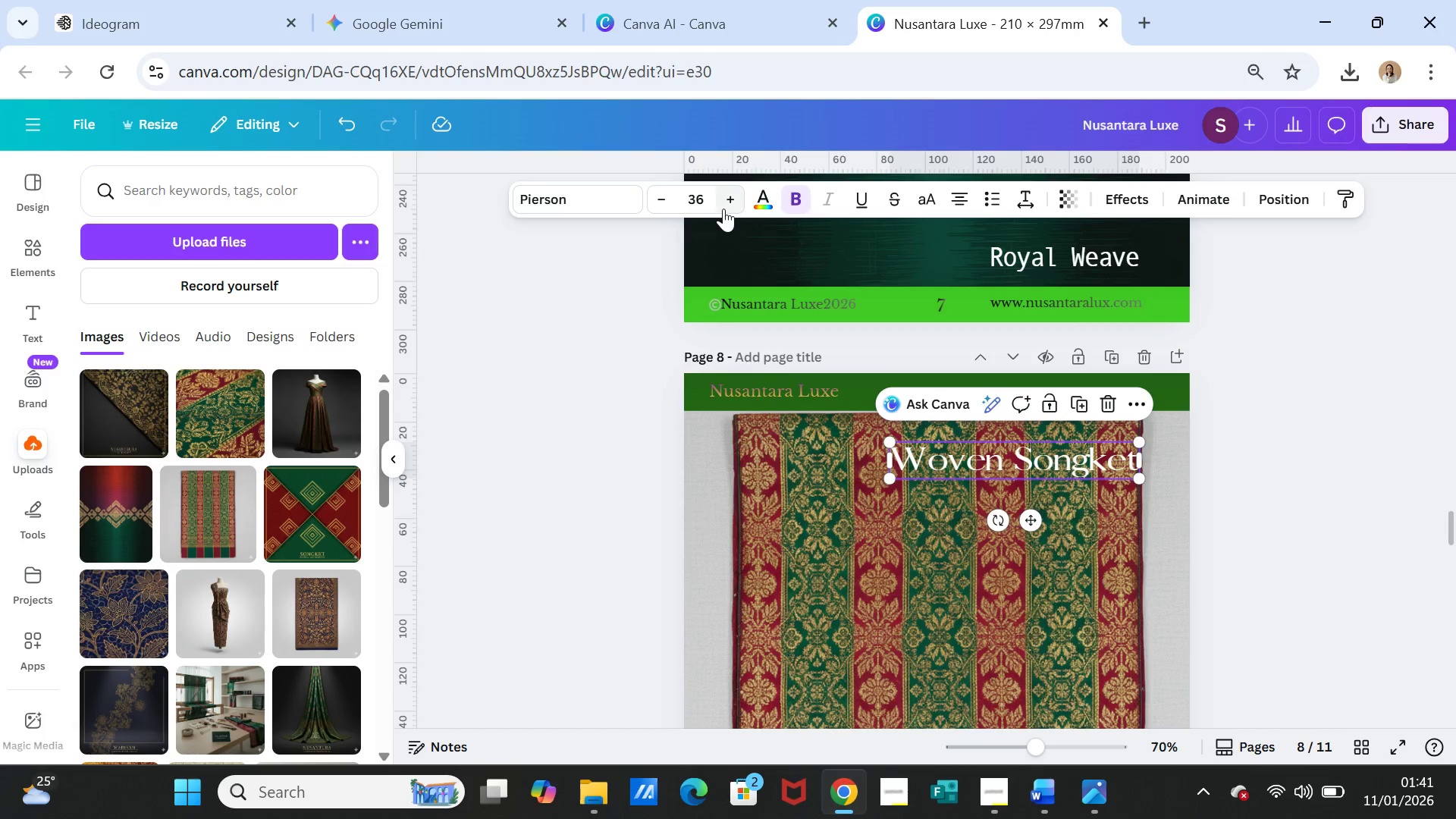 
double_click([723, 209])
 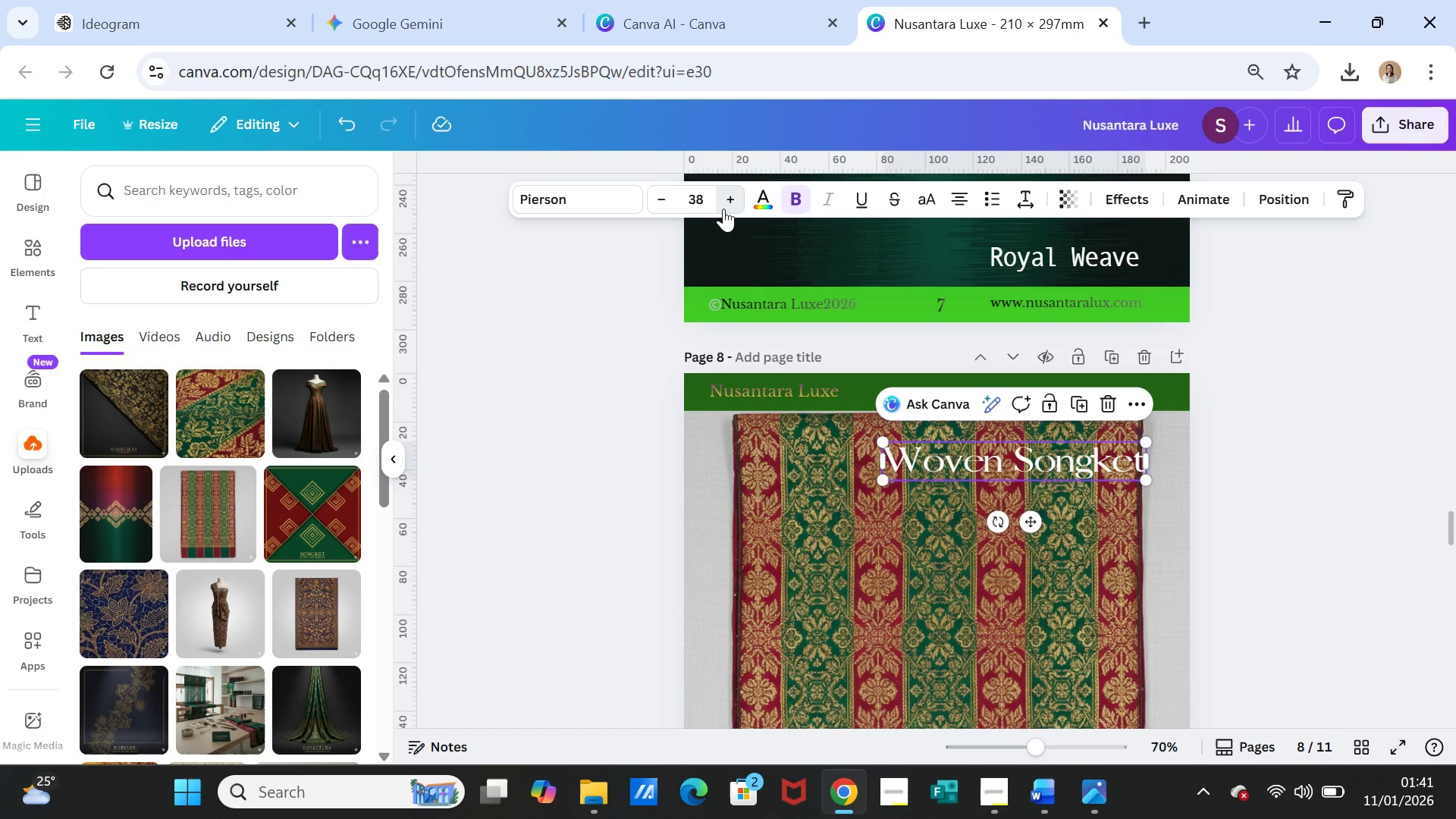 
triple_click([723, 209])
 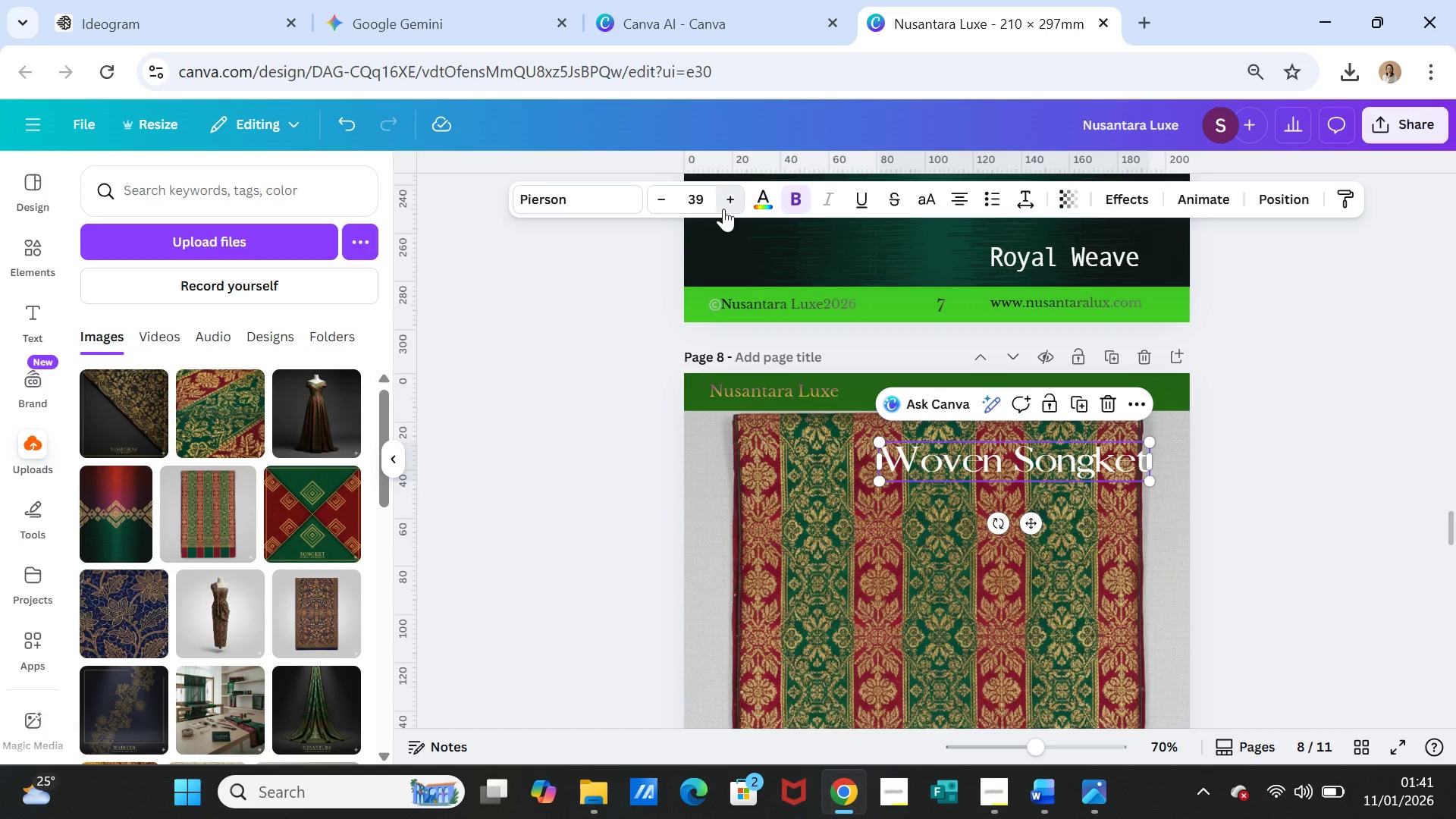 
left_click([723, 209])
 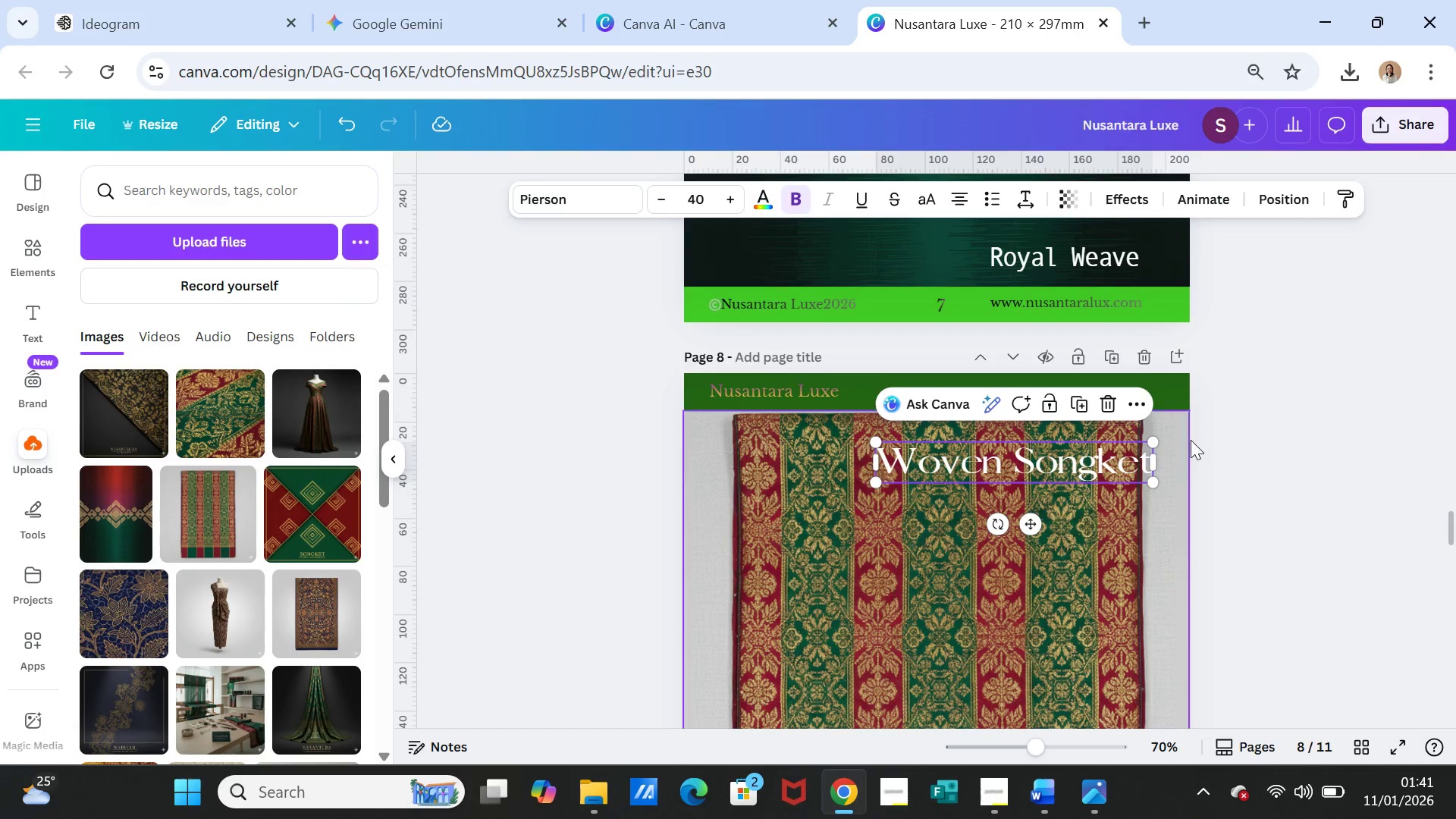 
left_click([1194, 451])
 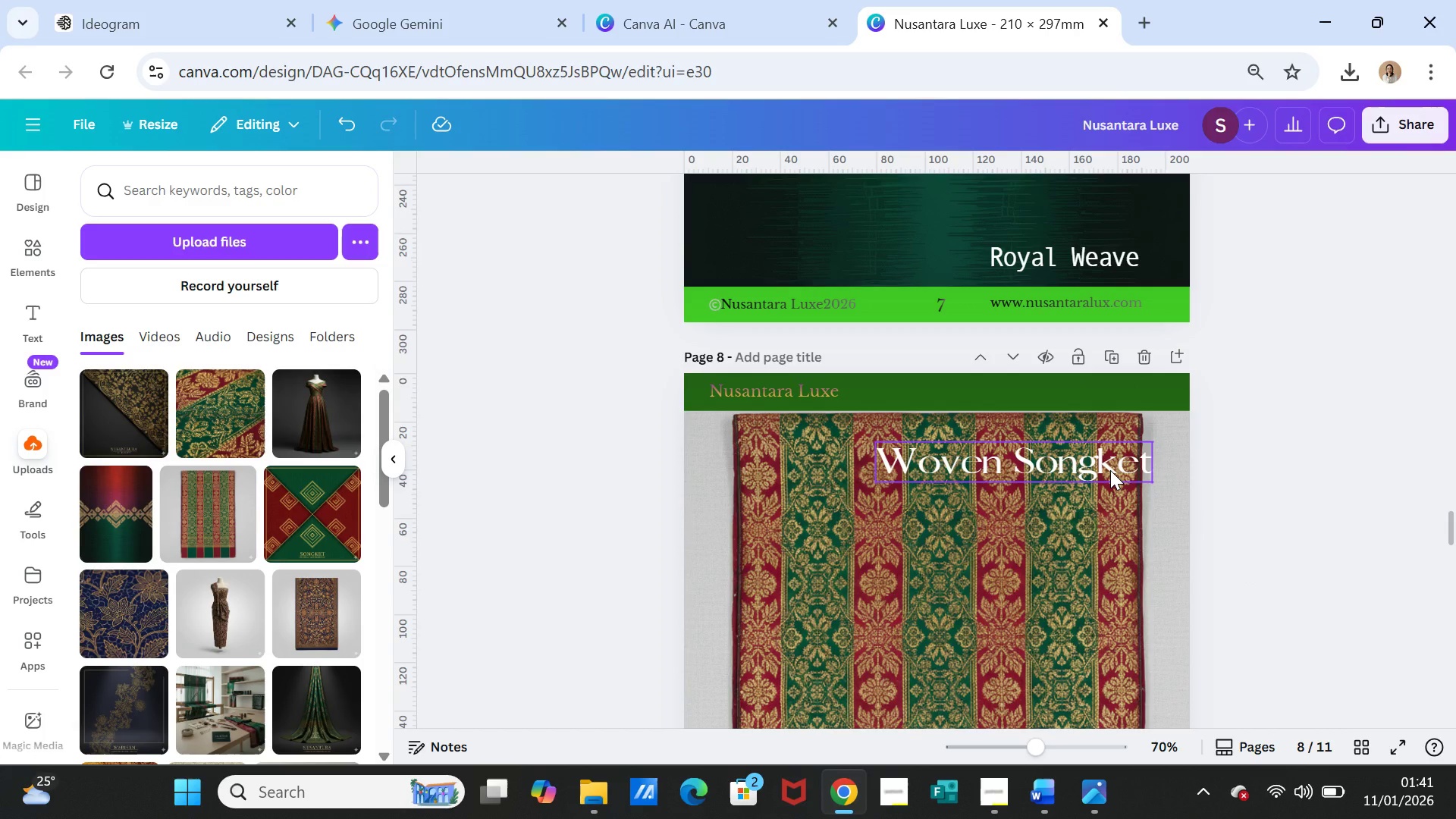 
left_click_drag(start_coordinate=[1110, 470], to_coordinate=[1099, 469])
 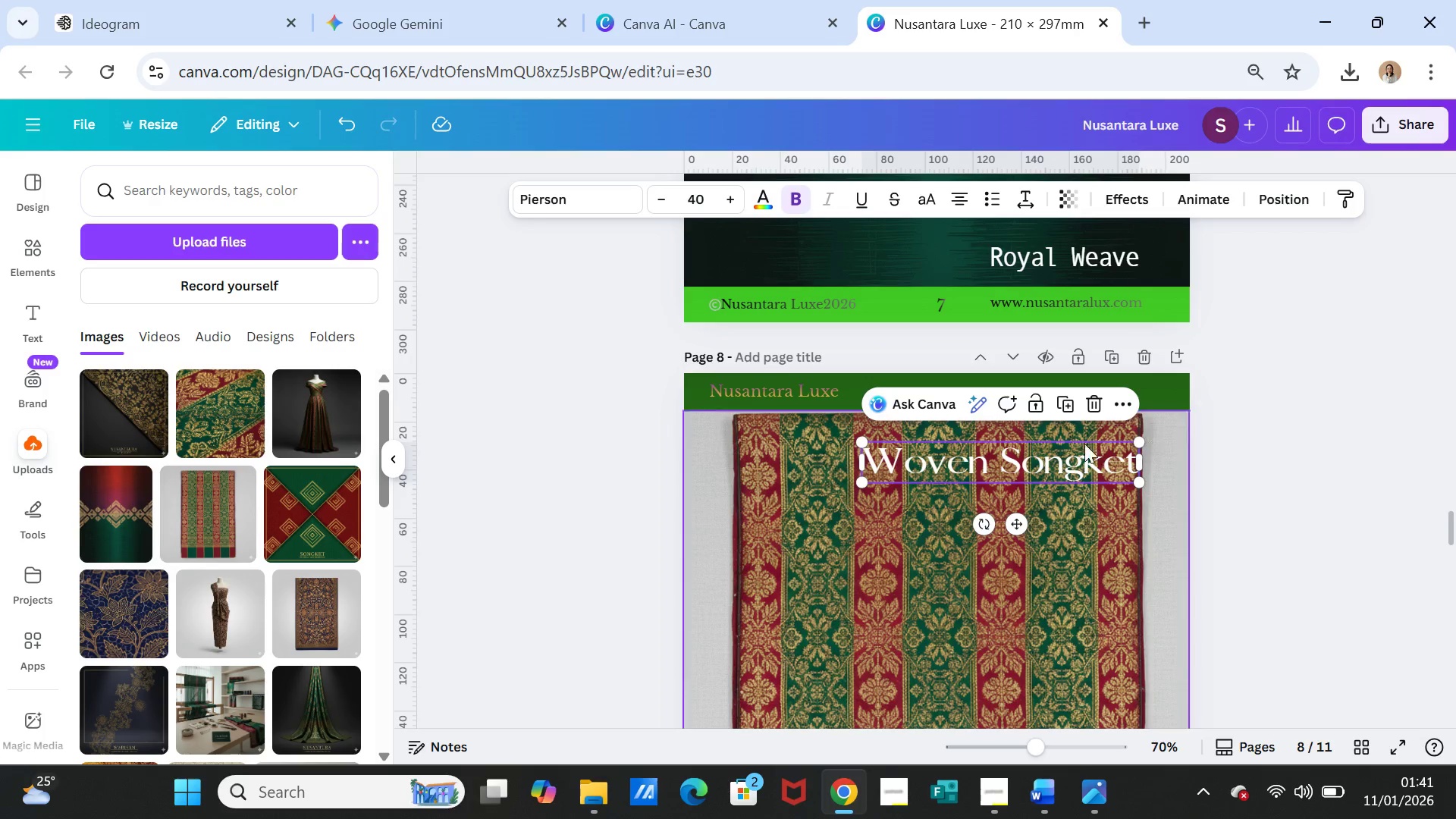 
left_click([786, 472])
 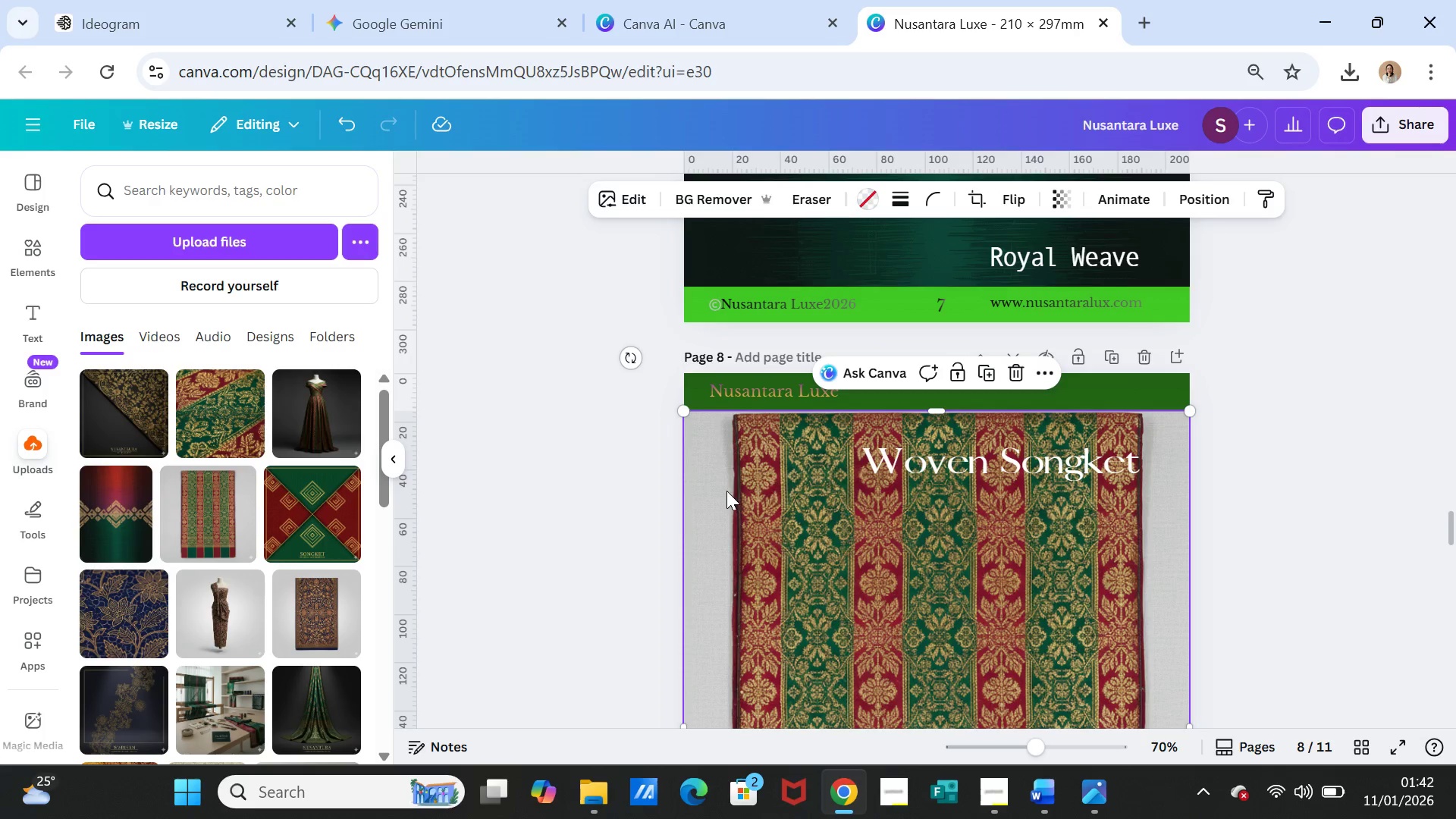 
left_click([726, 491])
 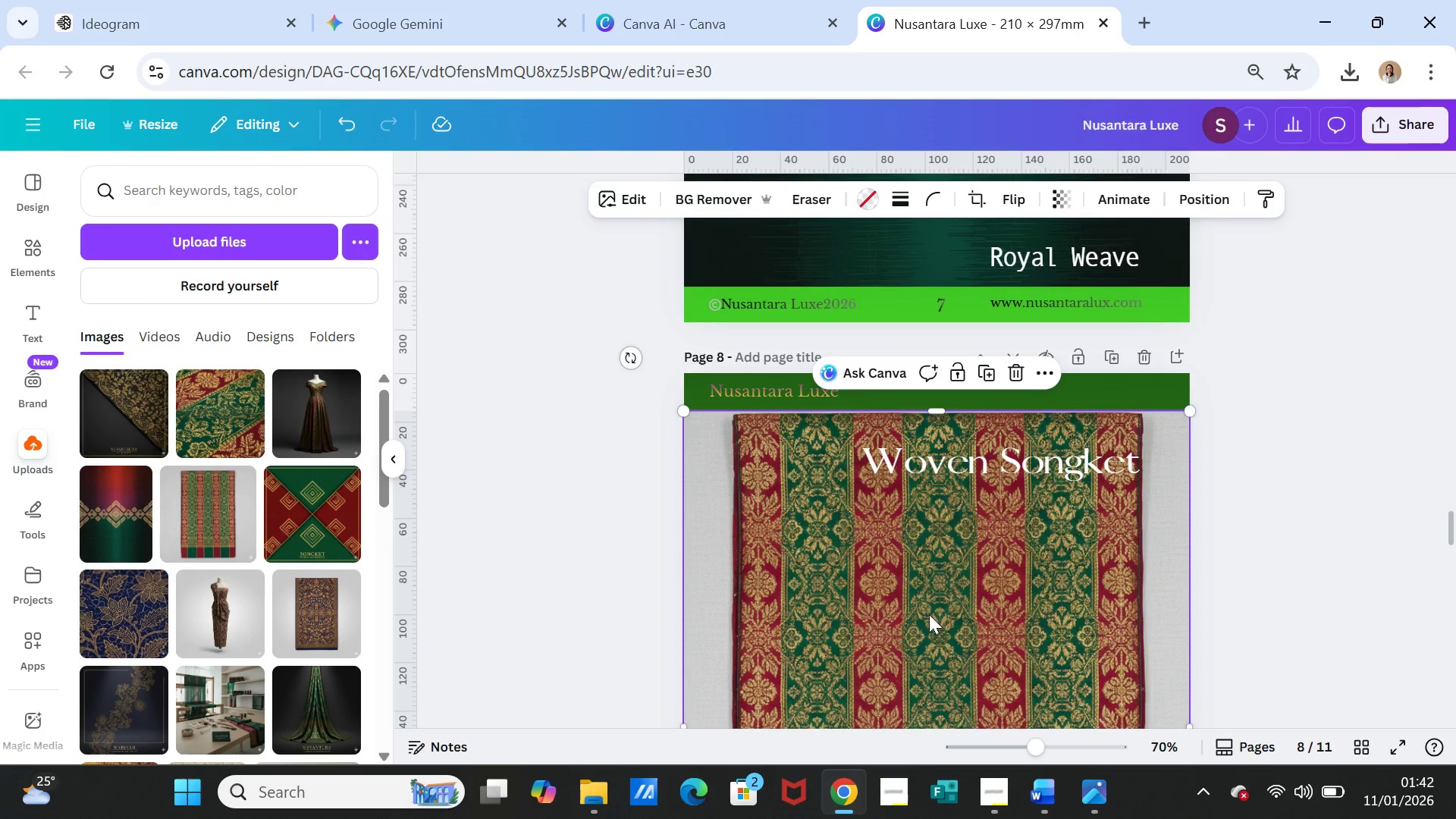 
scroll: coordinate [990, 651], scroll_direction: down, amount: 3.0
 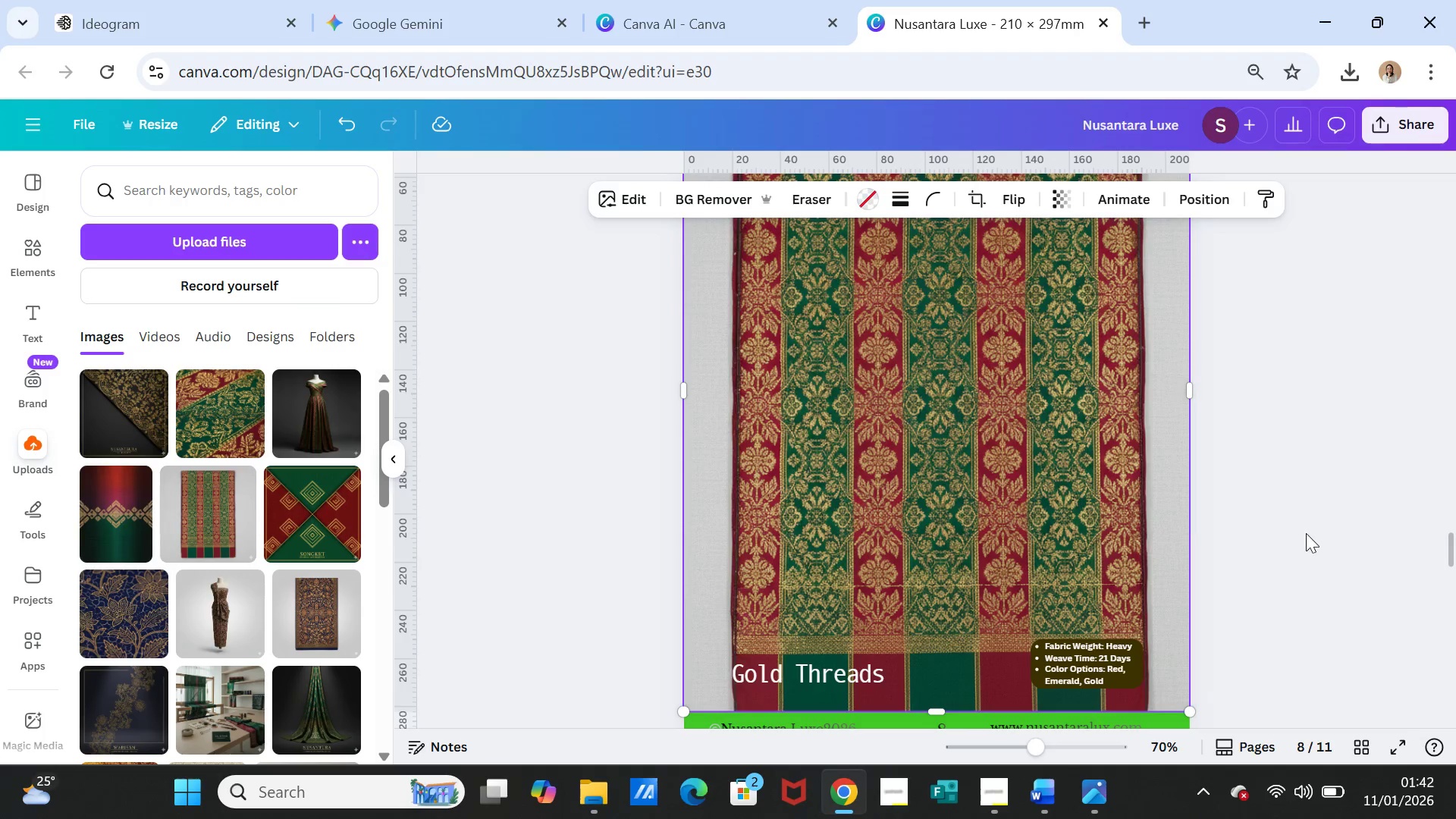 
scroll: coordinate [1310, 532], scroll_direction: up, amount: 2.0
 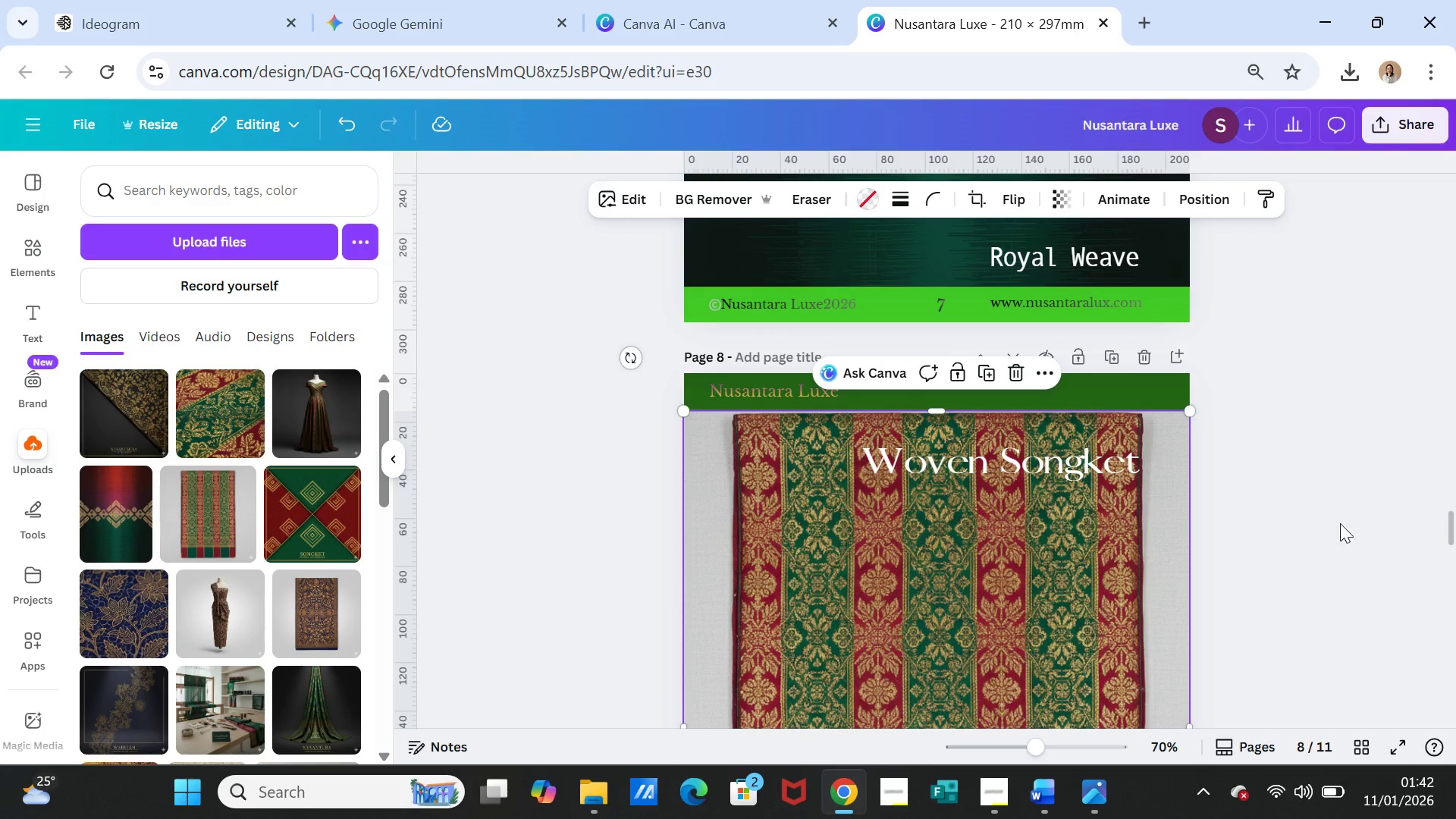 
left_click([1376, 507])
 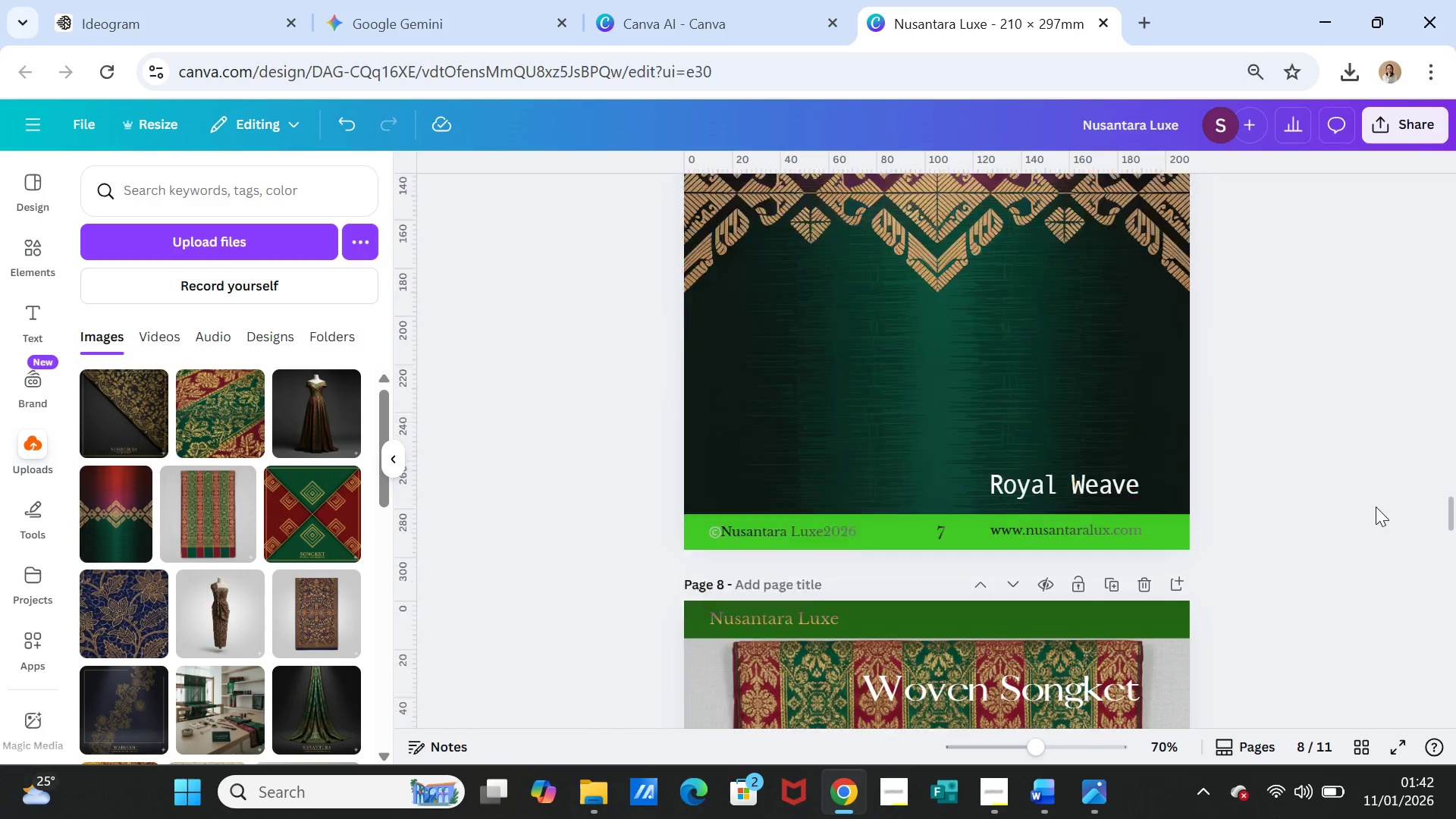 
scroll: coordinate [1376, 507], scroll_direction: up, amount: 4.0
 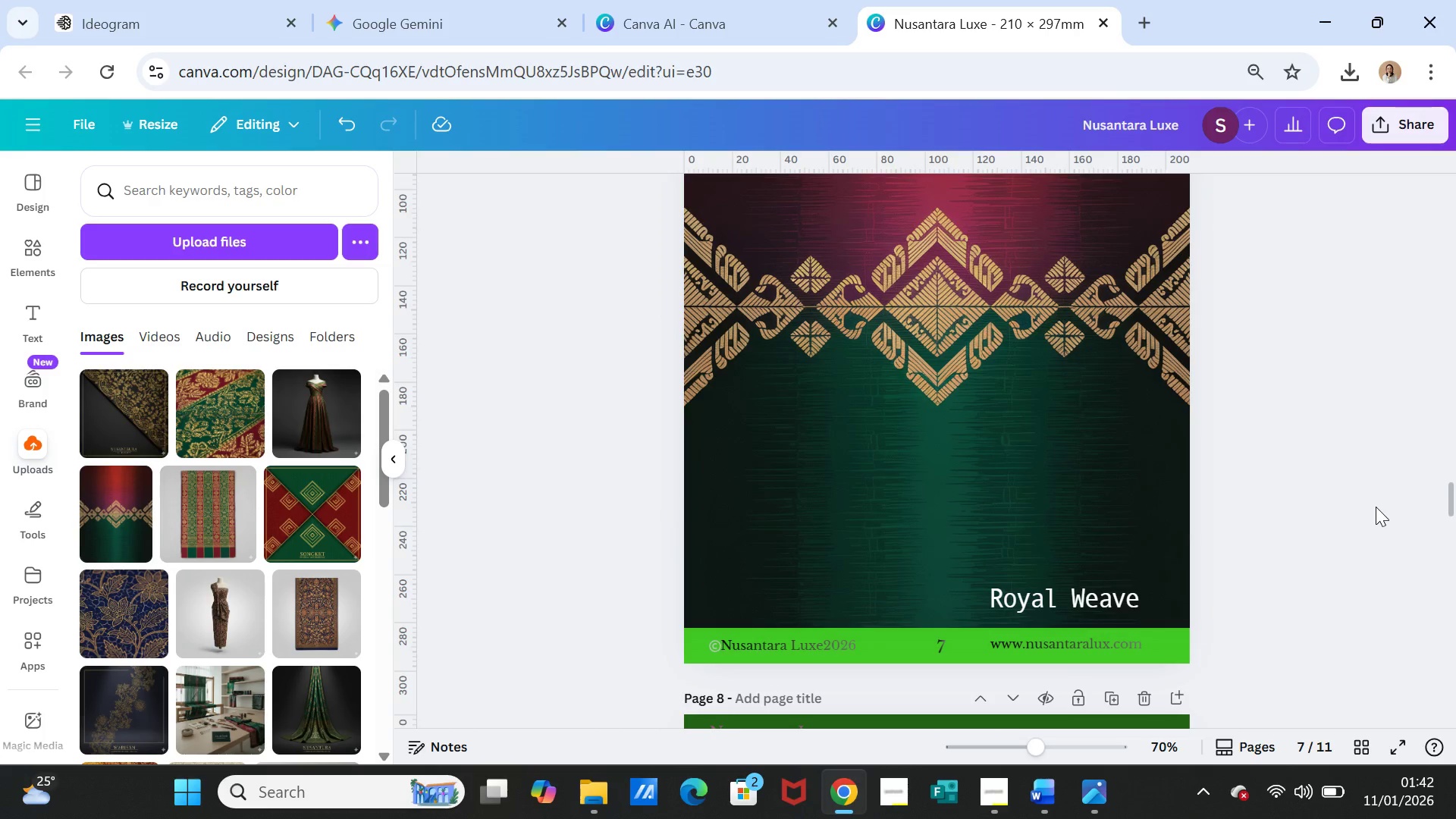 
scroll: coordinate [1376, 507], scroll_direction: down, amount: 1.0
 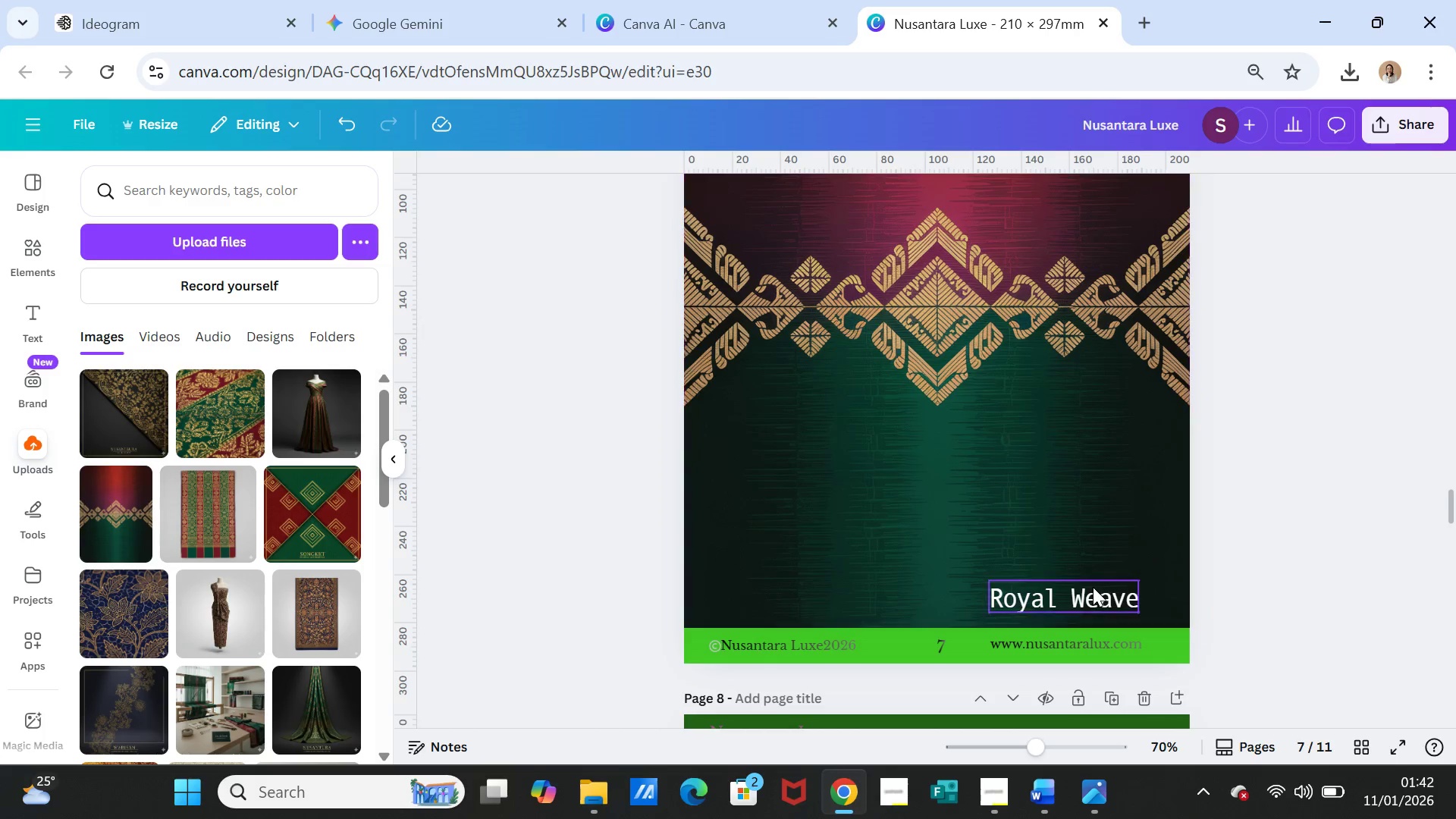 
left_click([1093, 588])
 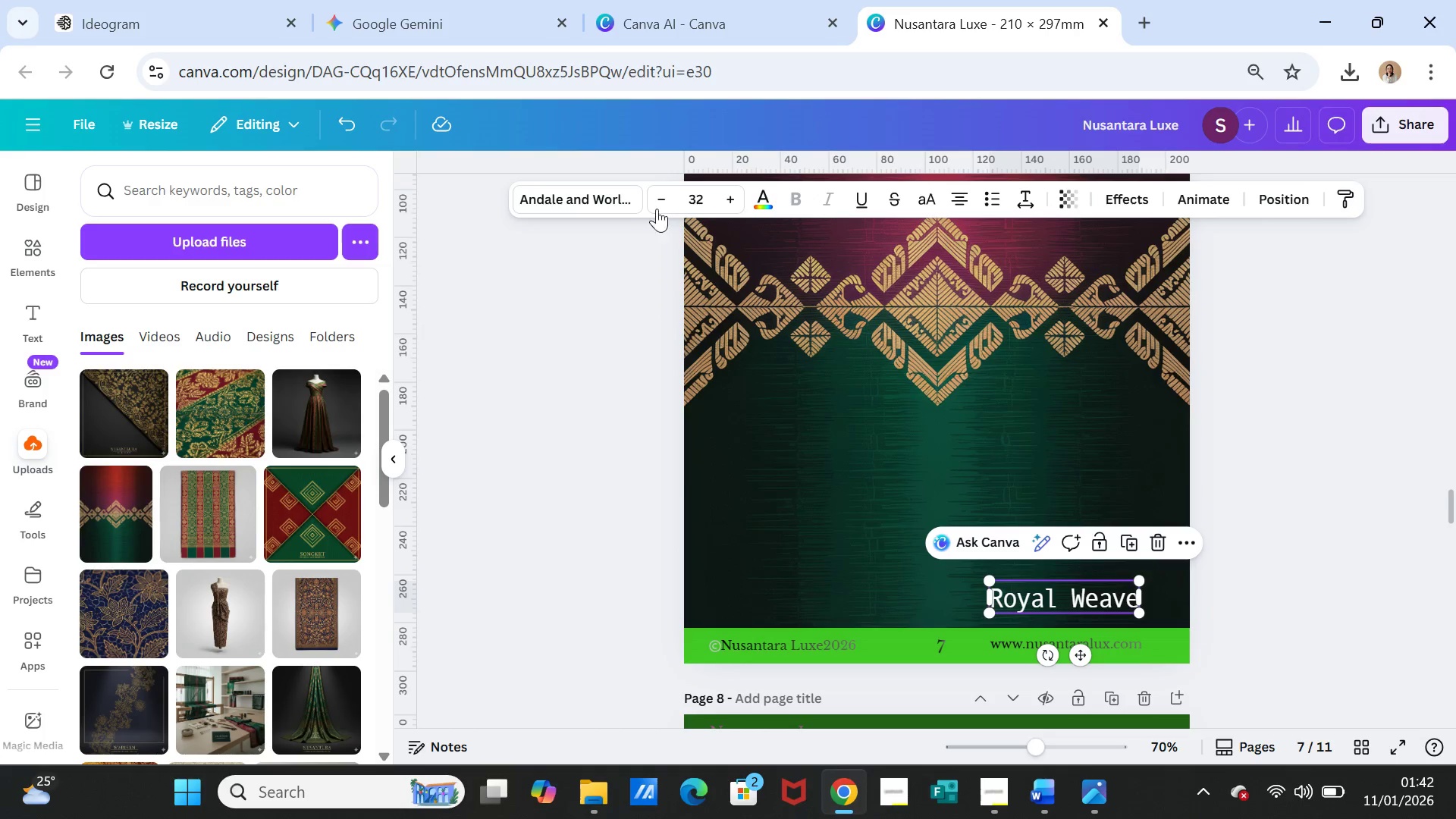 
double_click([658, 205])
 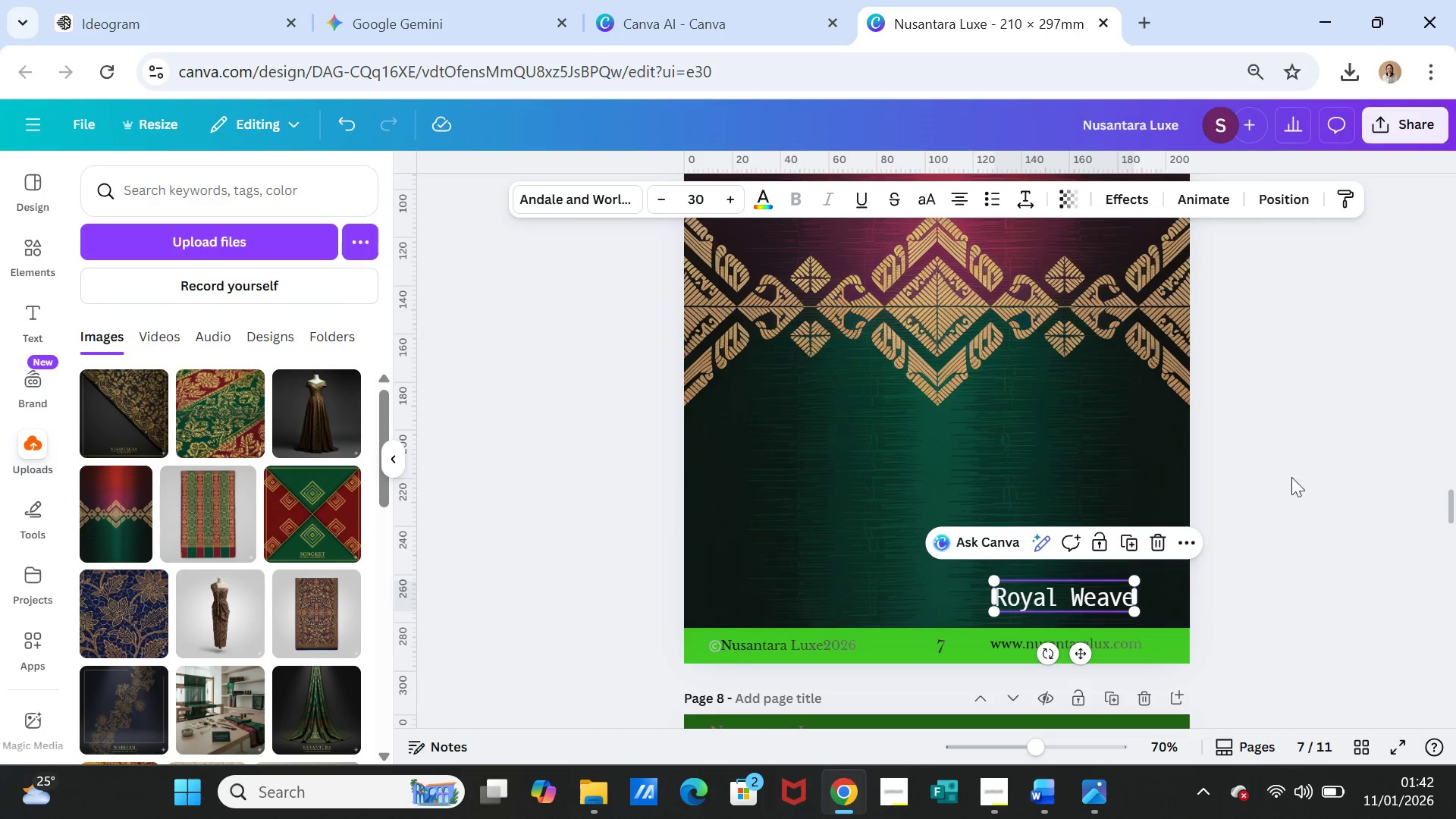 
scroll: coordinate [1296, 504], scroll_direction: up, amount: 3.0
 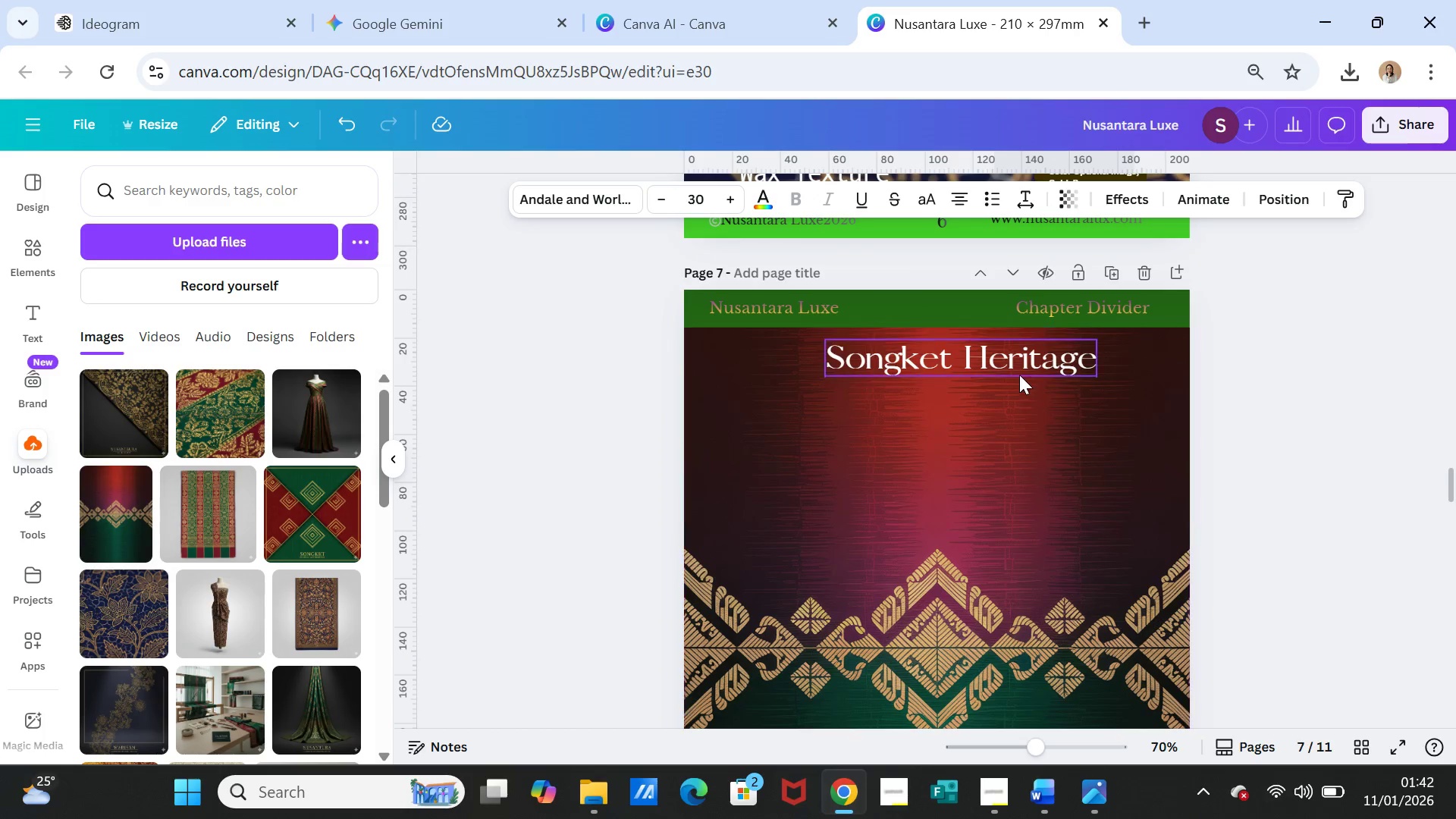 
left_click([1017, 373])
 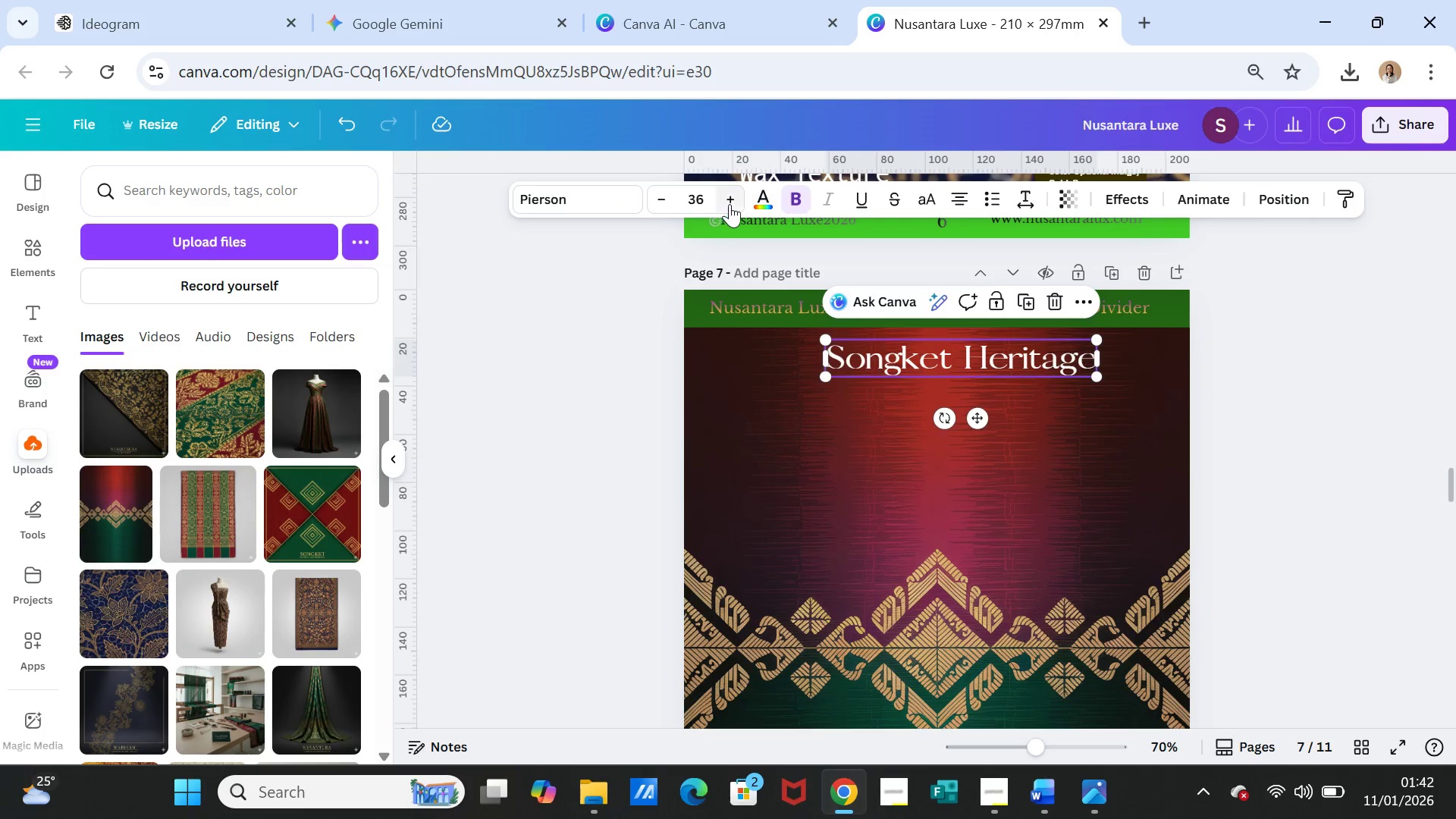 
left_click([745, 197])
 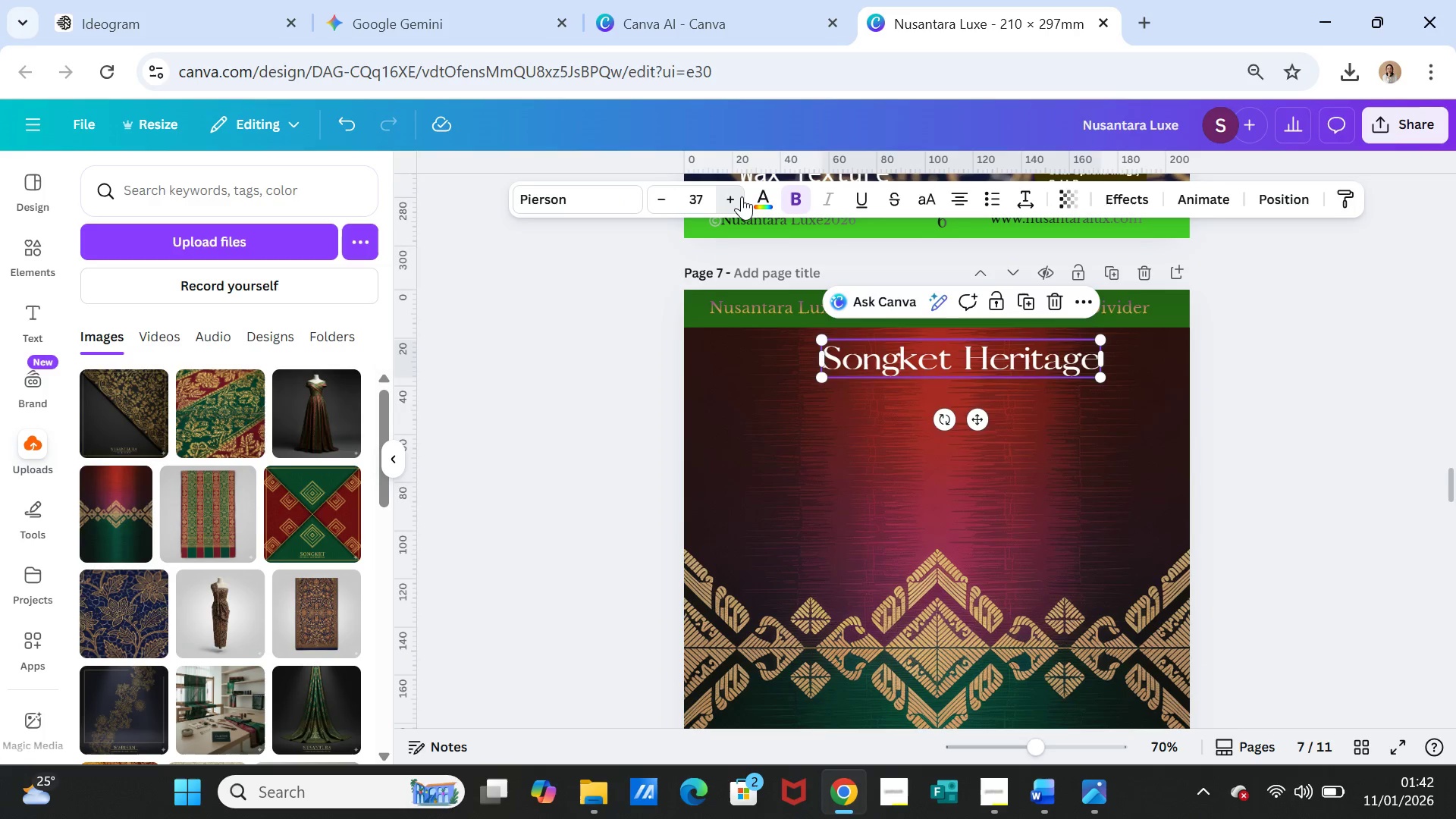 
double_click([742, 196])
 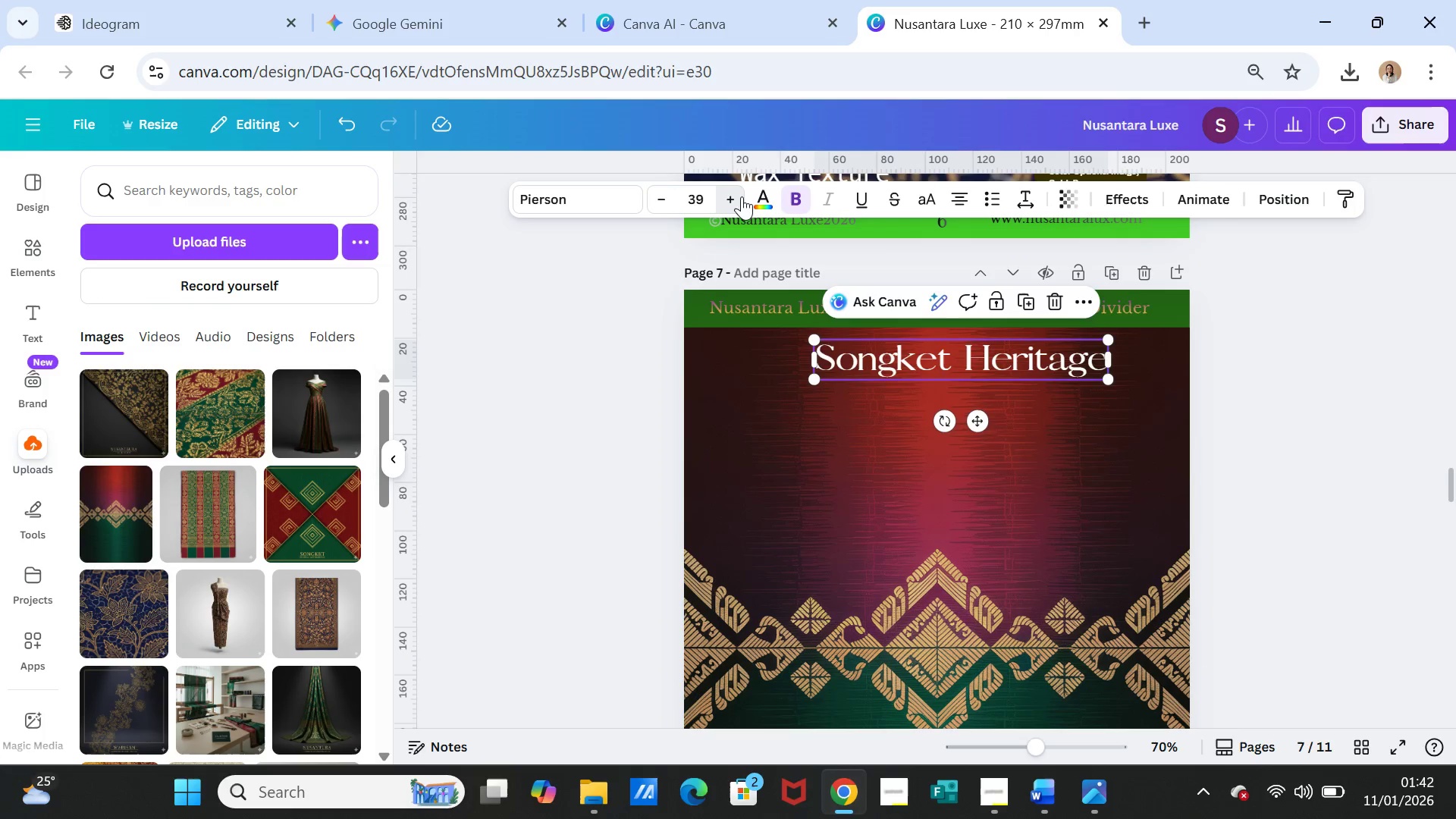 
left_click([742, 196])
 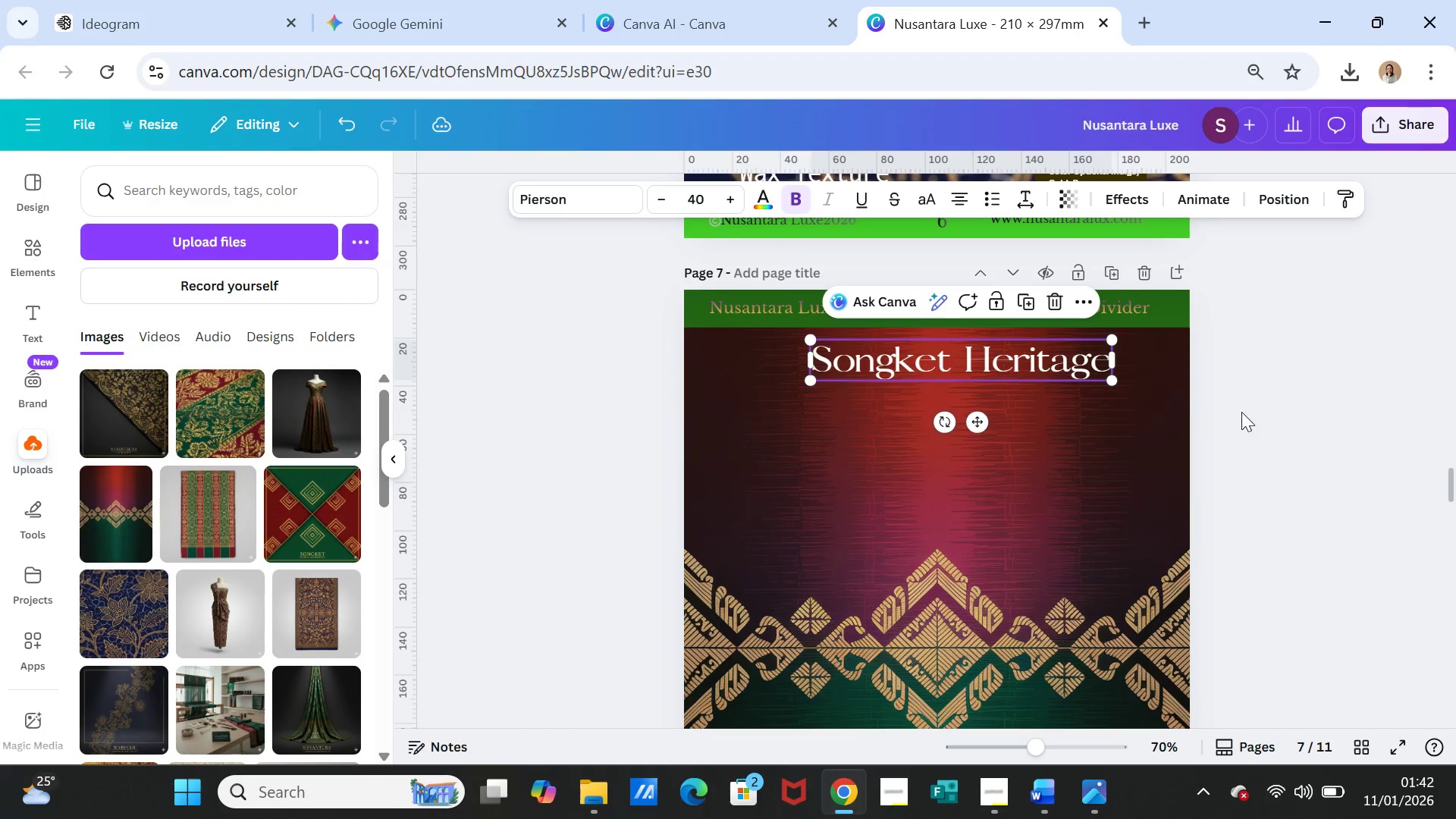 
left_click([1241, 412])
 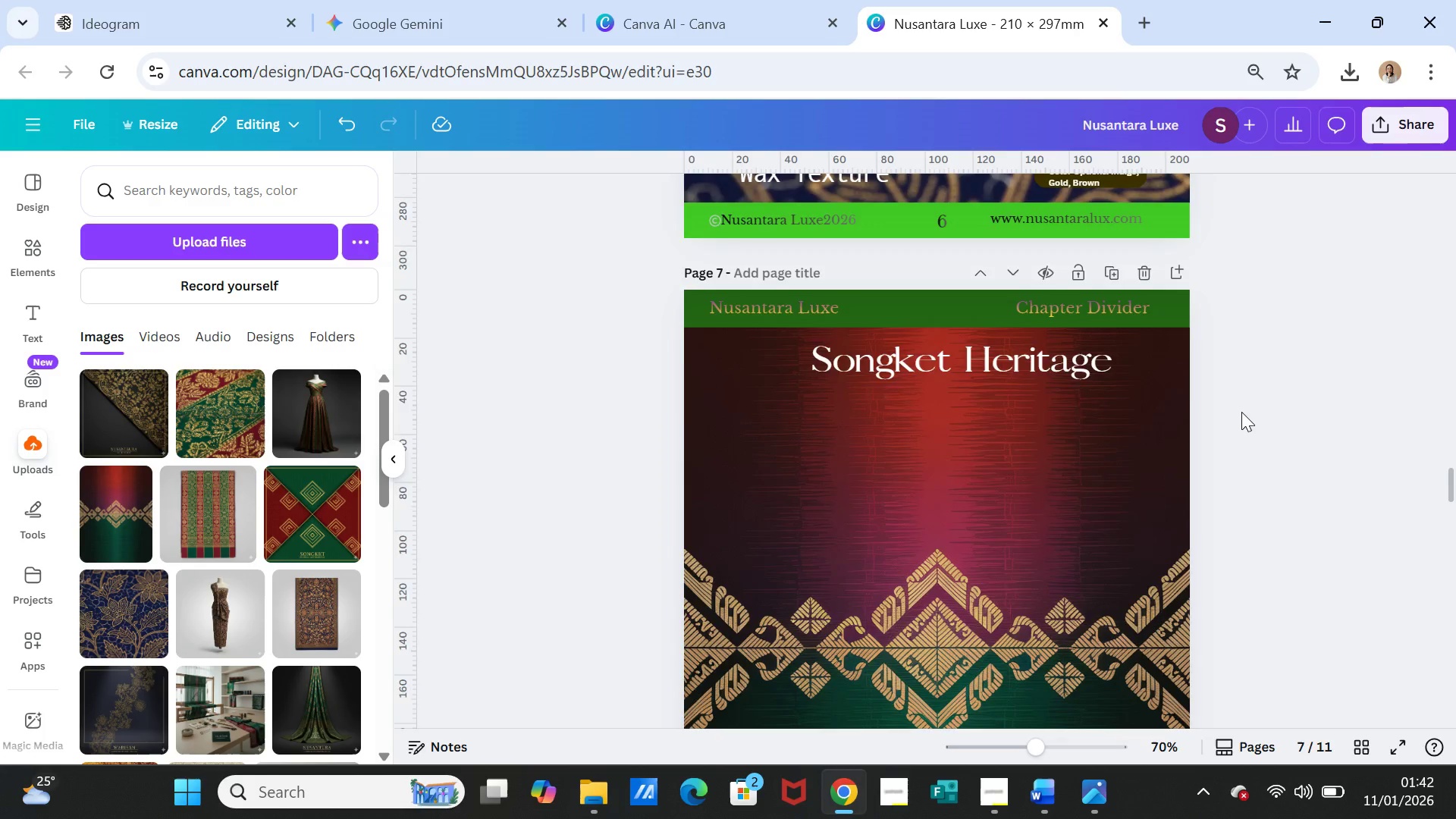 
scroll: coordinate [1241, 412], scroll_direction: up, amount: 4.0
 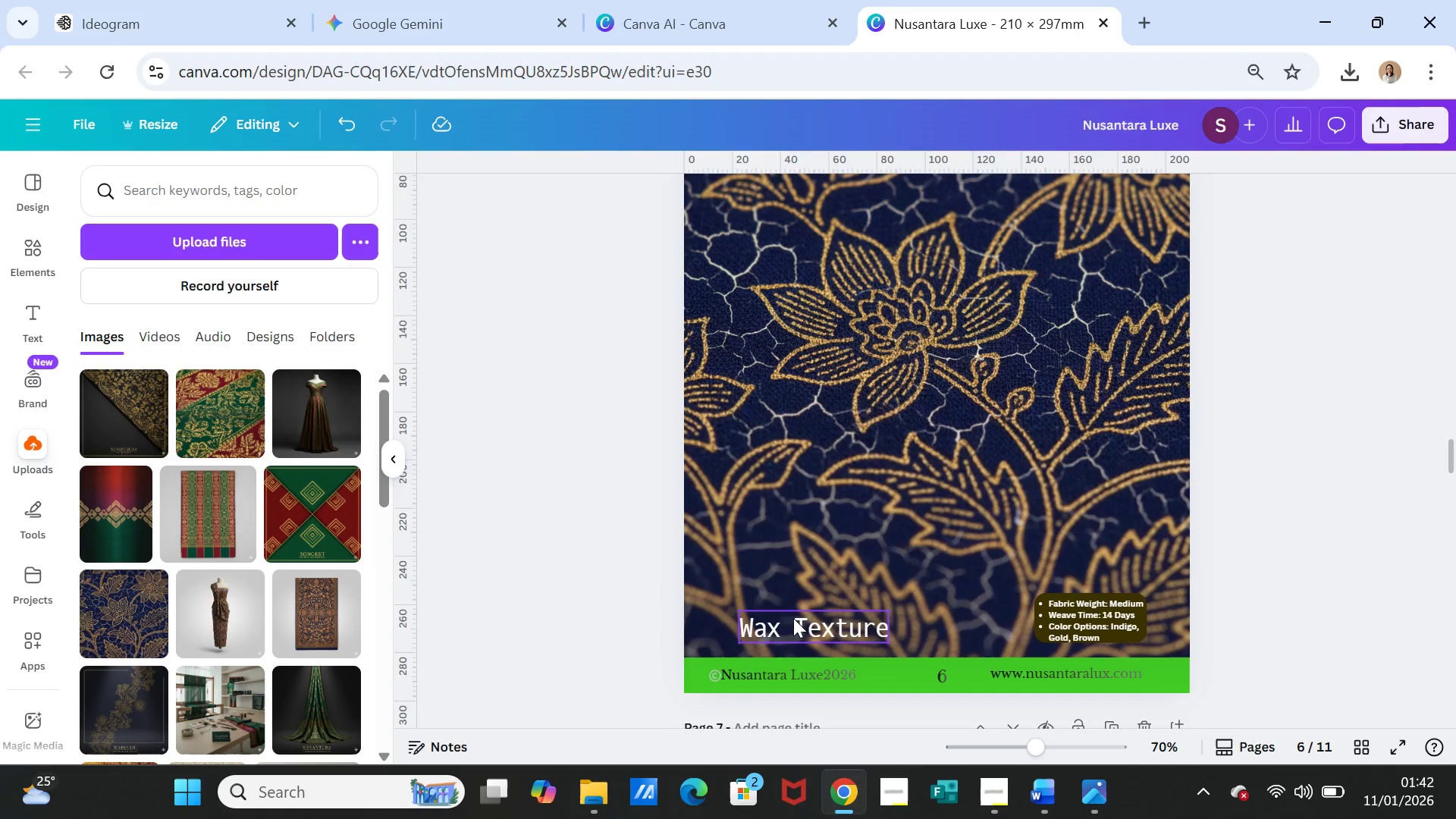 
left_click([783, 626])
 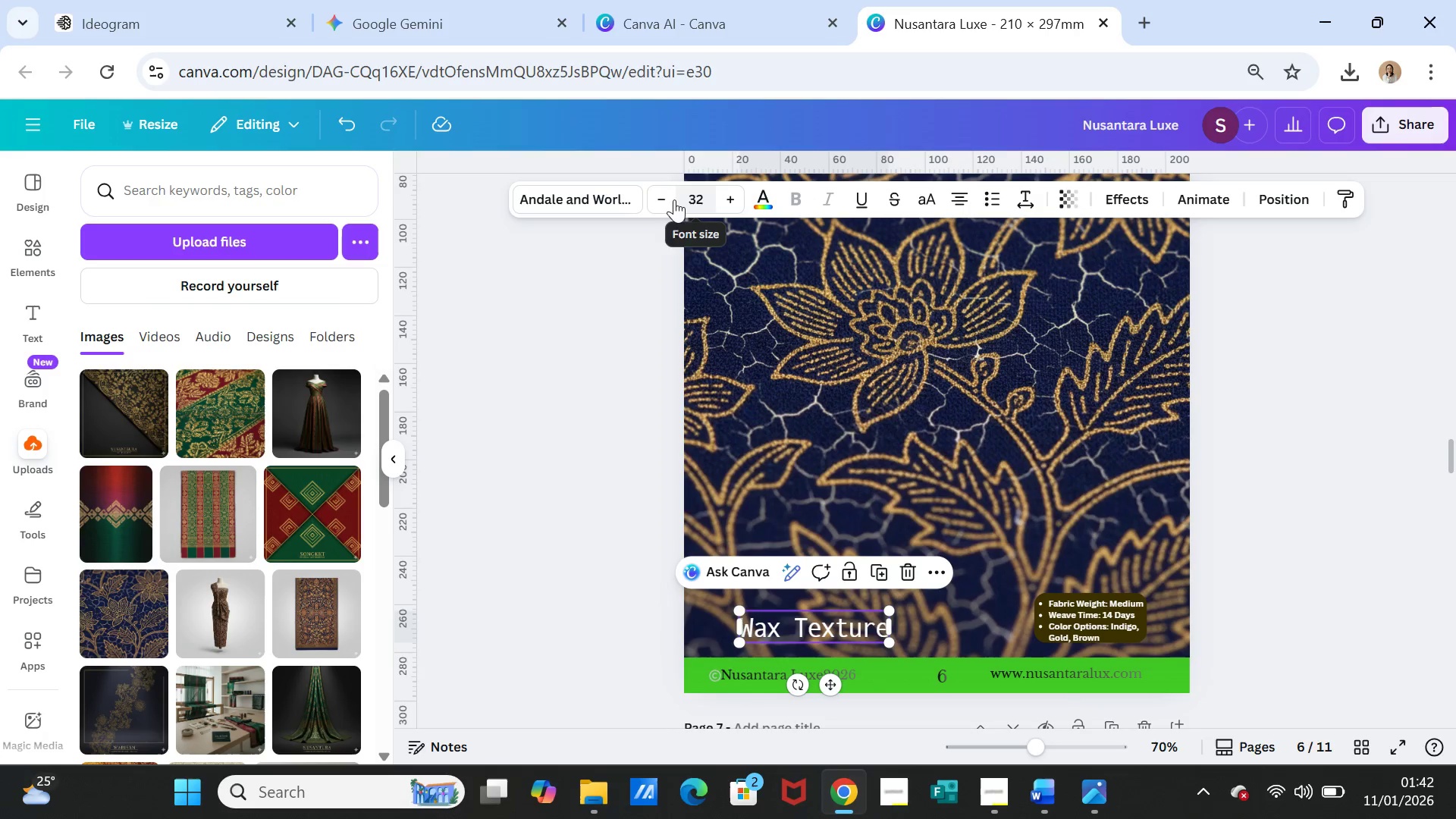 
double_click([668, 199])
 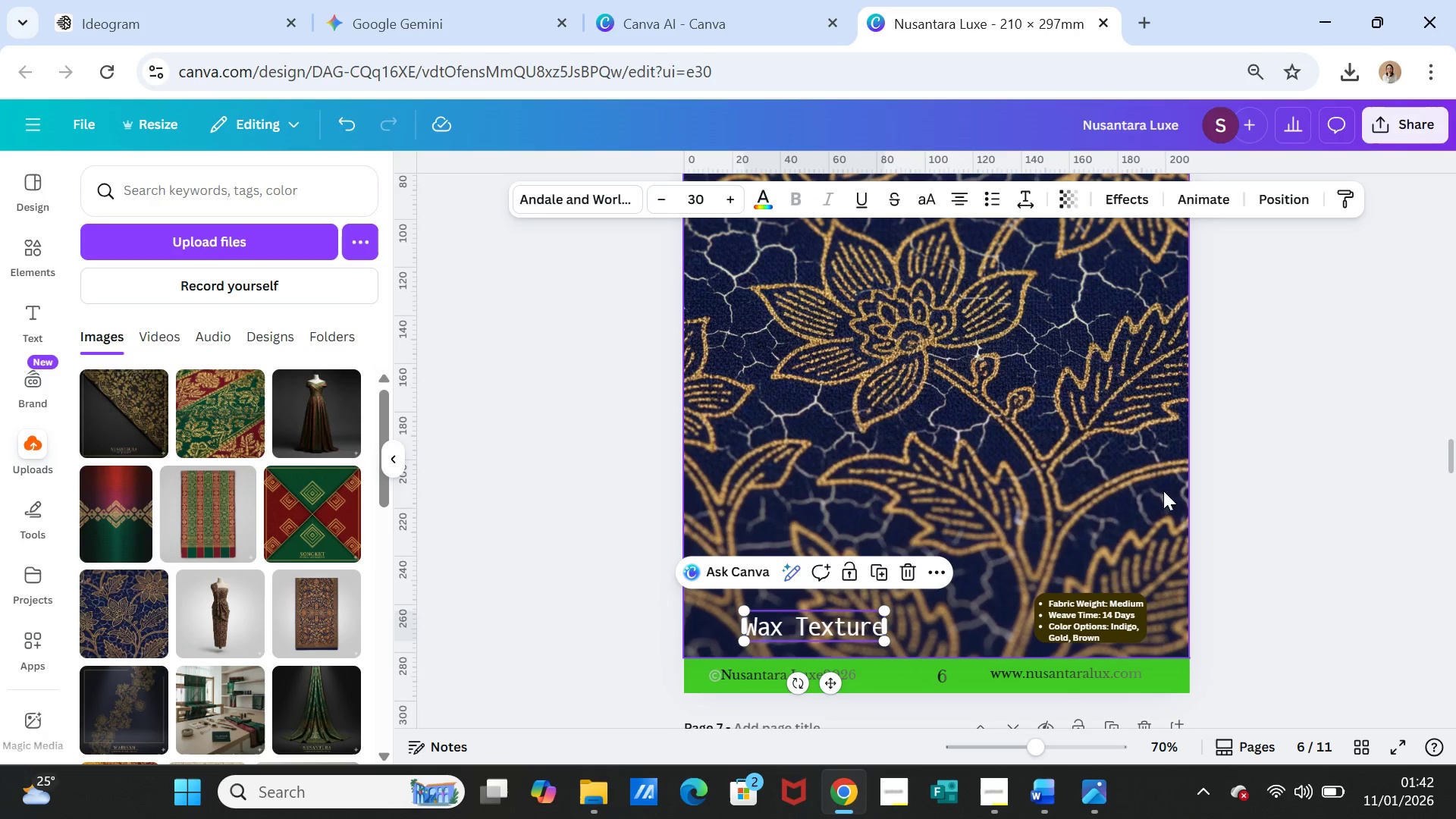 
scroll: coordinate [1180, 515], scroll_direction: up, amount: 3.0
 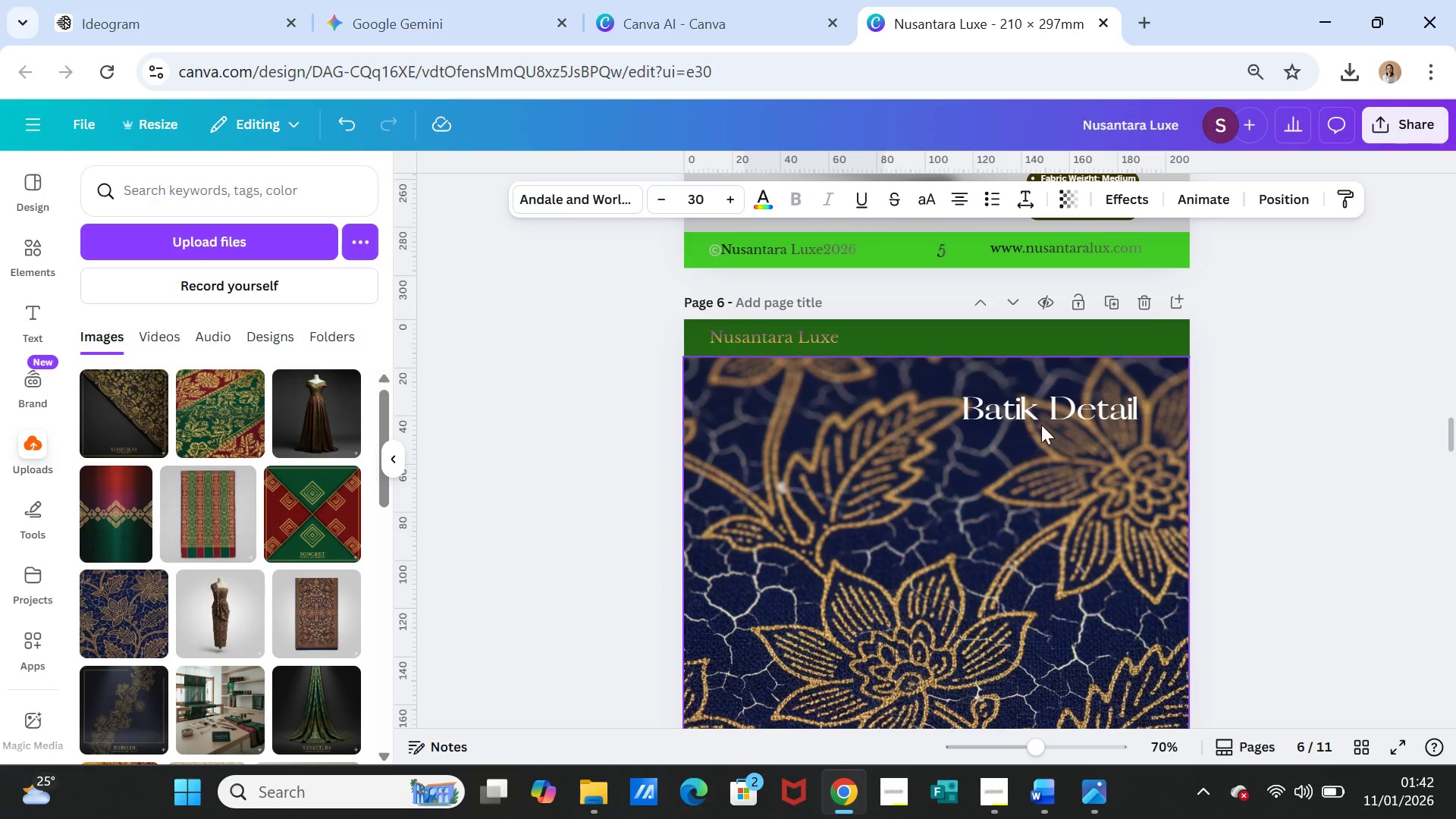 
left_click([1041, 424])
 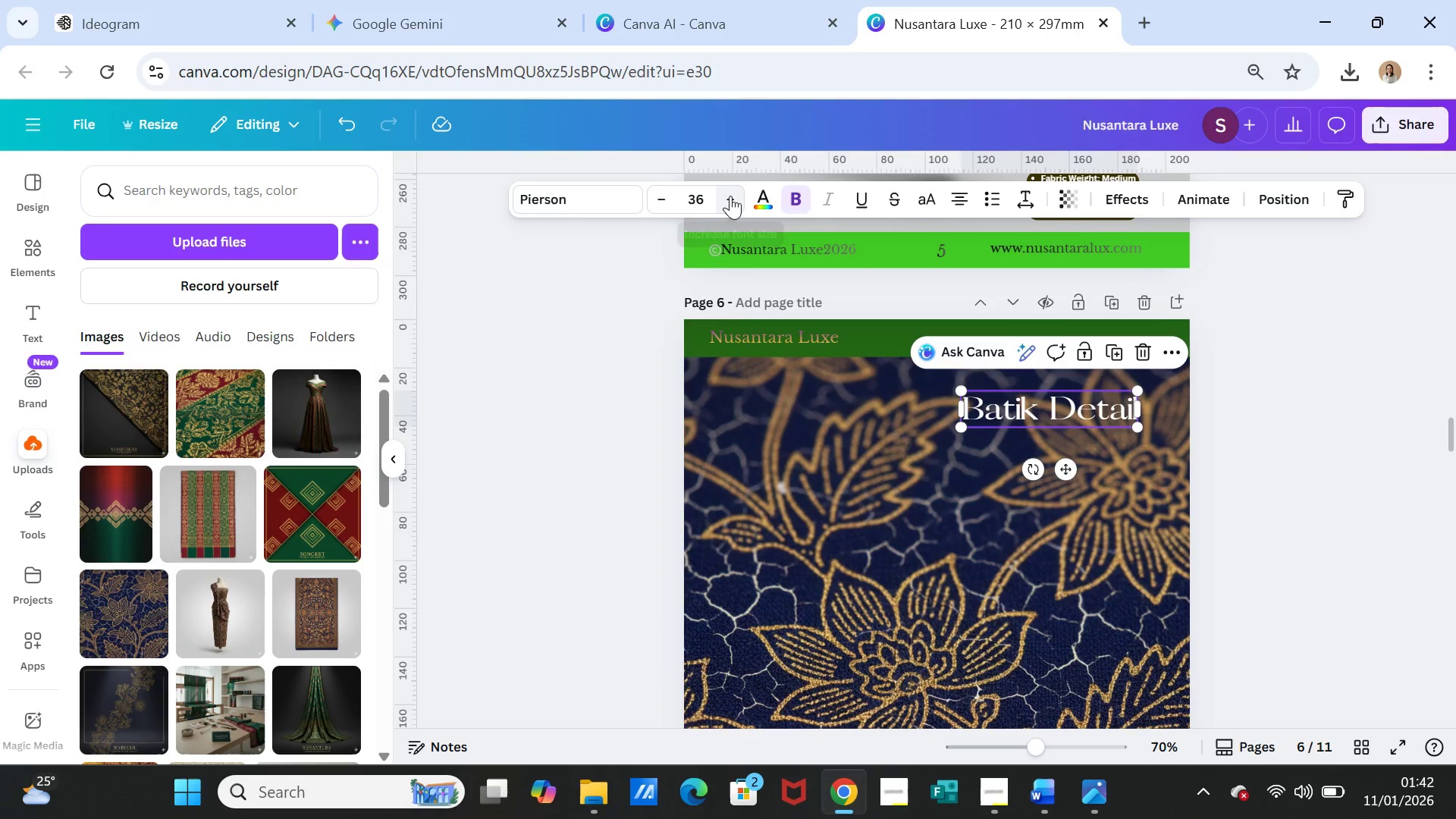 
double_click([730, 196])
 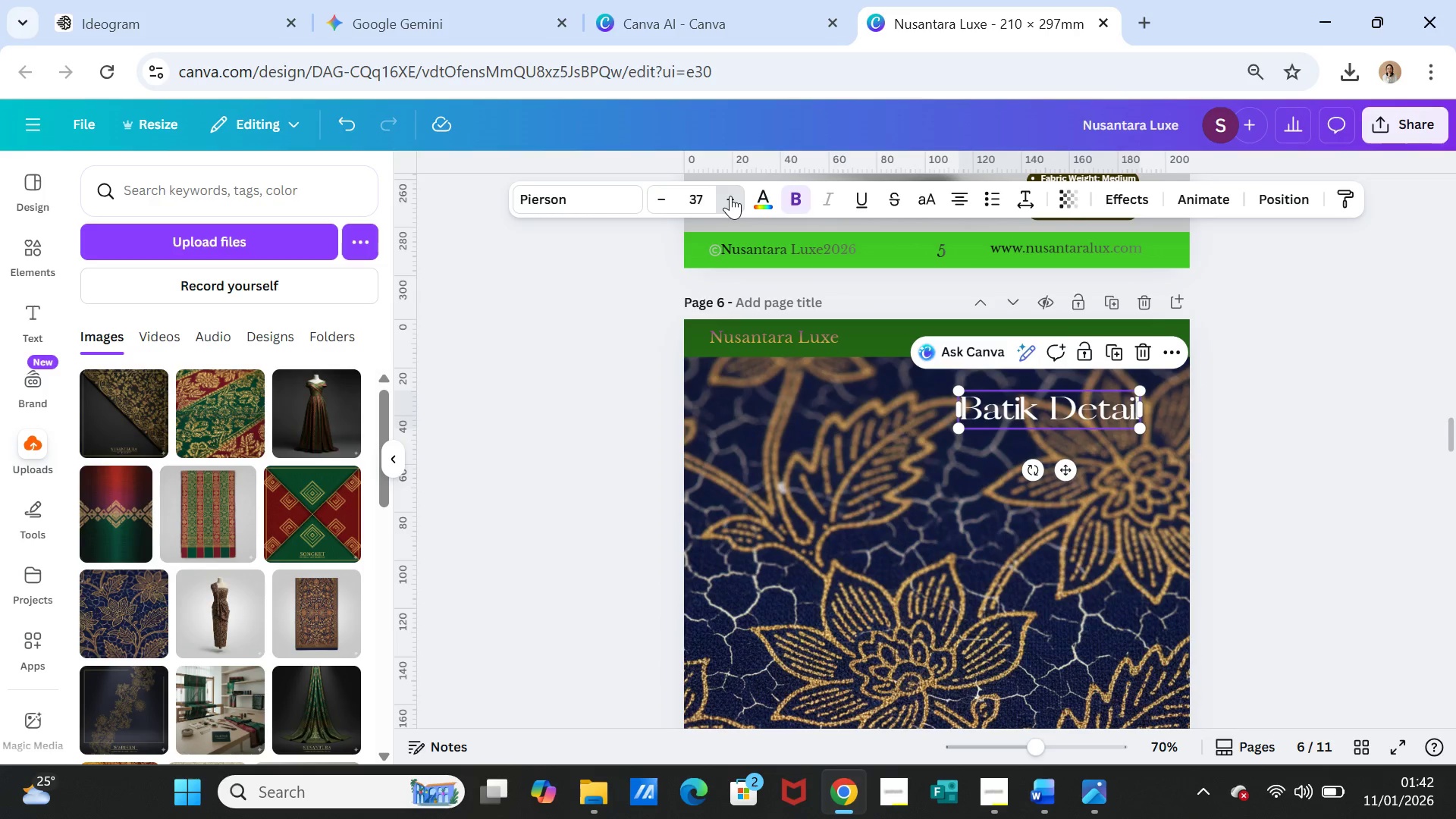 
triple_click([730, 196])
 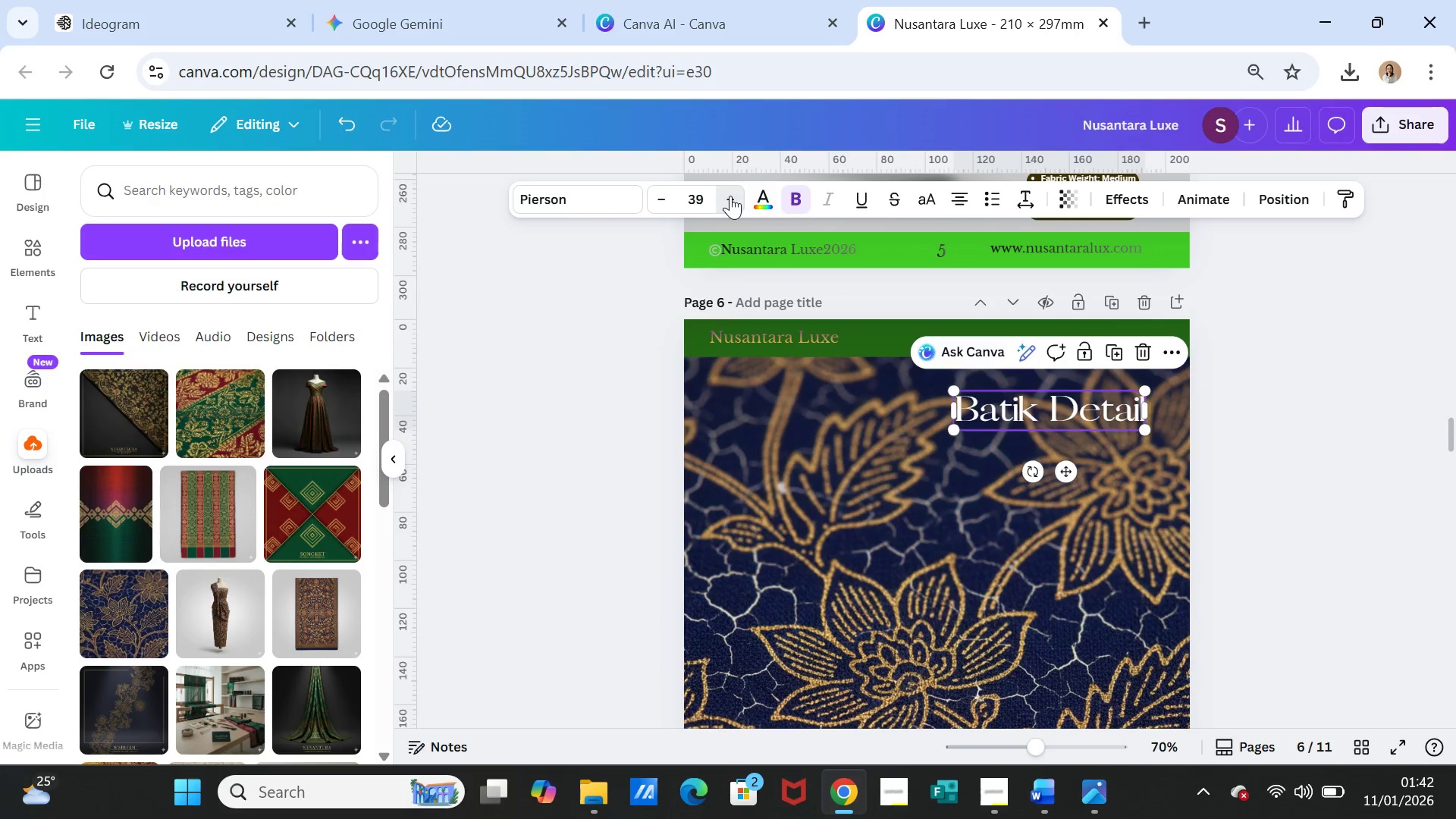 
triple_click([730, 196])
 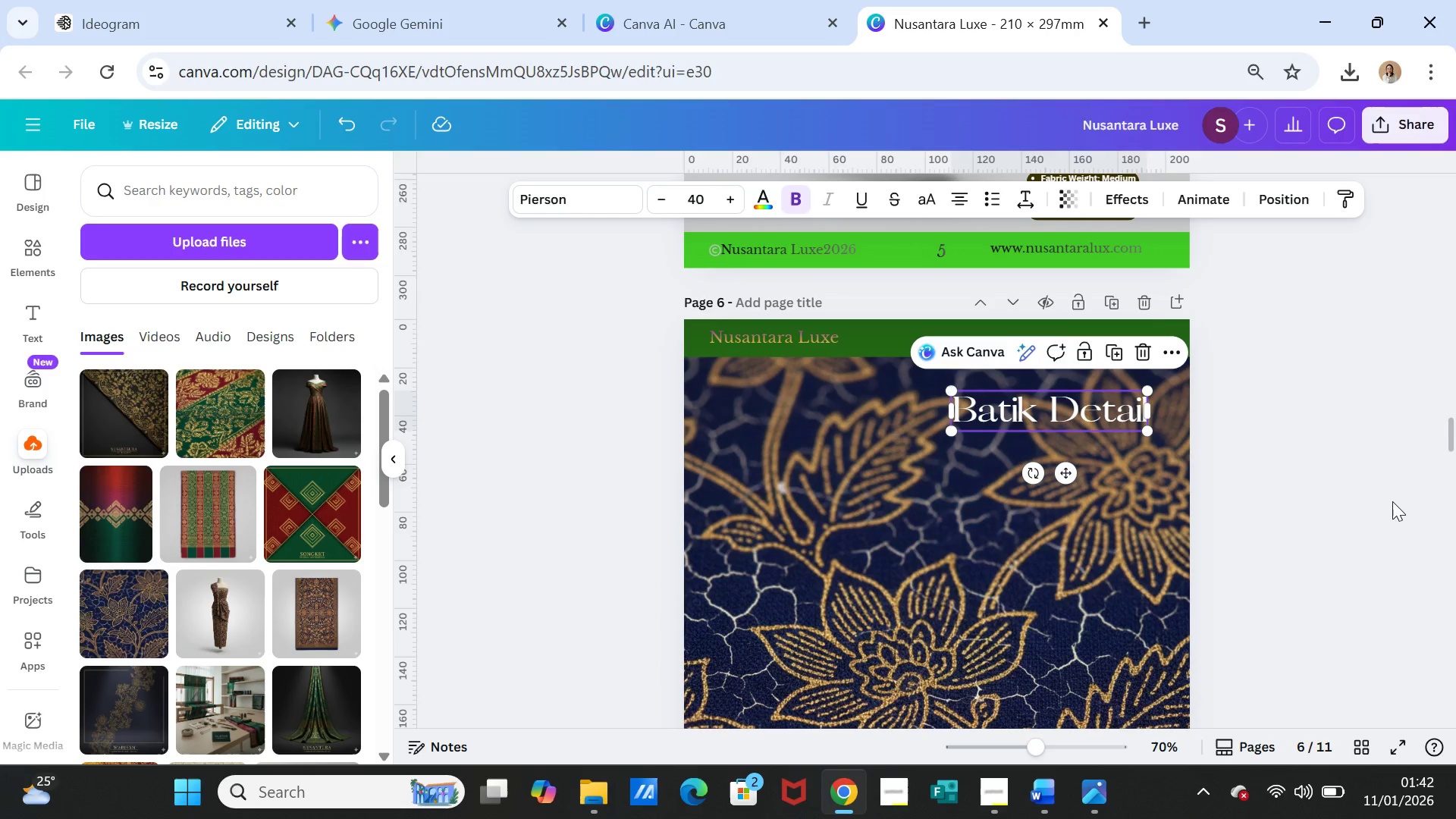 
left_click([1392, 501])
 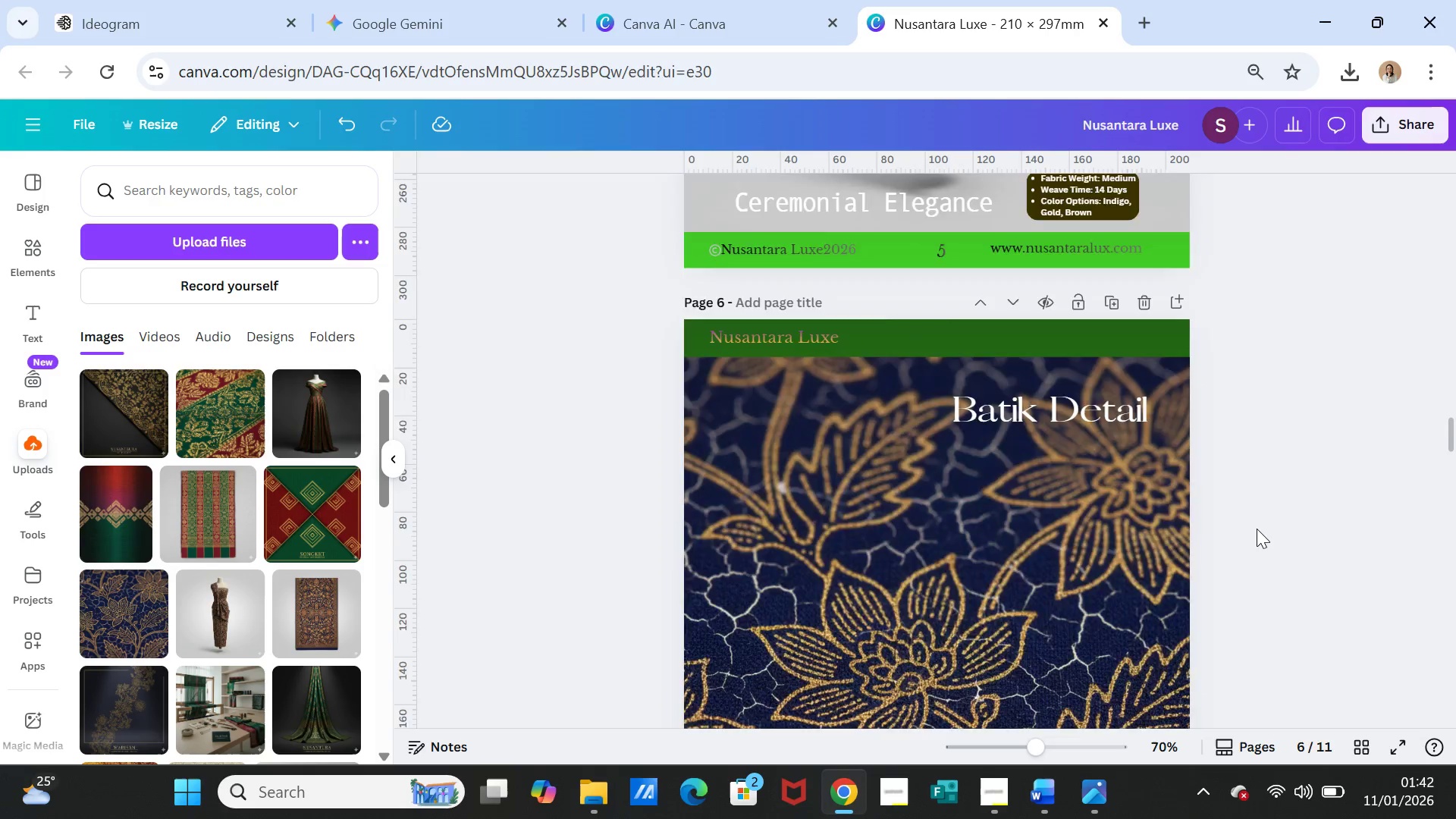 
scroll: coordinate [1257, 529], scroll_direction: up, amount: 3.0
 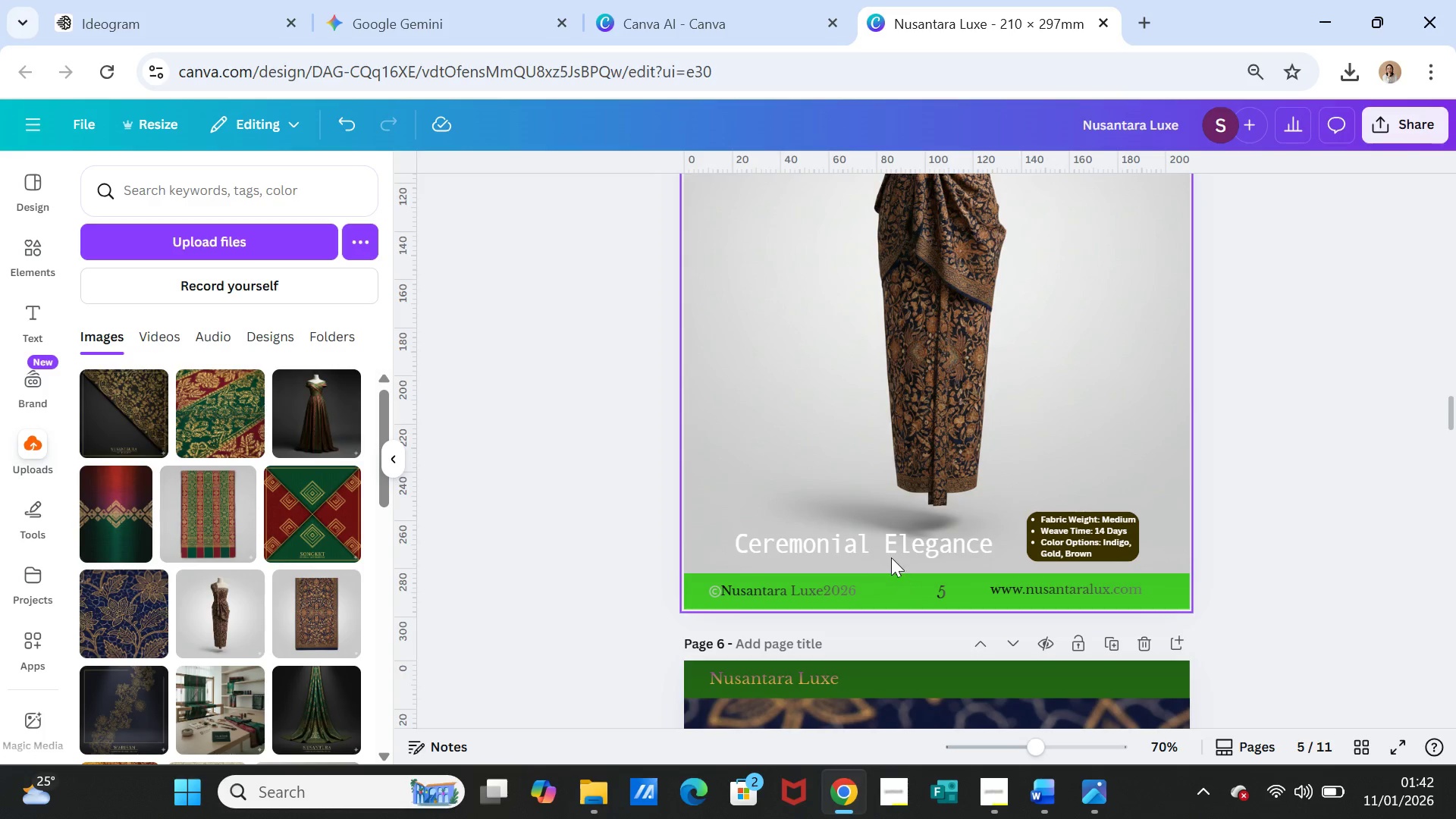 
left_click([889, 553])
 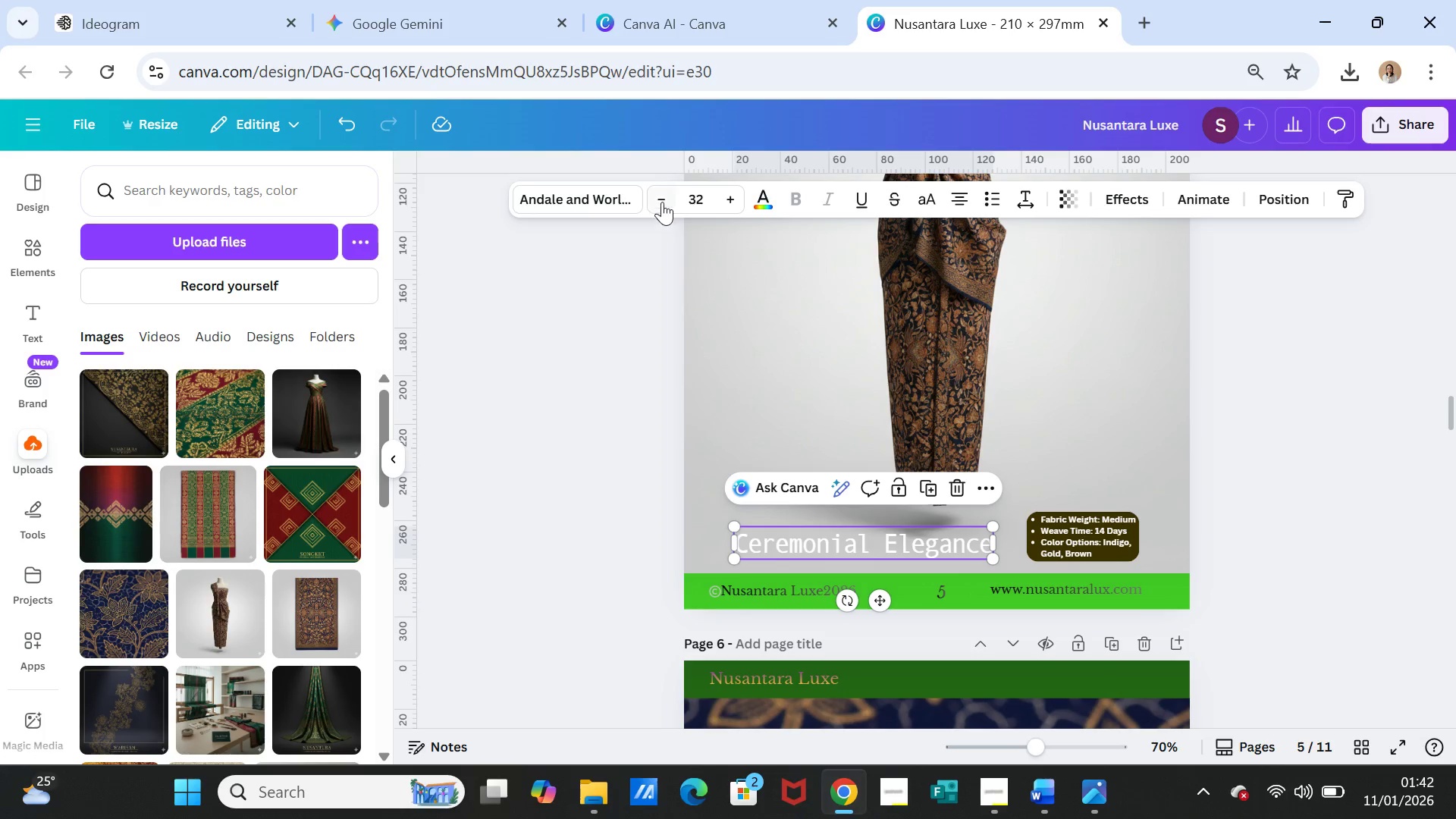 
double_click([661, 197])
 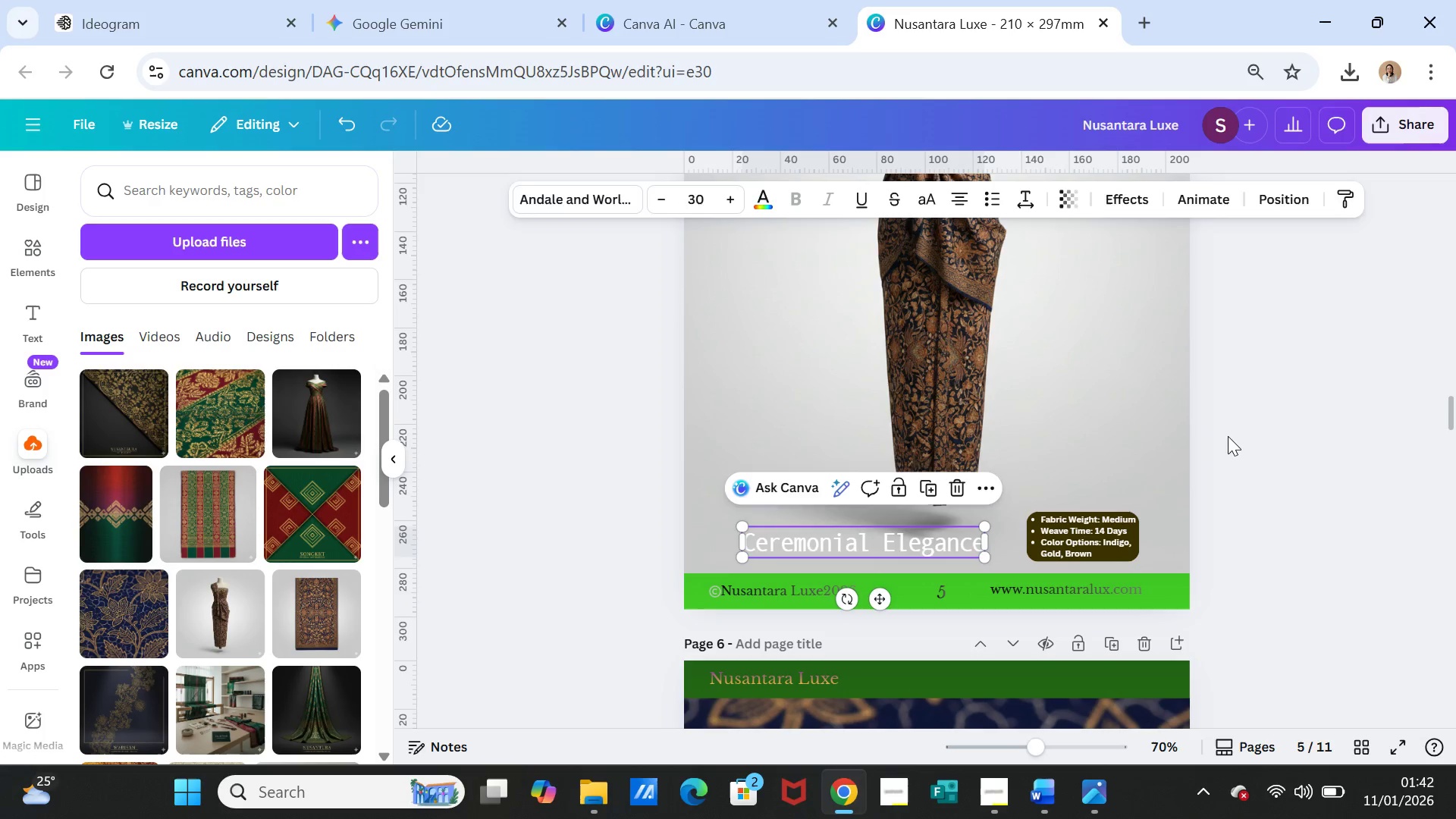 
left_click([1228, 436])
 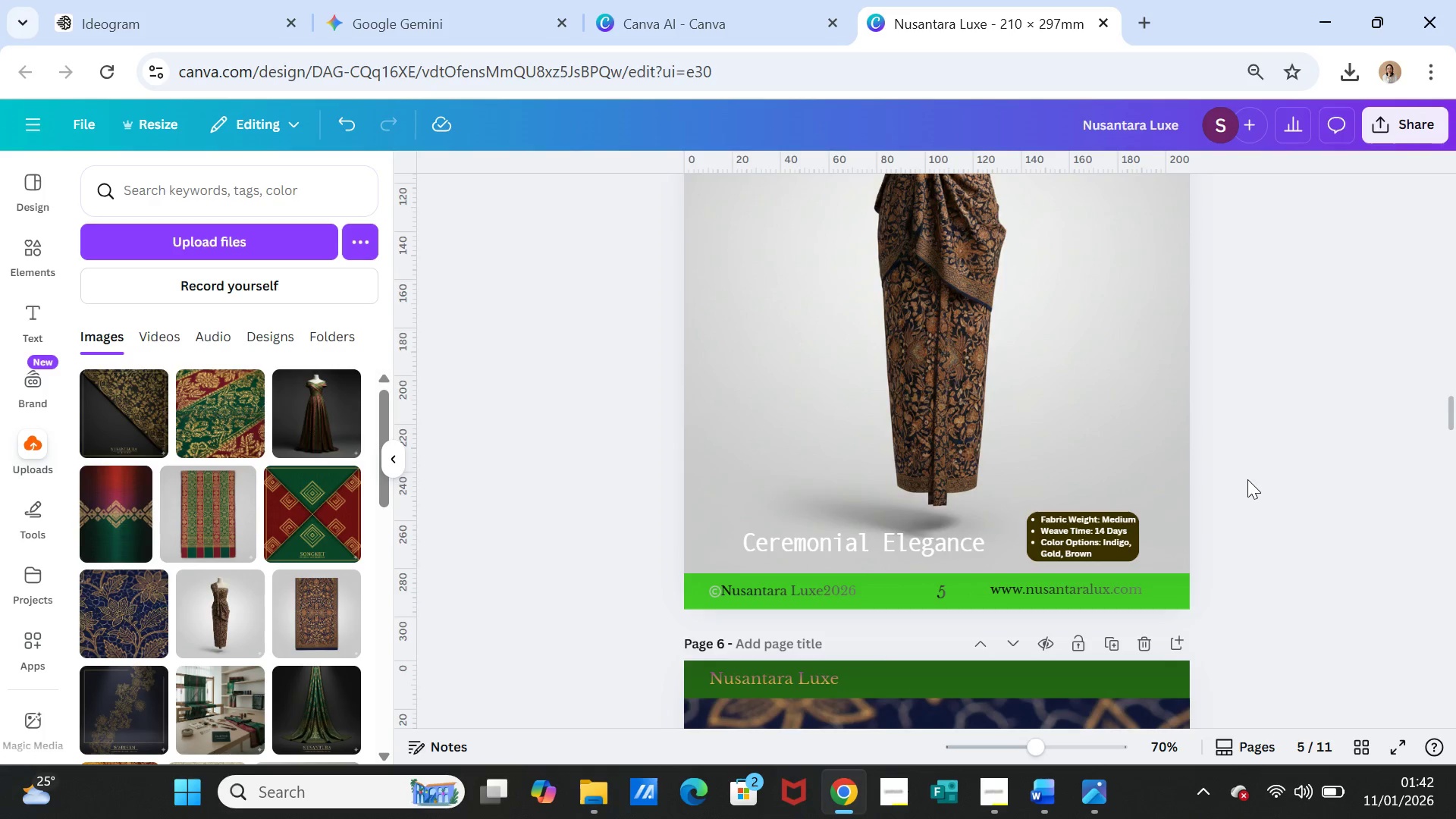 
scroll: coordinate [1247, 479], scroll_direction: up, amount: 4.0
 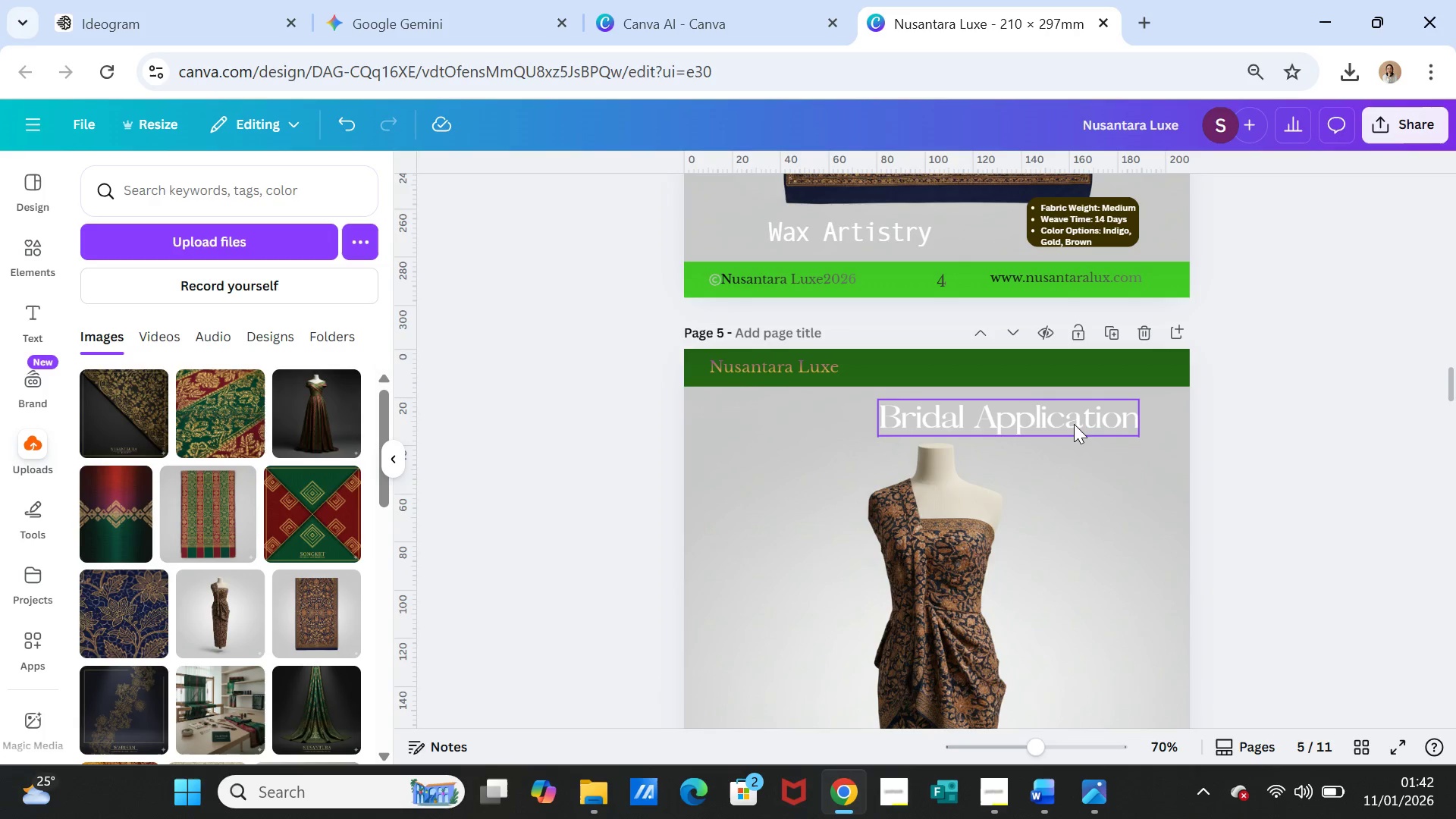 
left_click([1073, 422])
 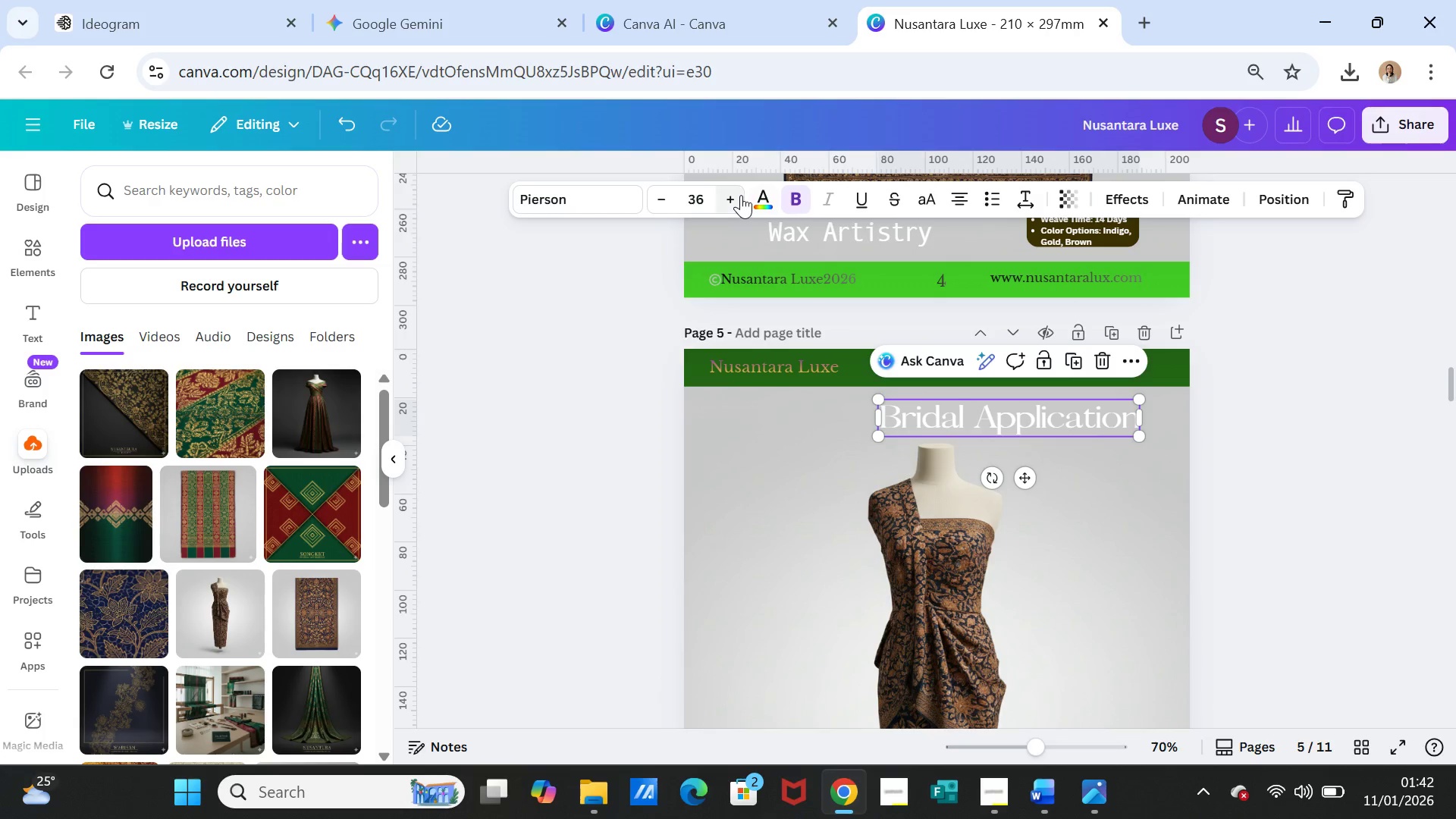 
double_click([741, 195])
 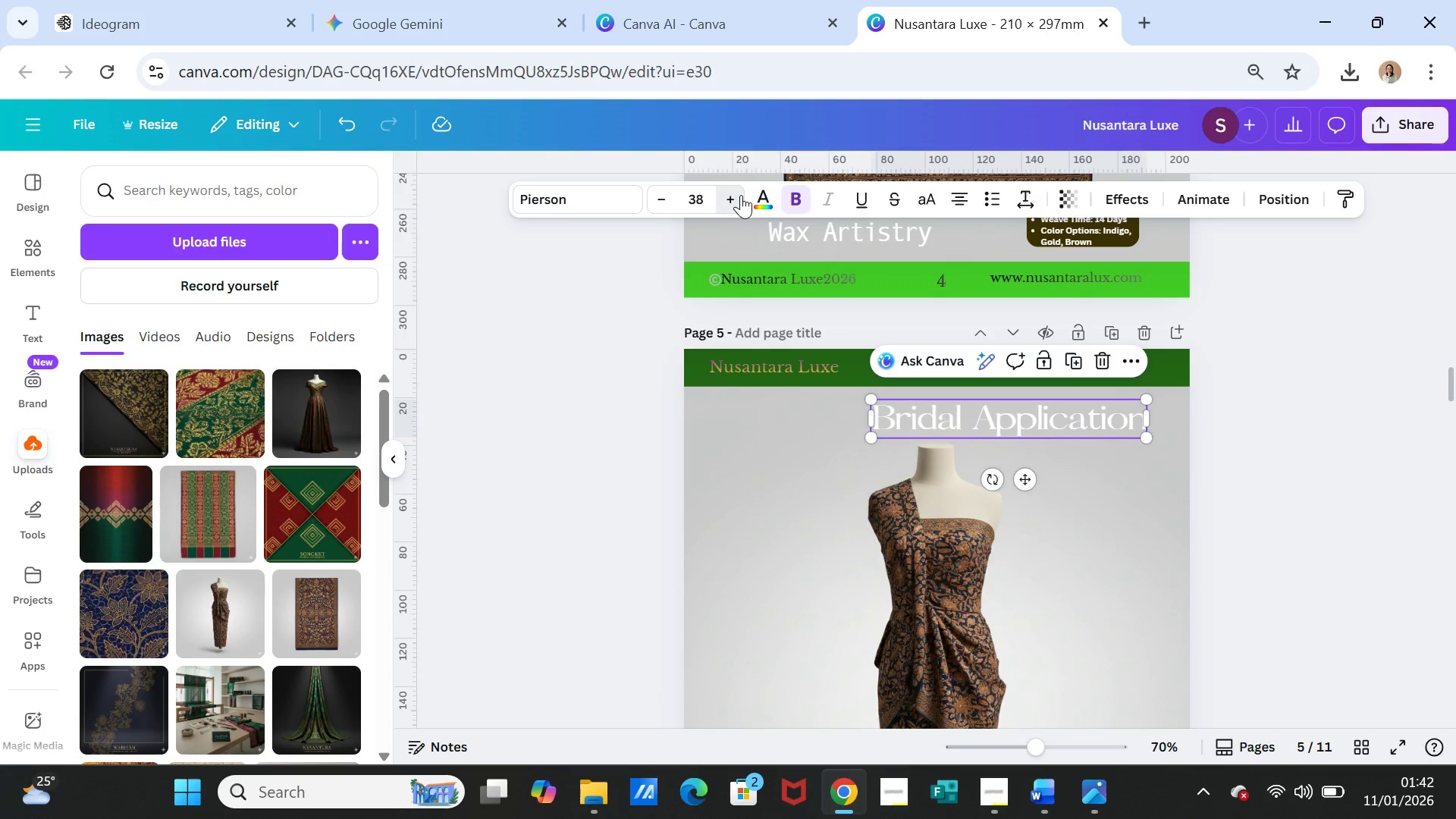 
triple_click([741, 195])
 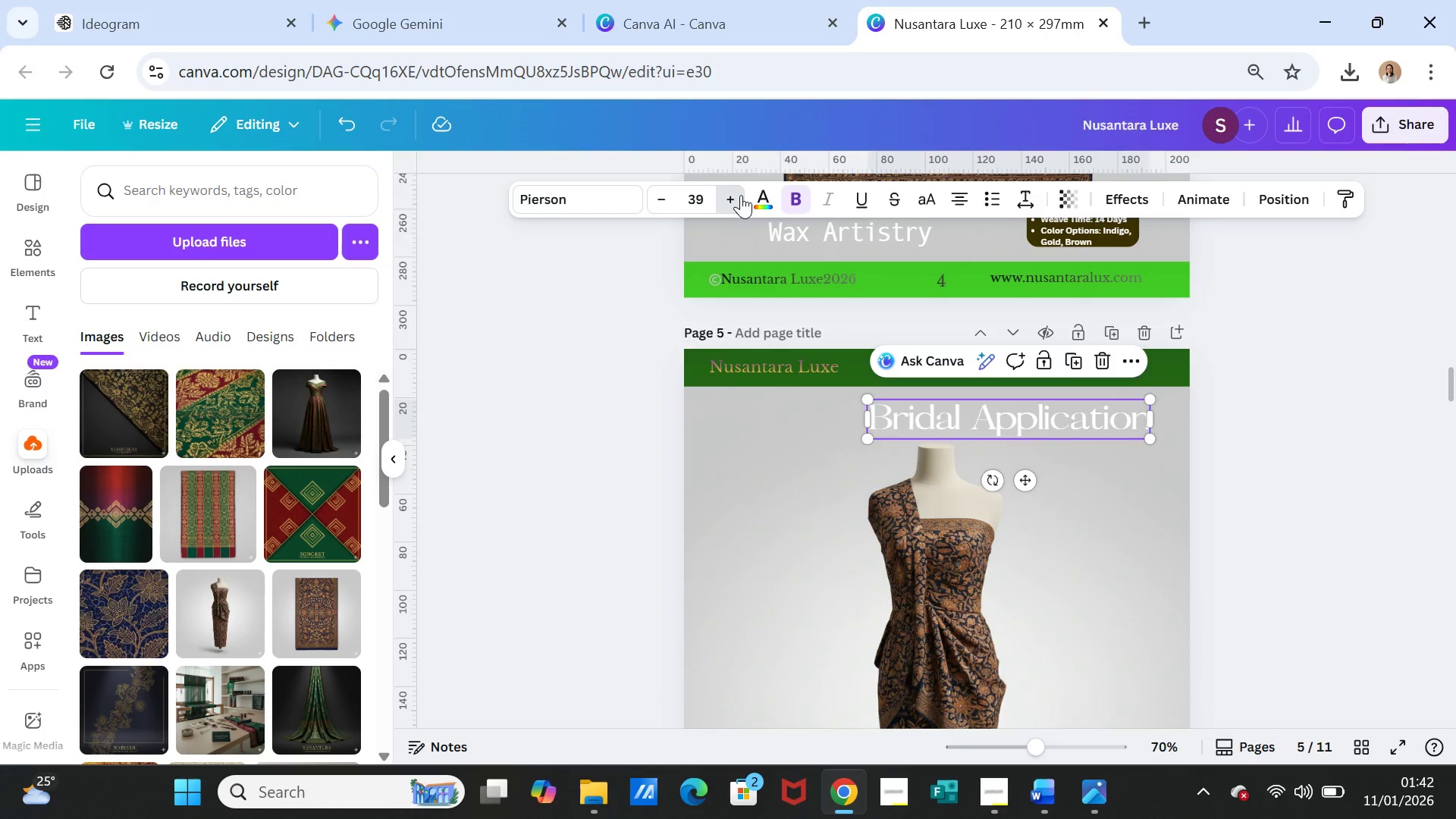 
triple_click([741, 195])
 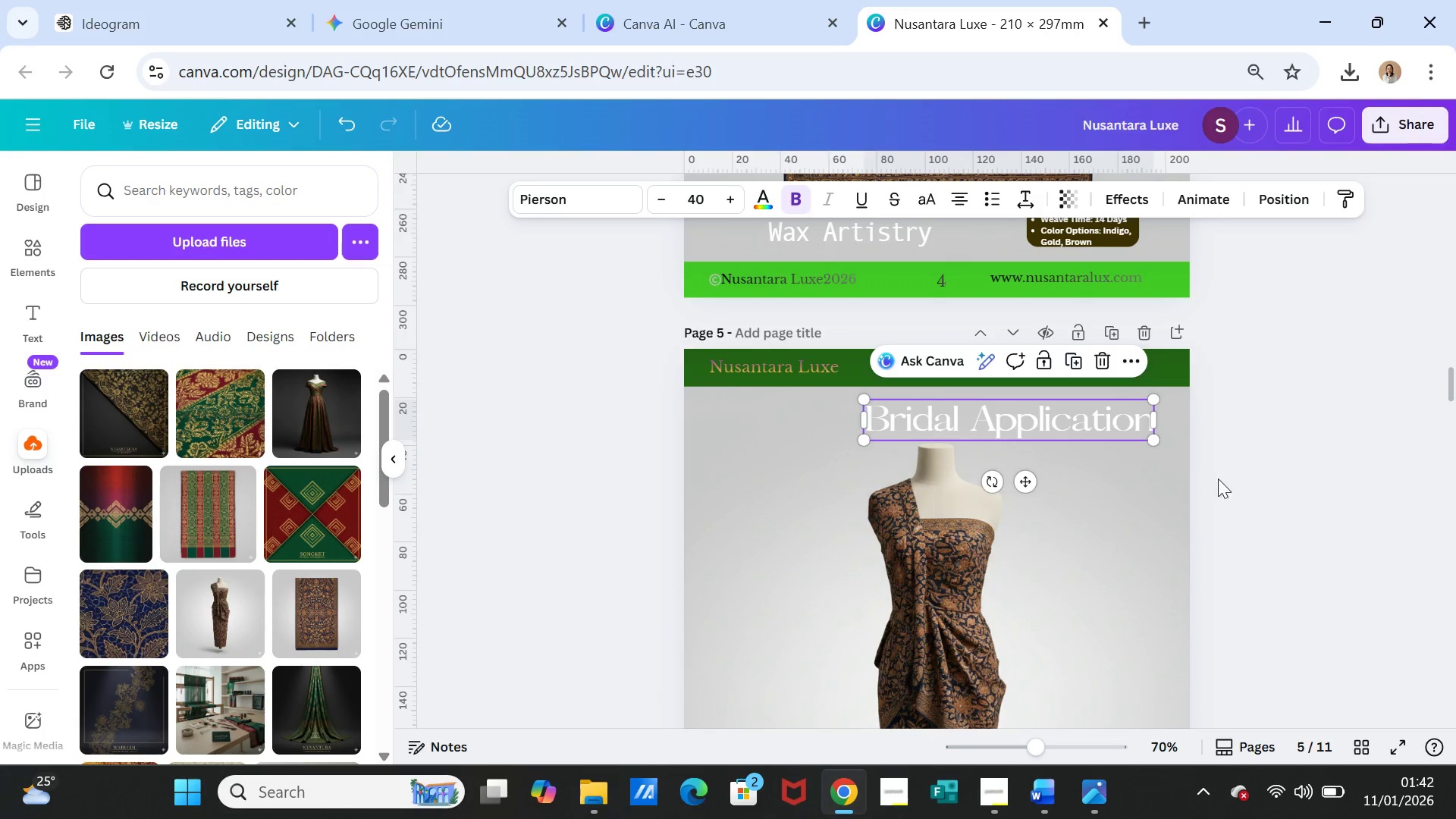 
left_click([1240, 491])
 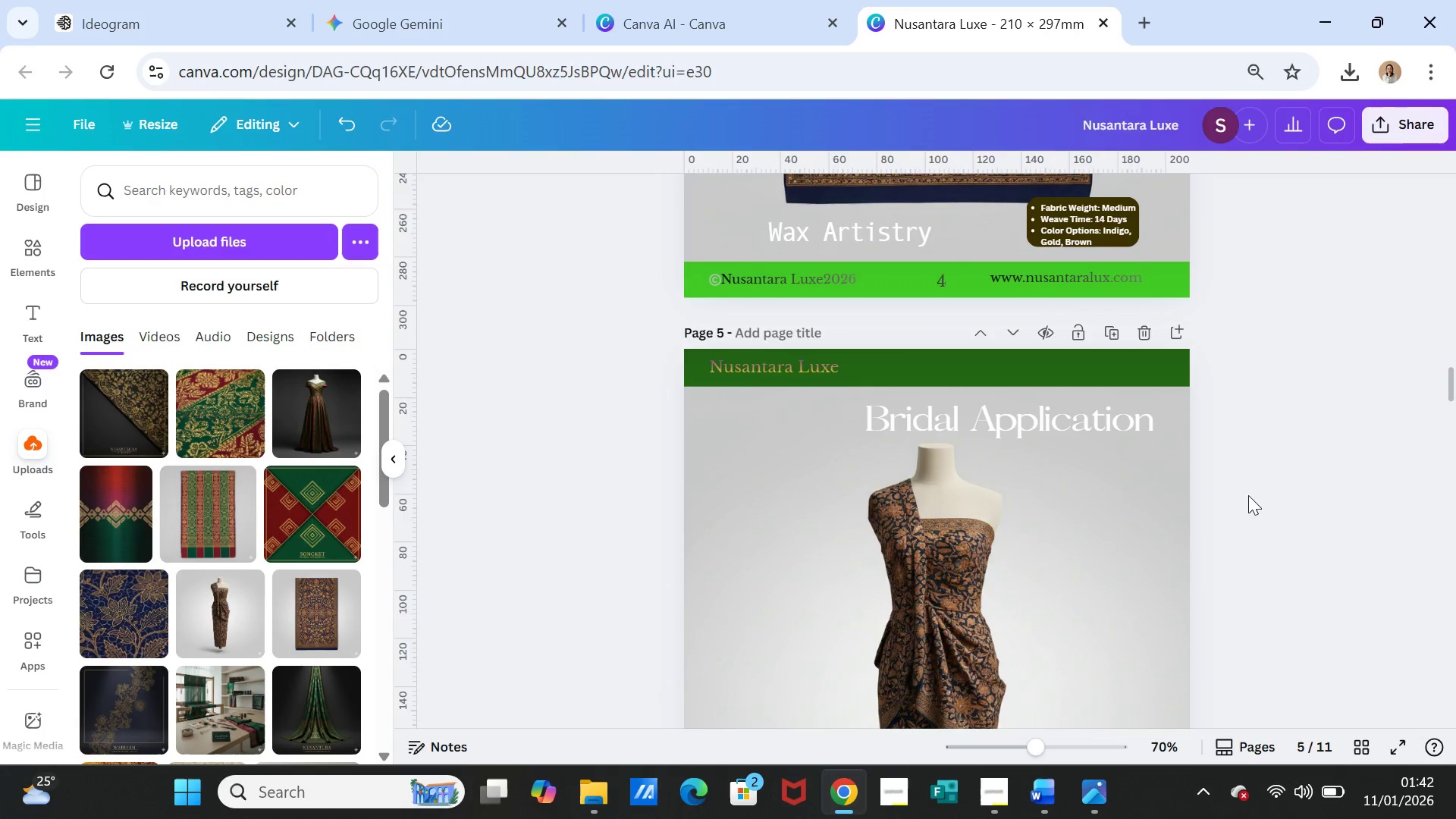 
scroll: coordinate [1251, 497], scroll_direction: up, amount: 4.0
 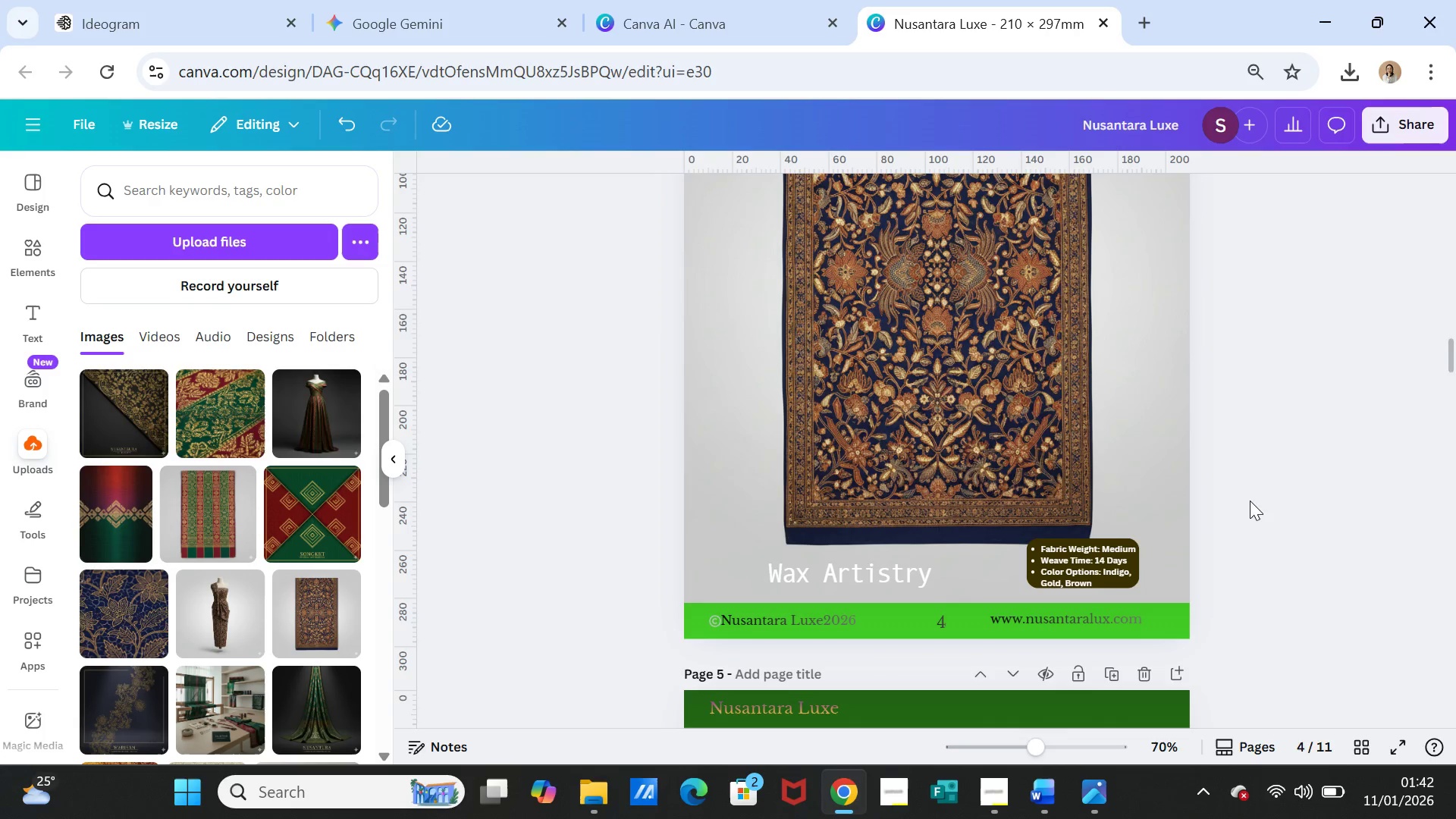 
scroll: coordinate [1250, 500], scroll_direction: down, amount: 1.0
 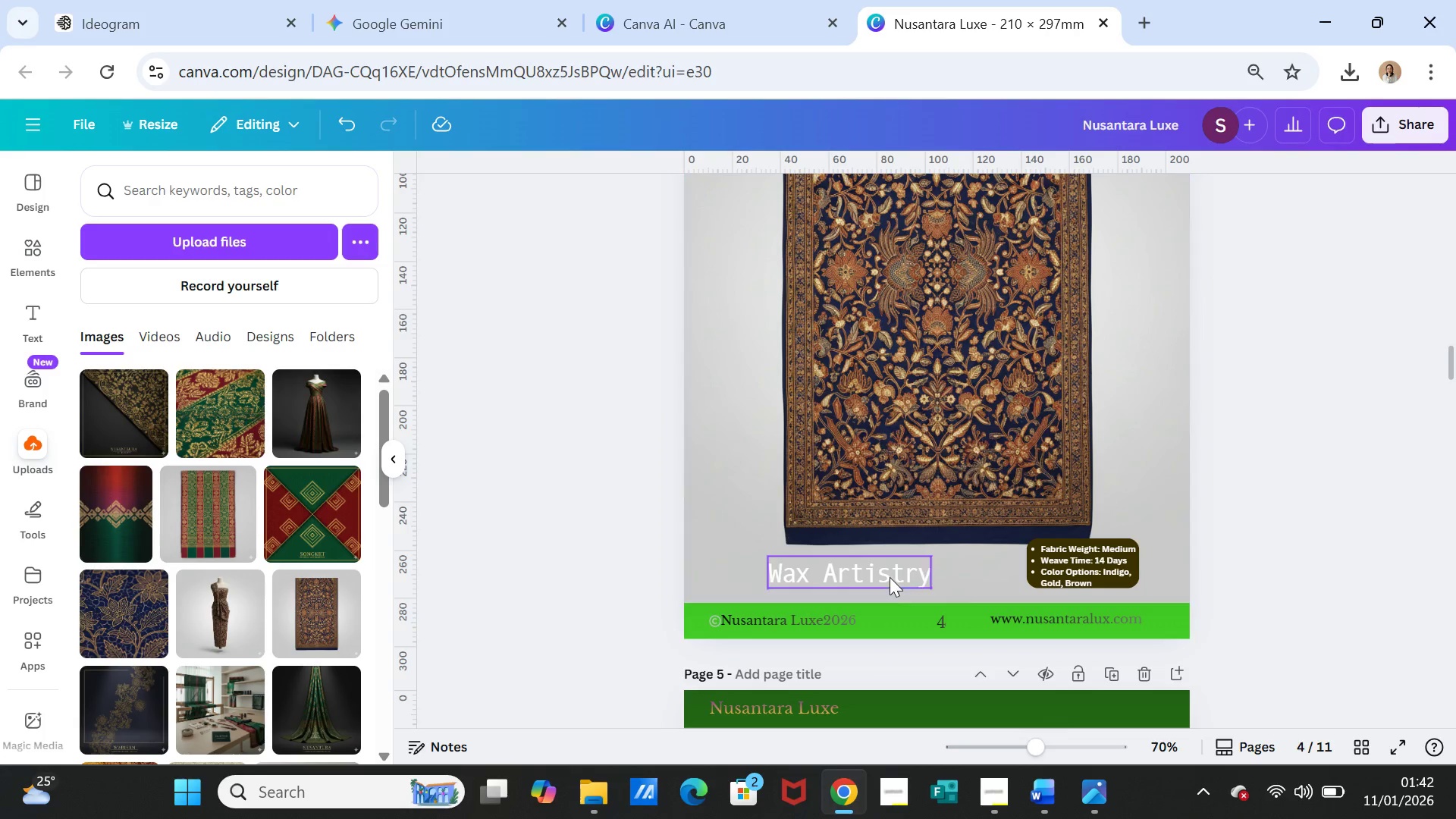 
left_click([890, 577])
 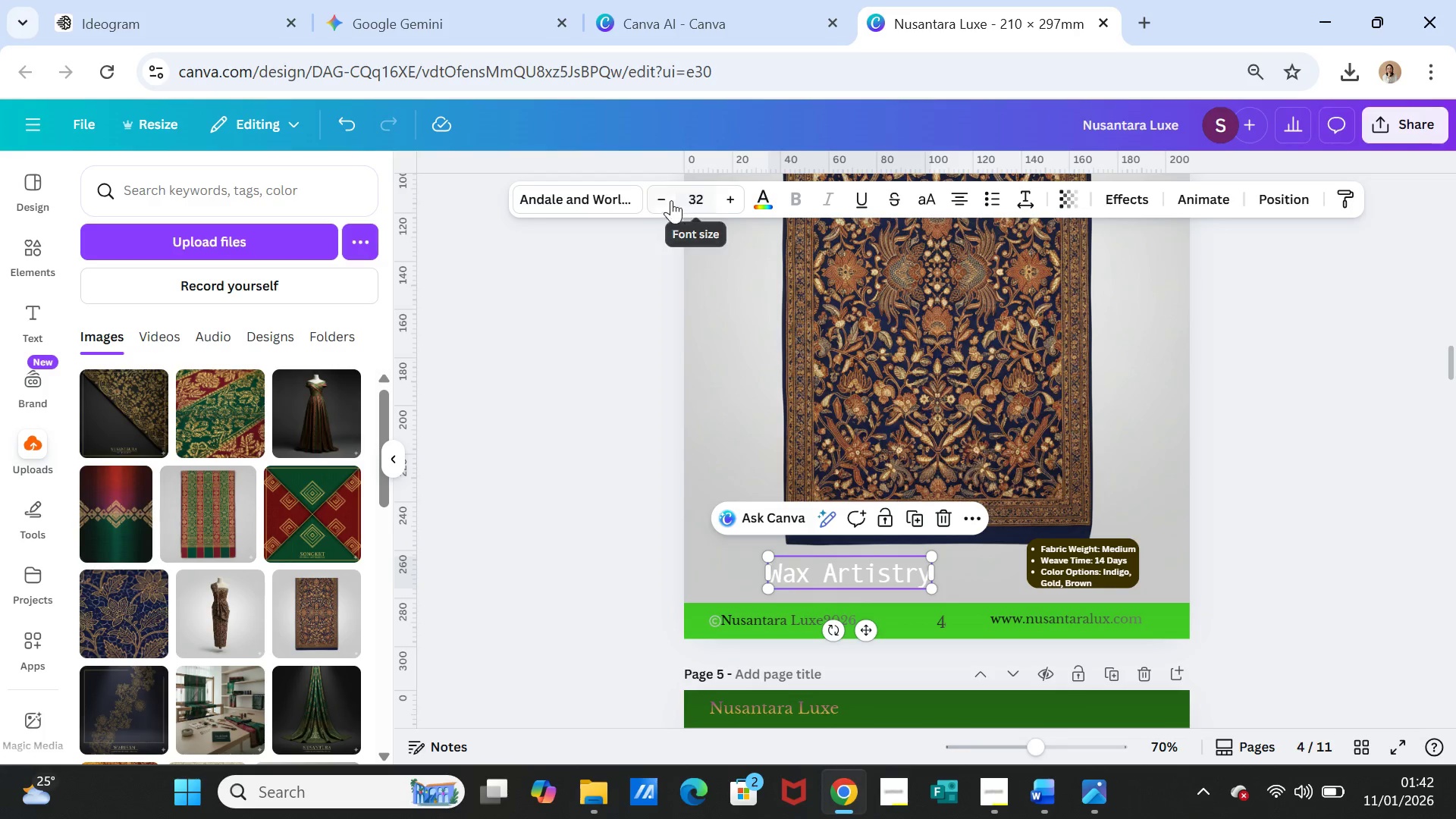 
double_click([664, 195])
 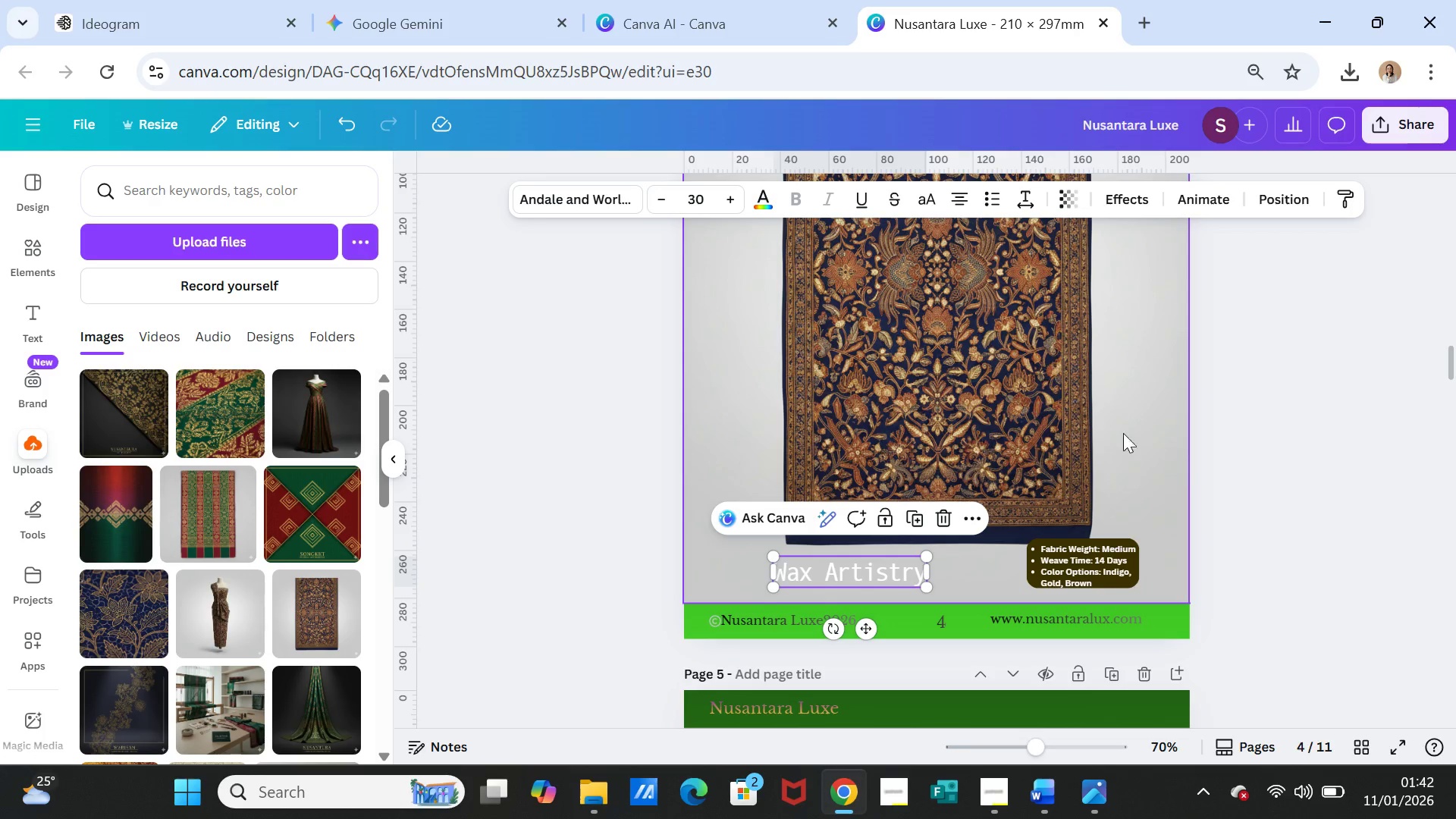 
scroll: coordinate [1184, 476], scroll_direction: up, amount: 4.0
 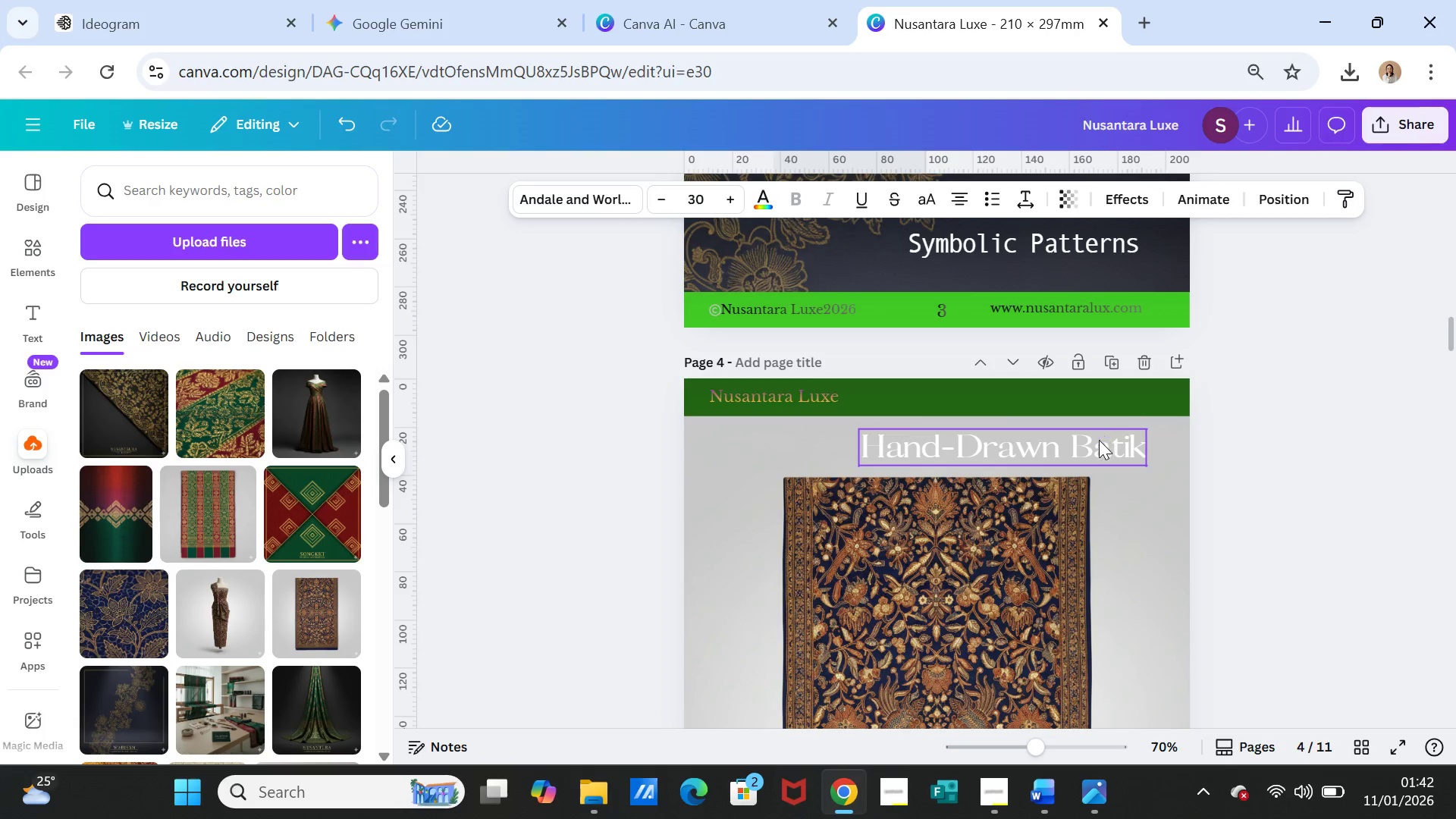 
left_click([1099, 444])
 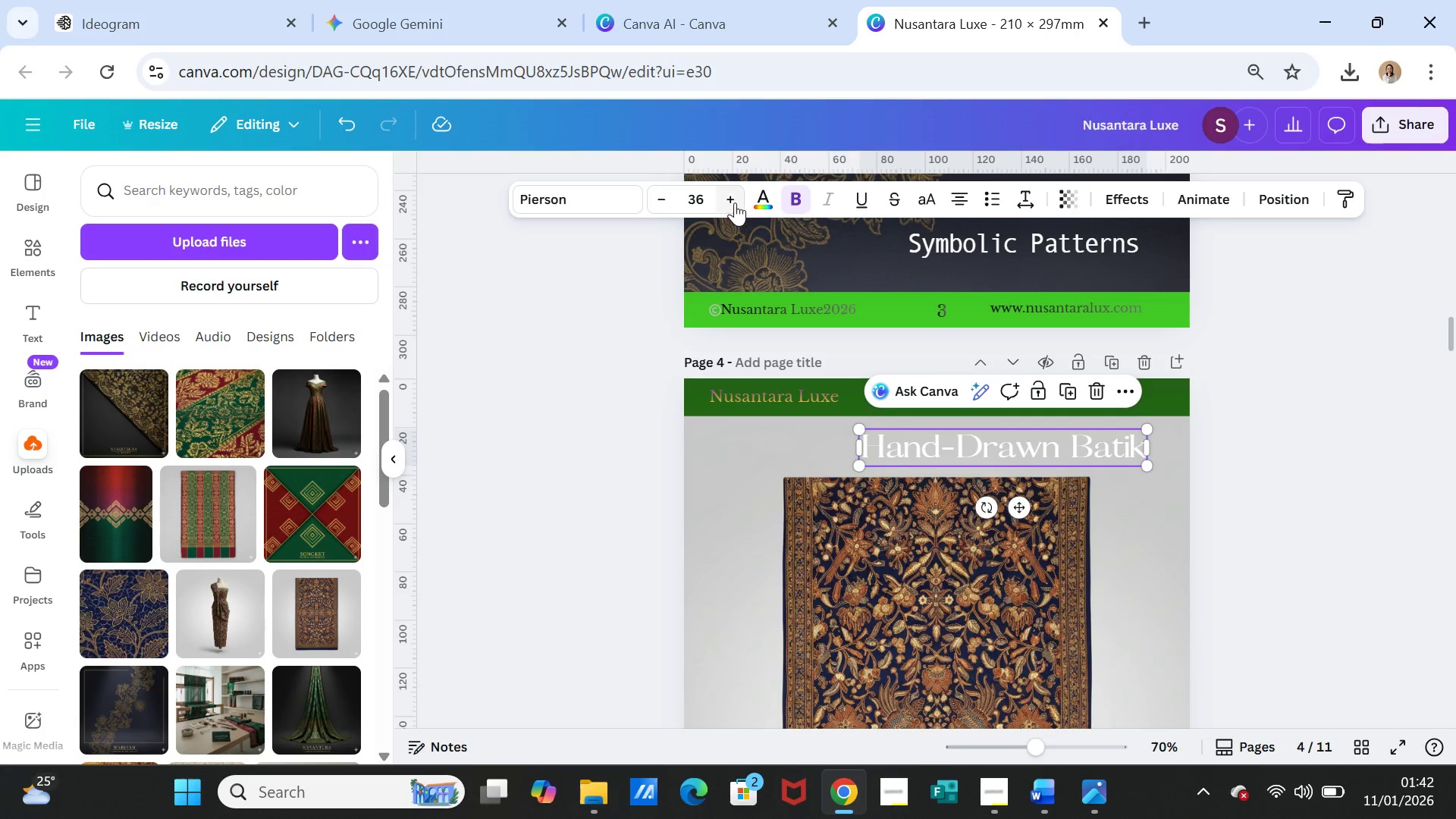 
double_click([735, 202])
 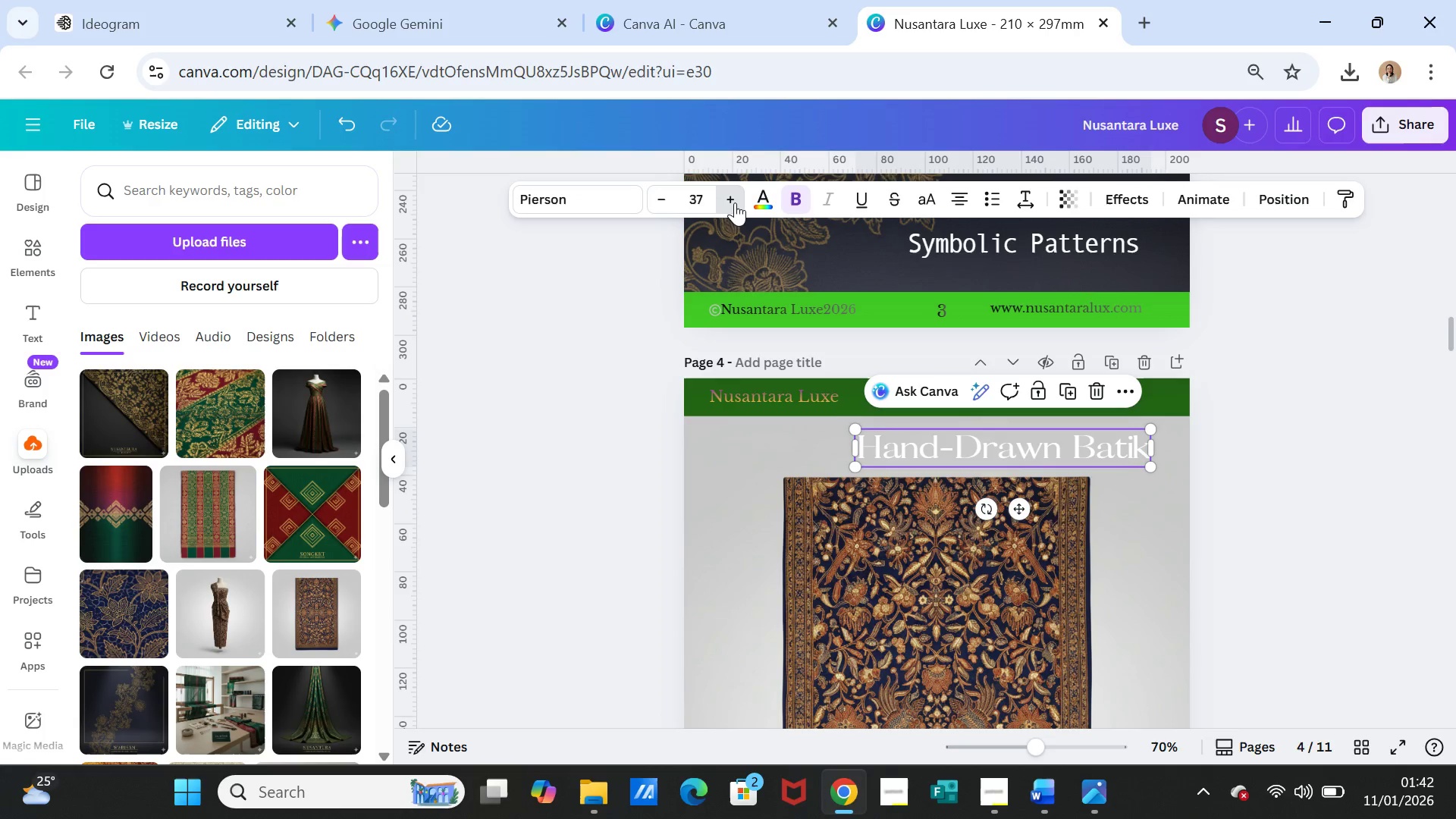 
triple_click([735, 202])
 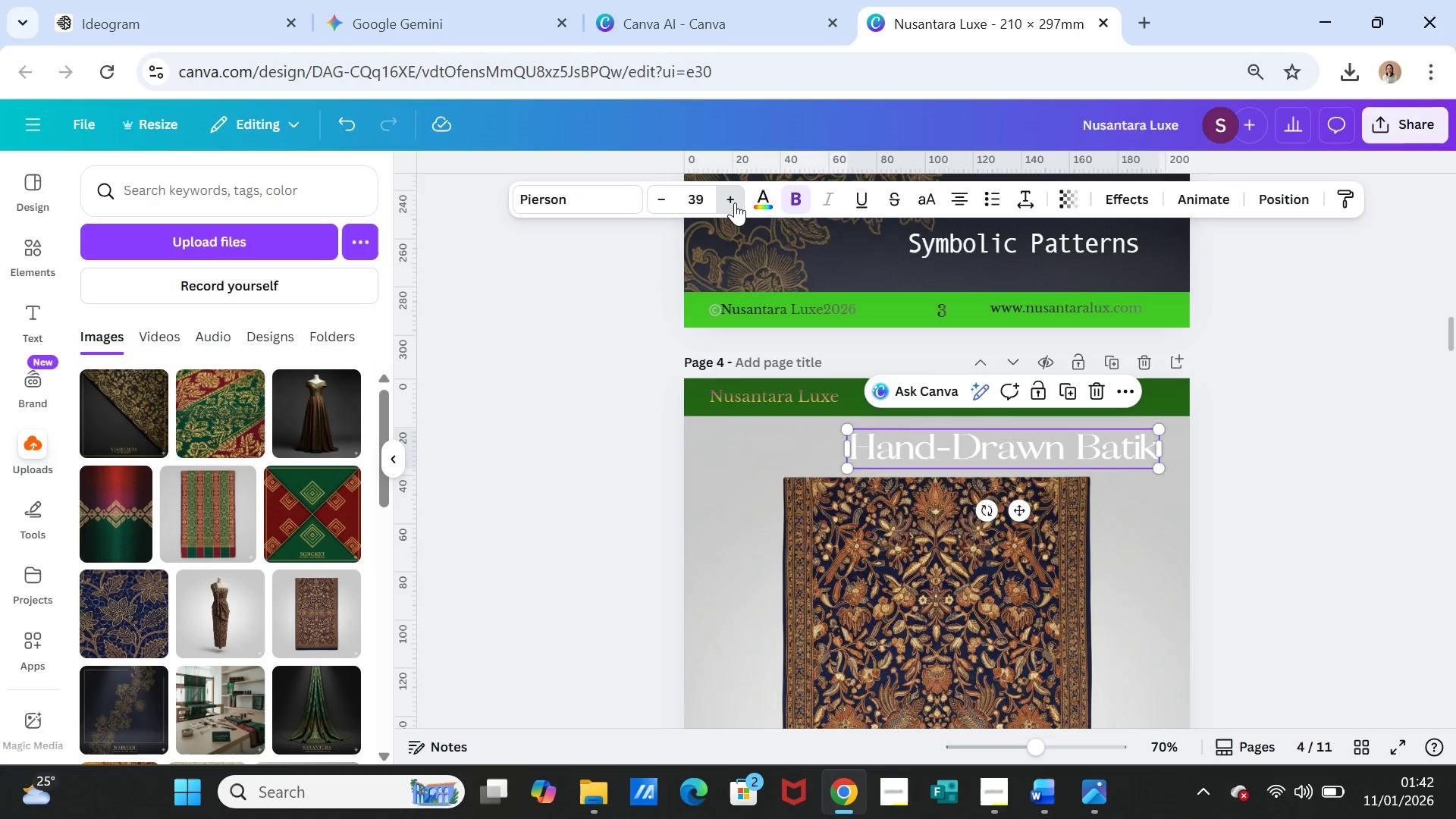 
triple_click([735, 202])
 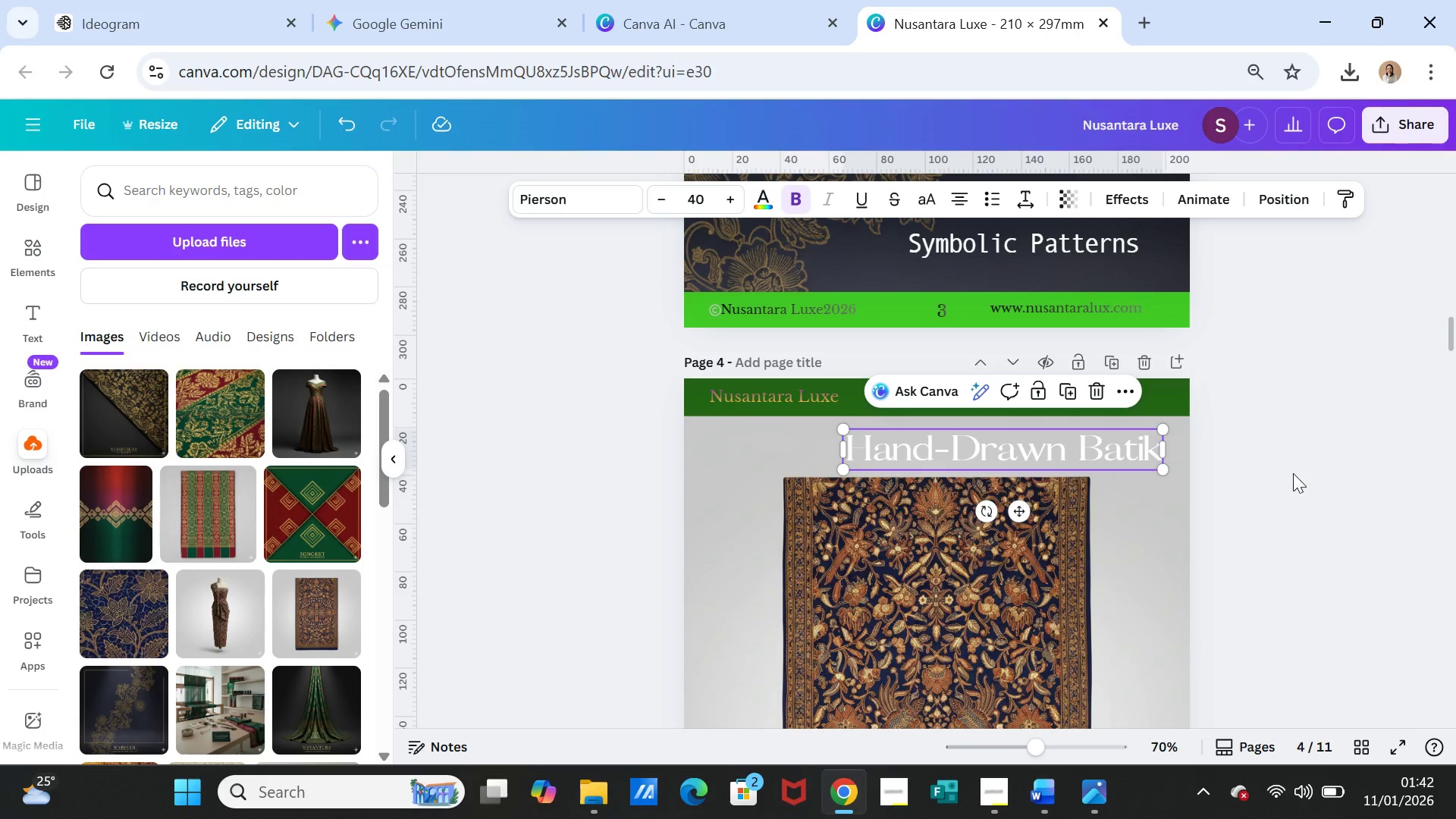 
left_click([1293, 473])
 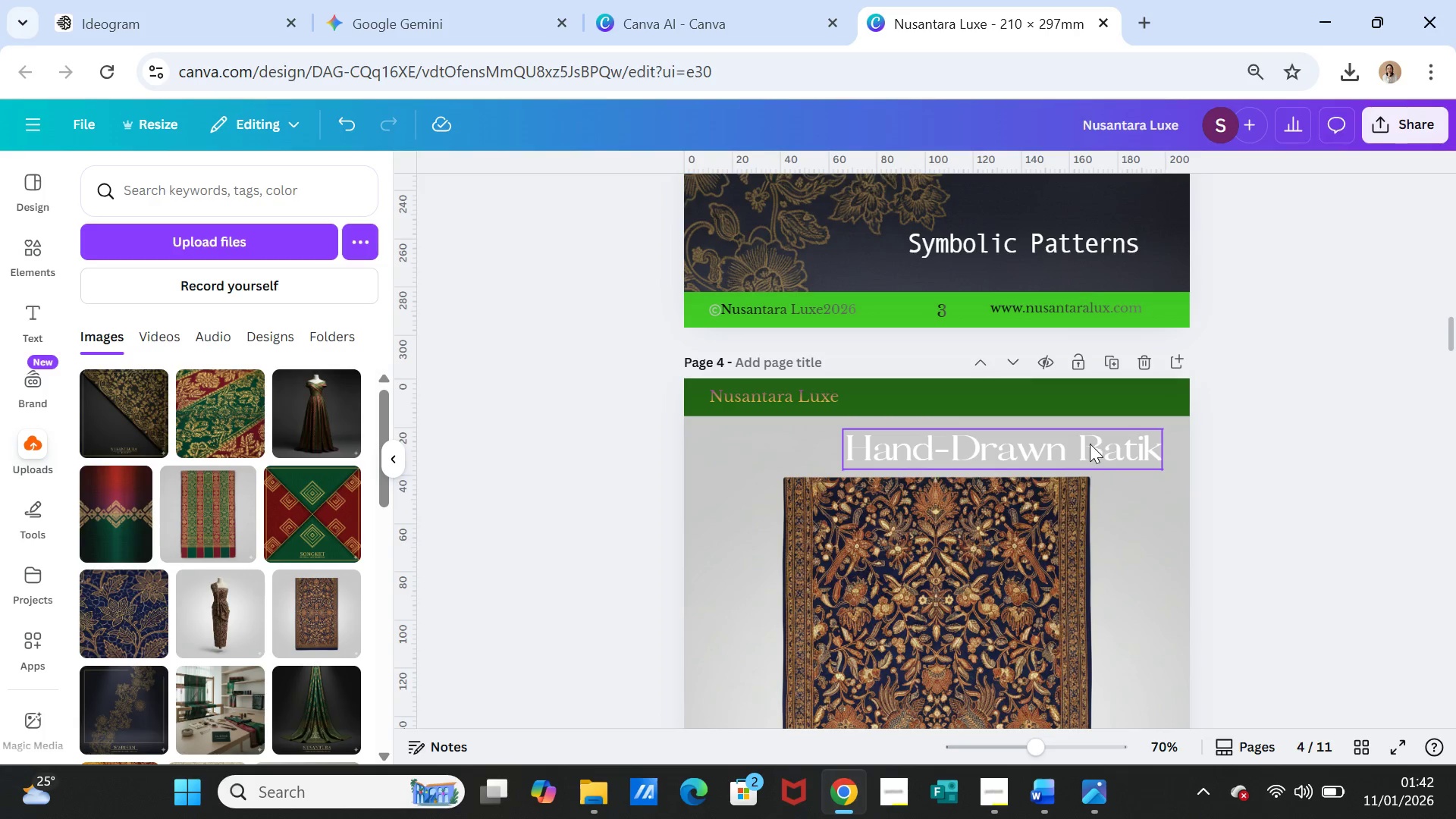 
left_click_drag(start_coordinate=[1090, 444], to_coordinate=[1068, 444])
 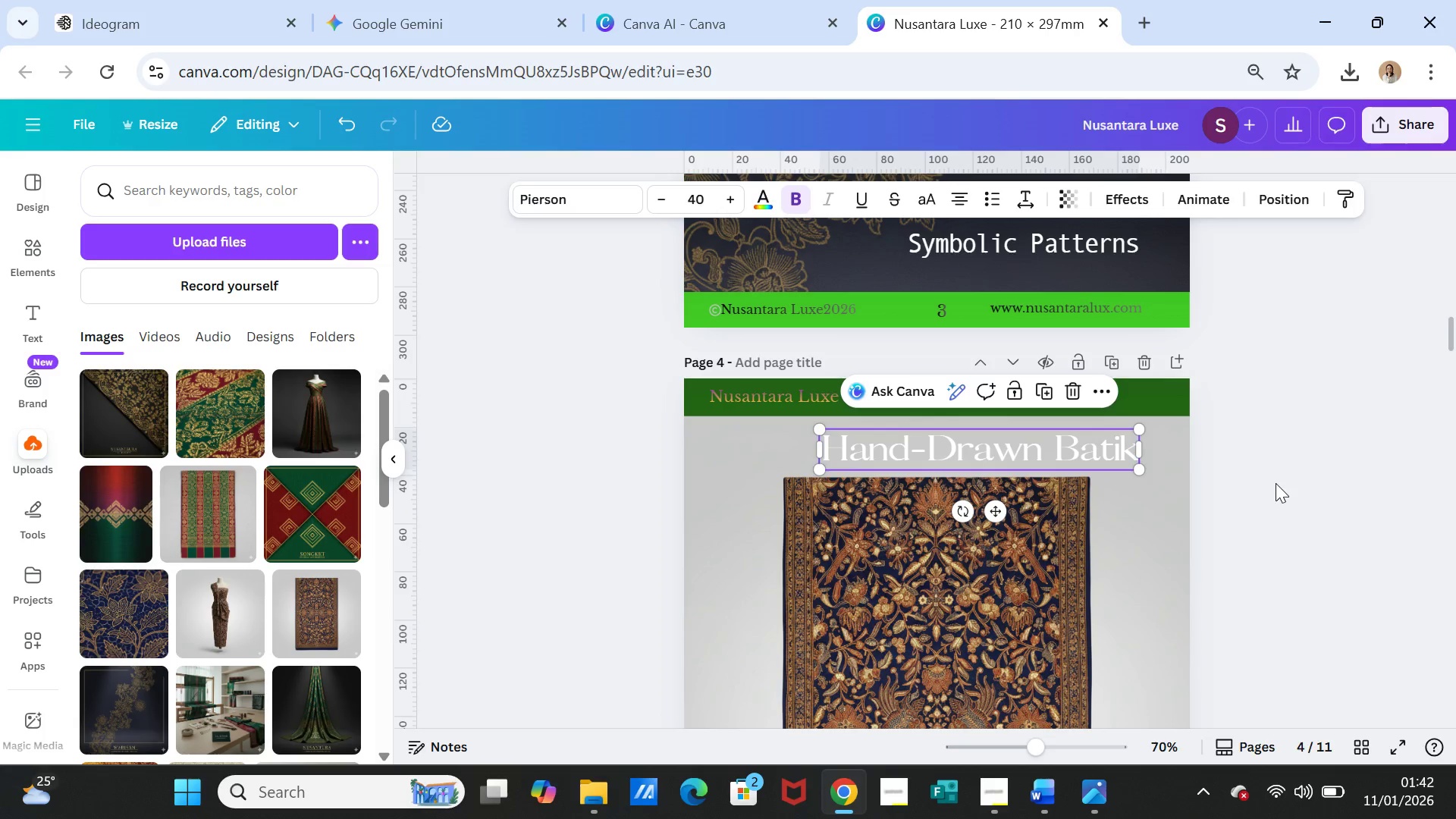 
left_click([1276, 483])
 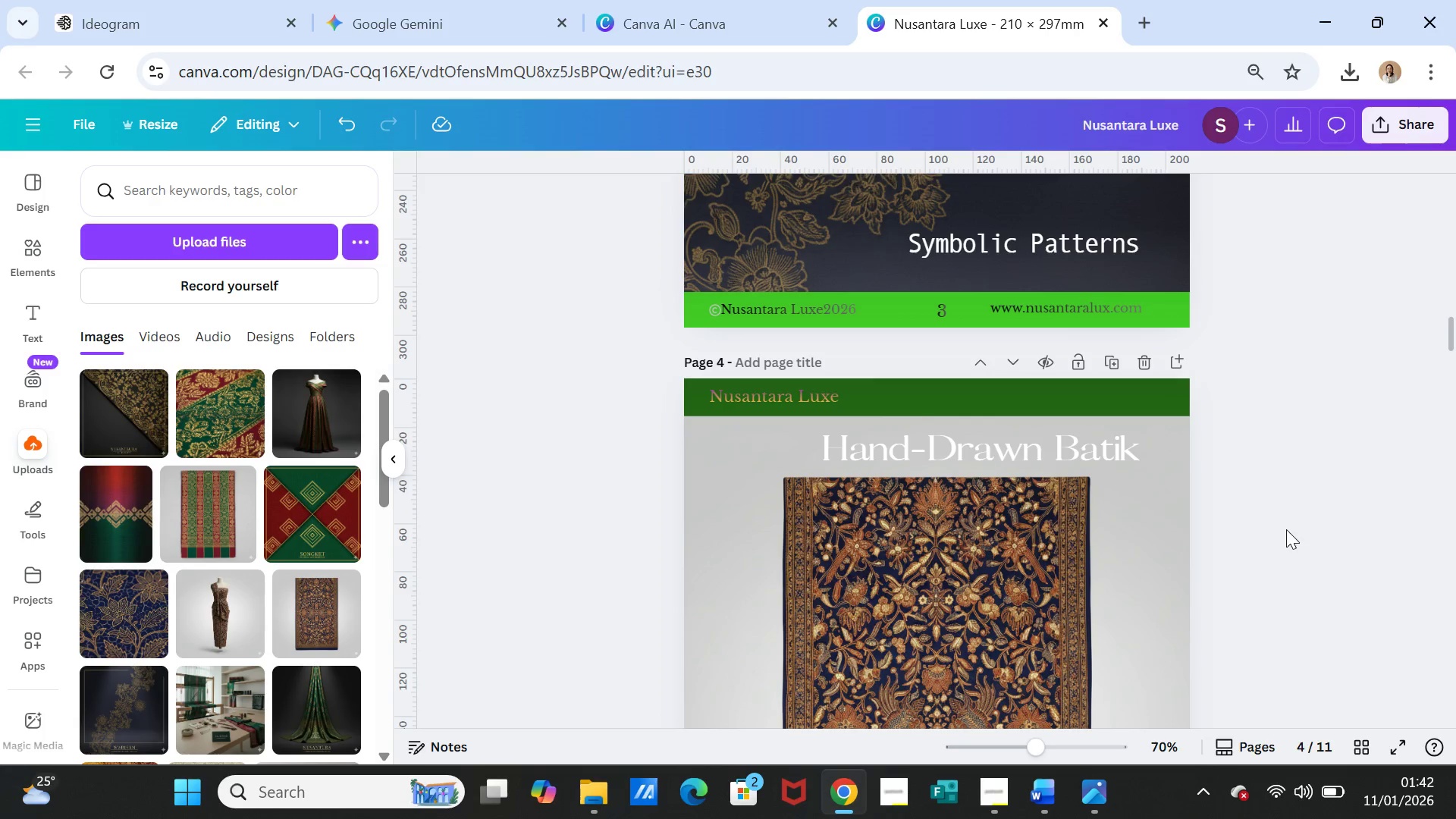 
scroll: coordinate [1285, 543], scroll_direction: down, amount: 4.0
 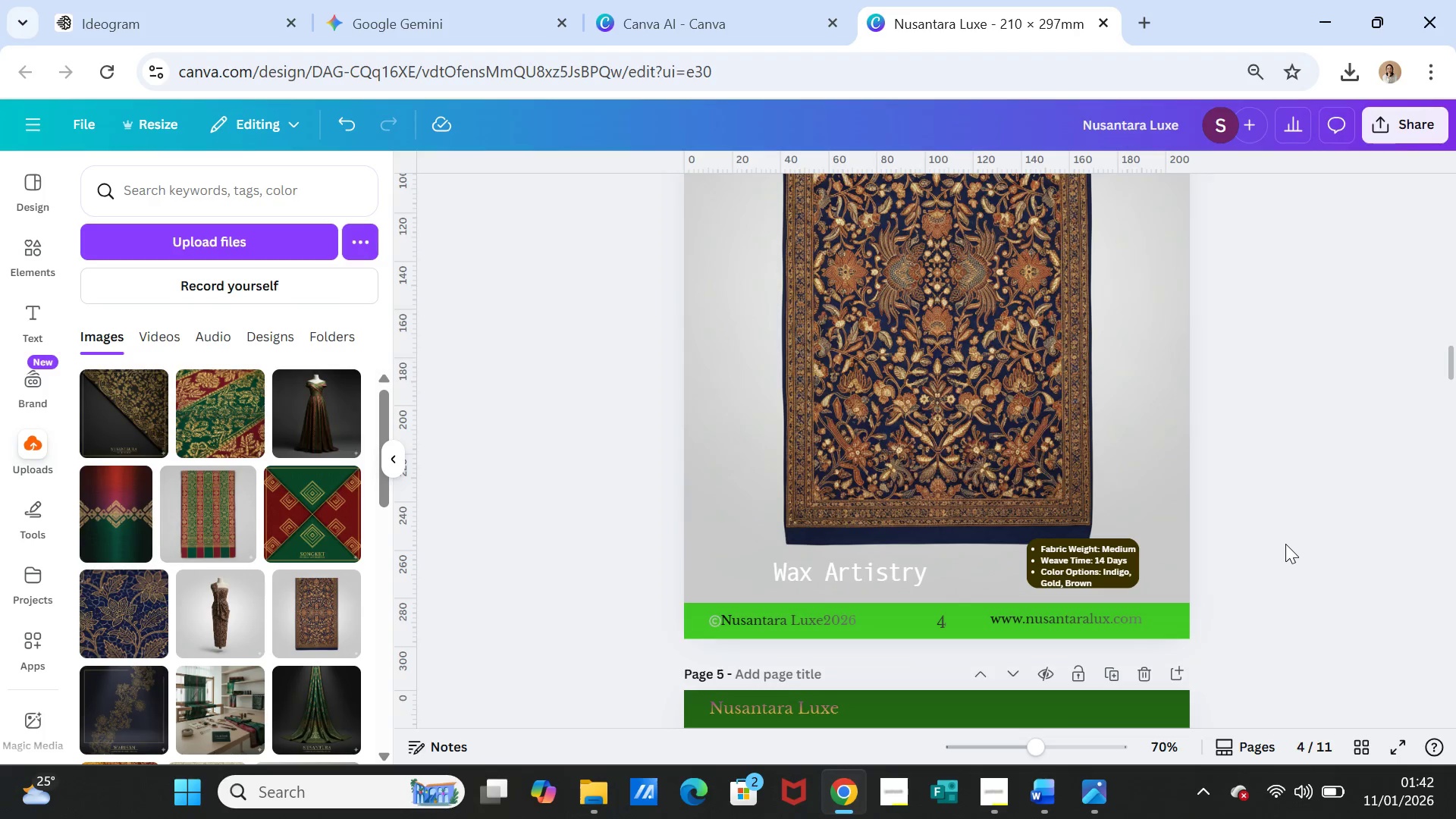 
scroll: coordinate [1285, 544], scroll_direction: up, amount: 7.0
 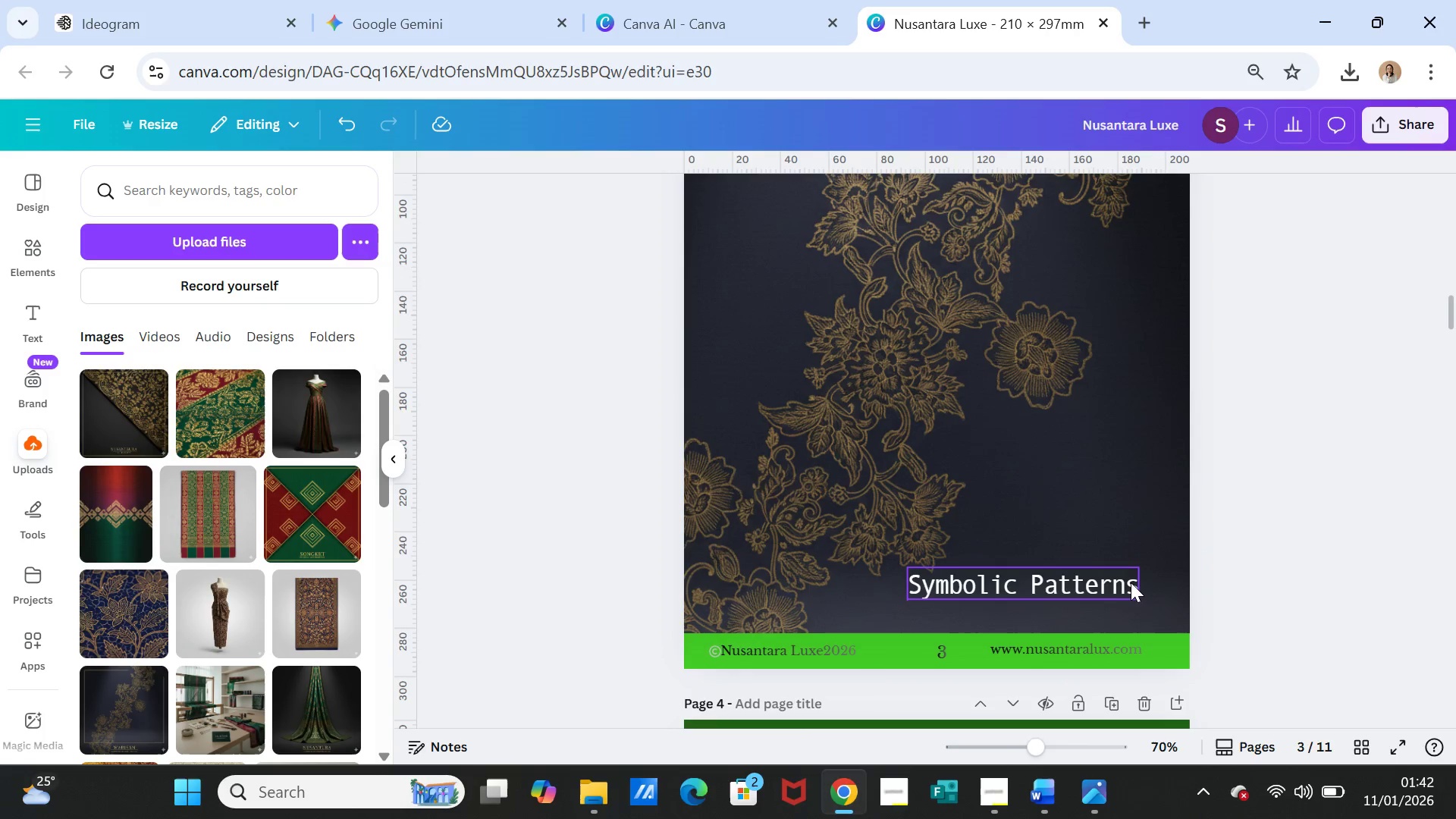 
left_click([1131, 582])
 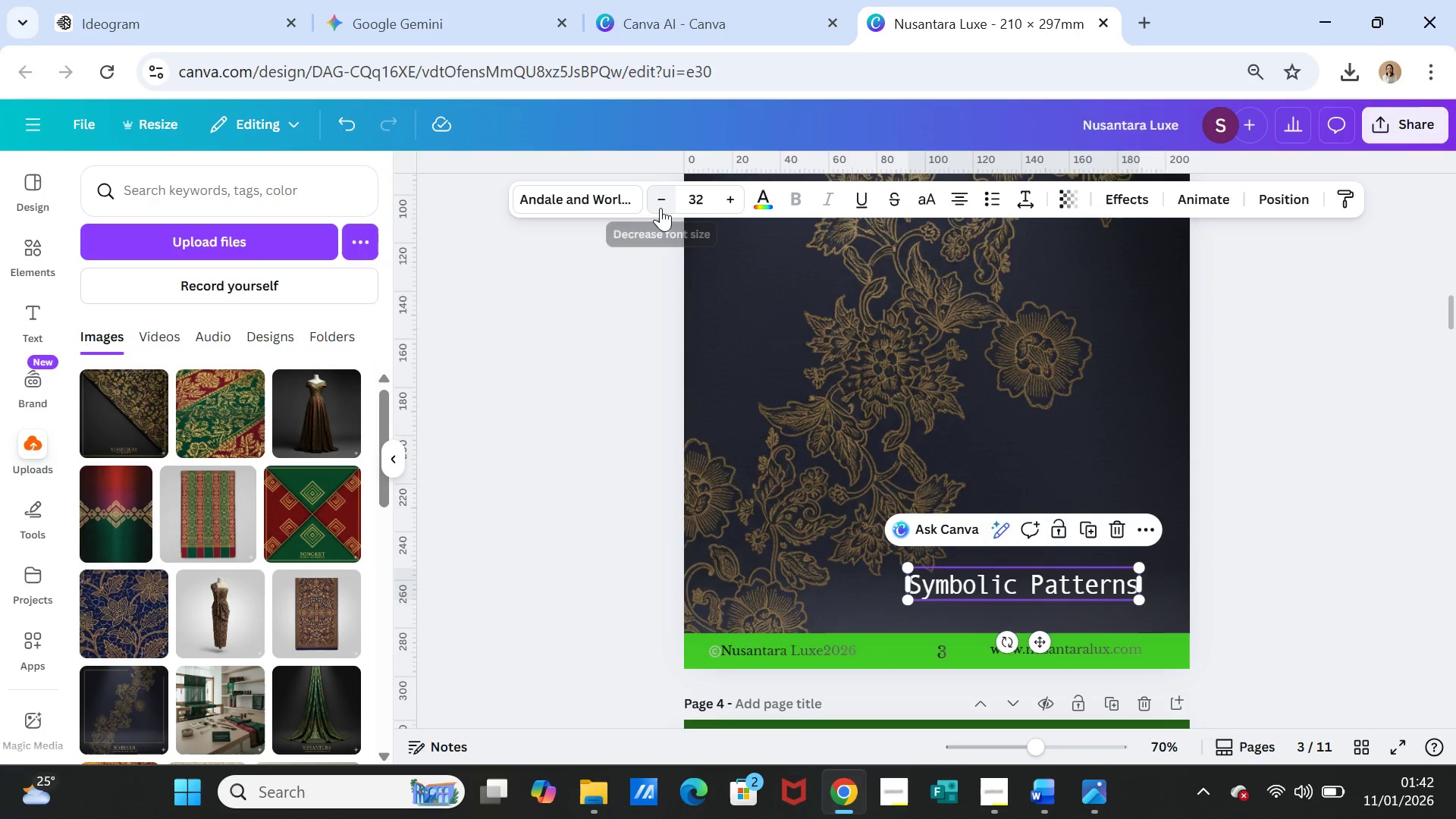 
double_click([661, 208])
 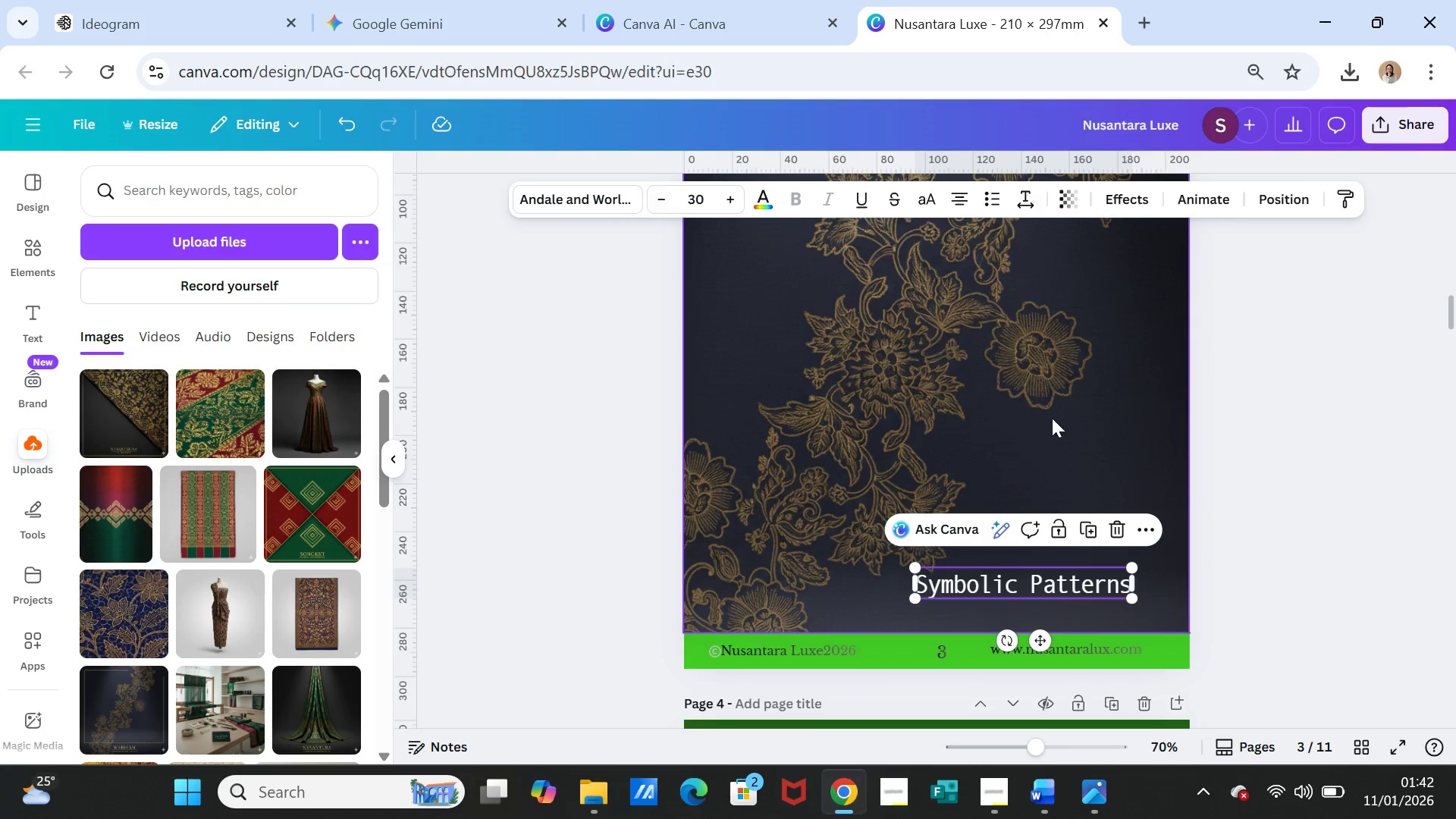 
scroll: coordinate [1053, 419], scroll_direction: up, amount: 4.0
 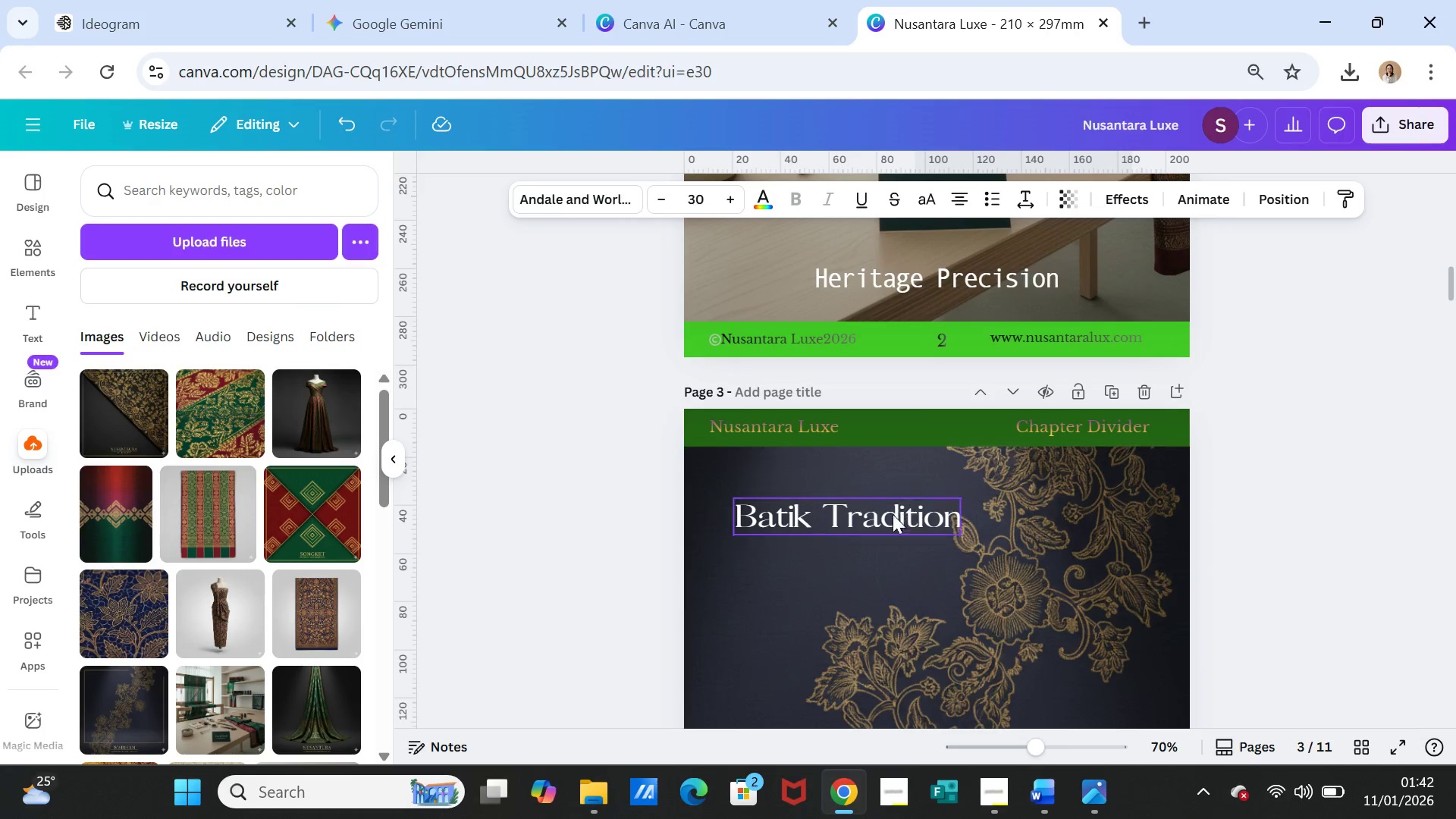 
left_click([891, 516])
 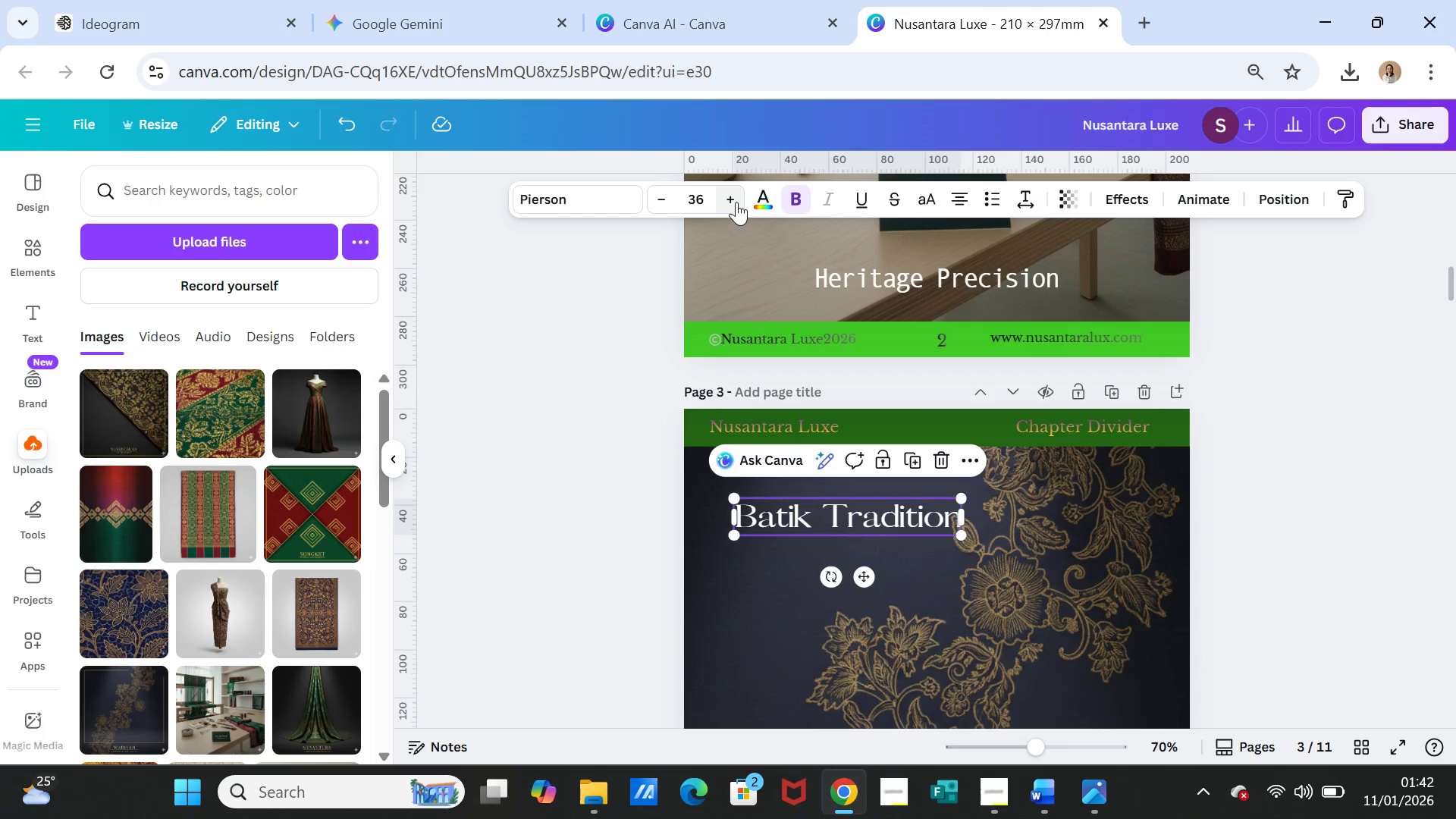 
double_click([735, 199])
 